 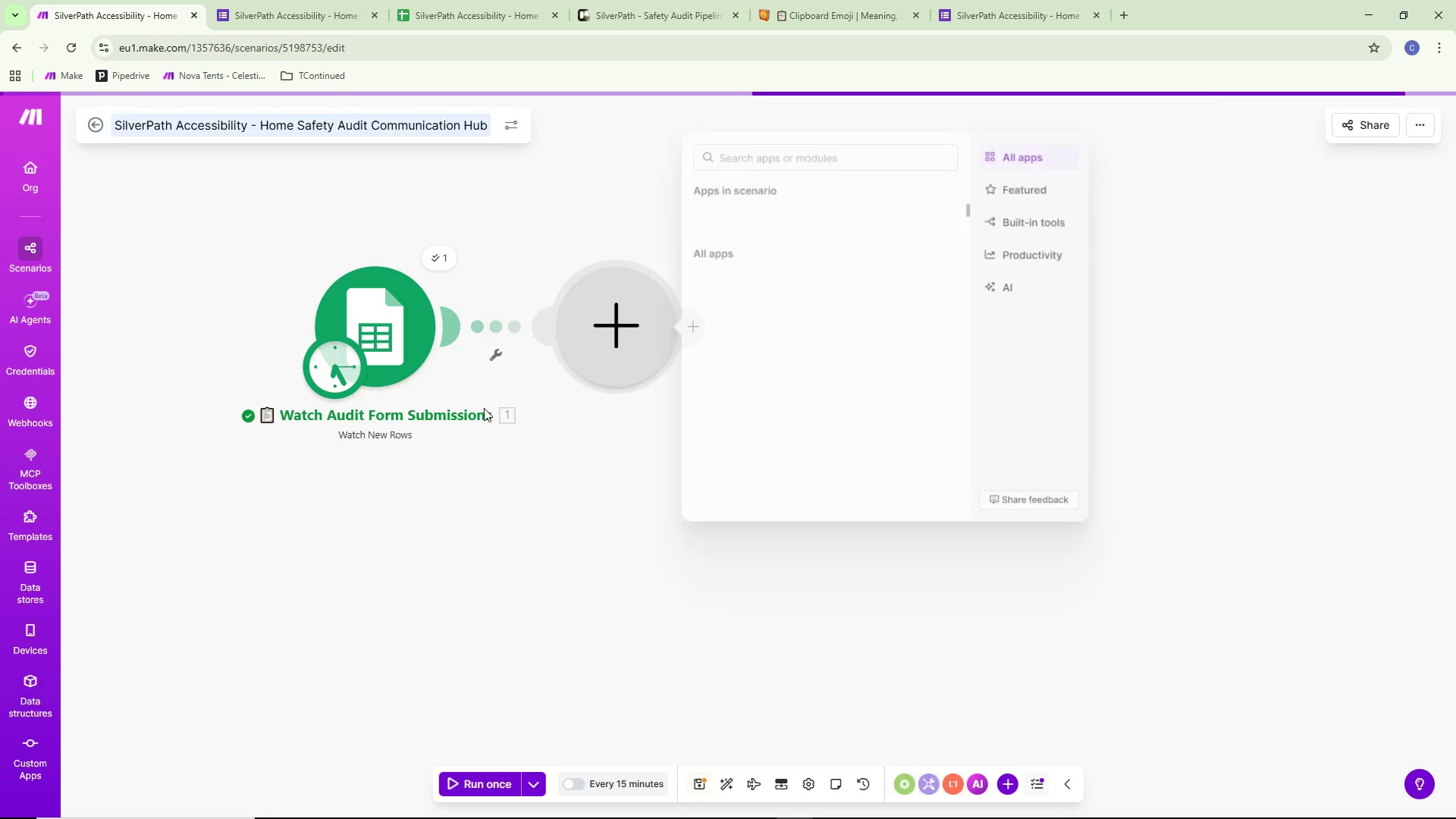 
left_click([805, 348])
 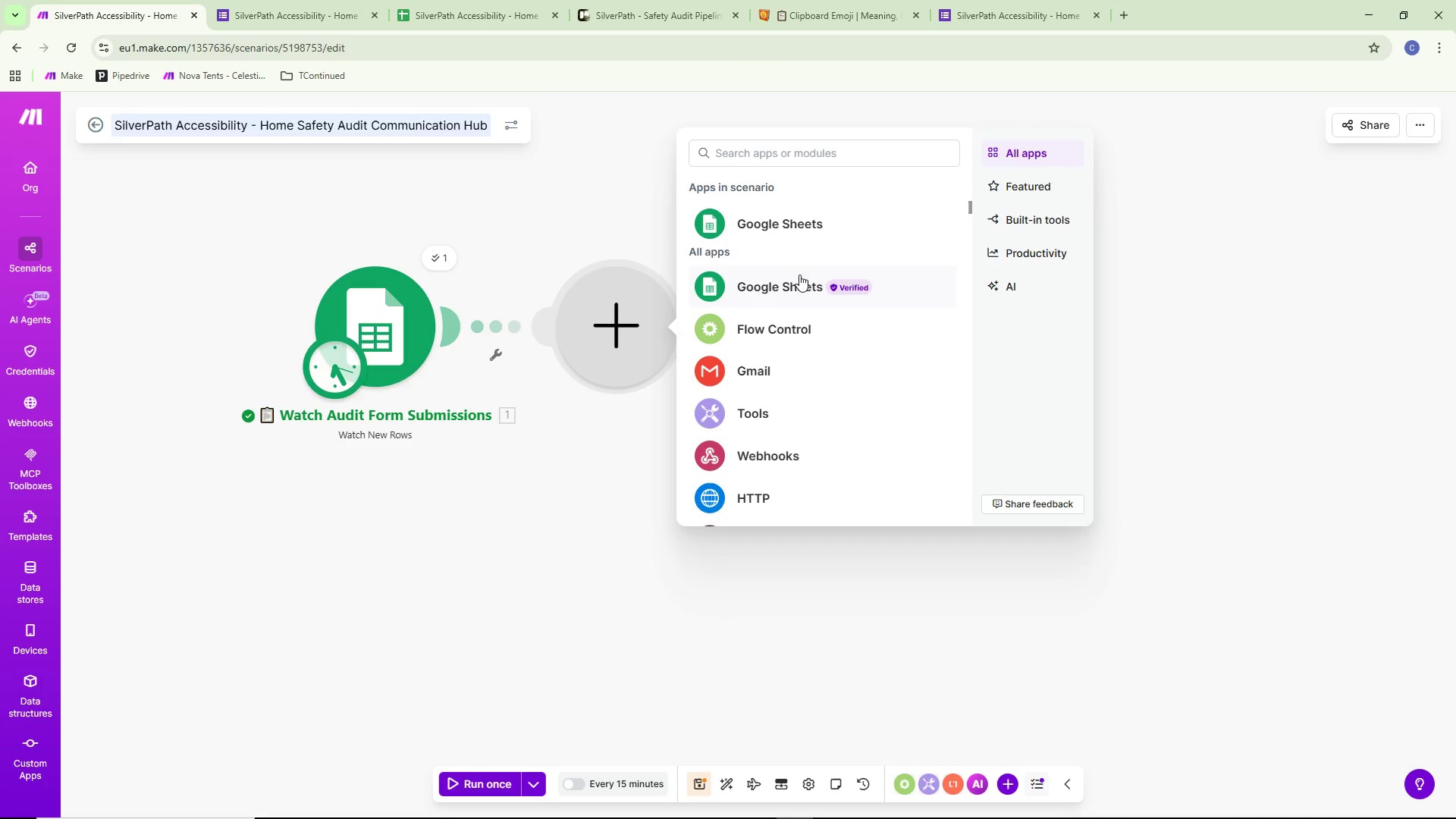 
left_click([772, 335])
 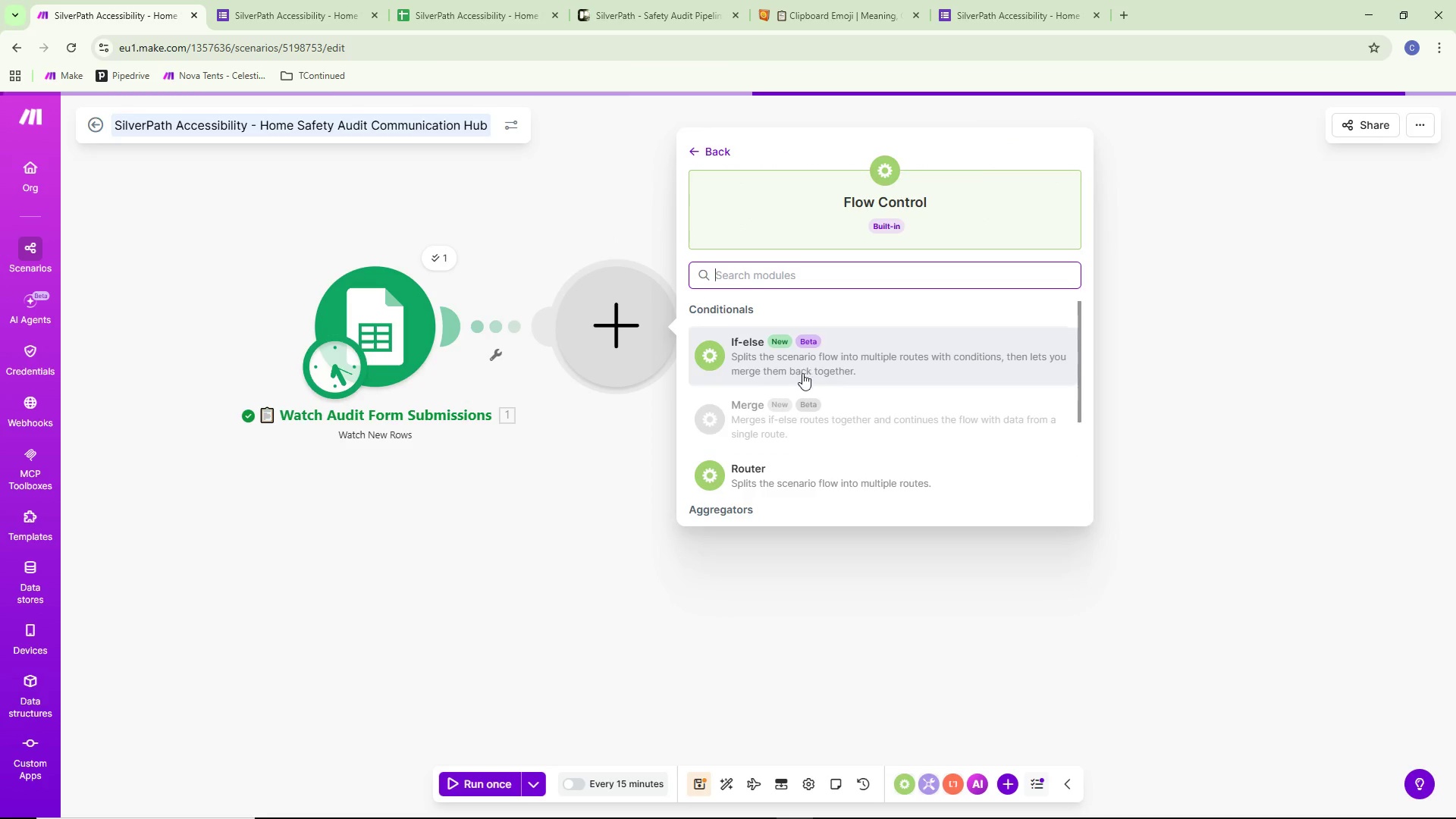 
left_click([761, 470])
 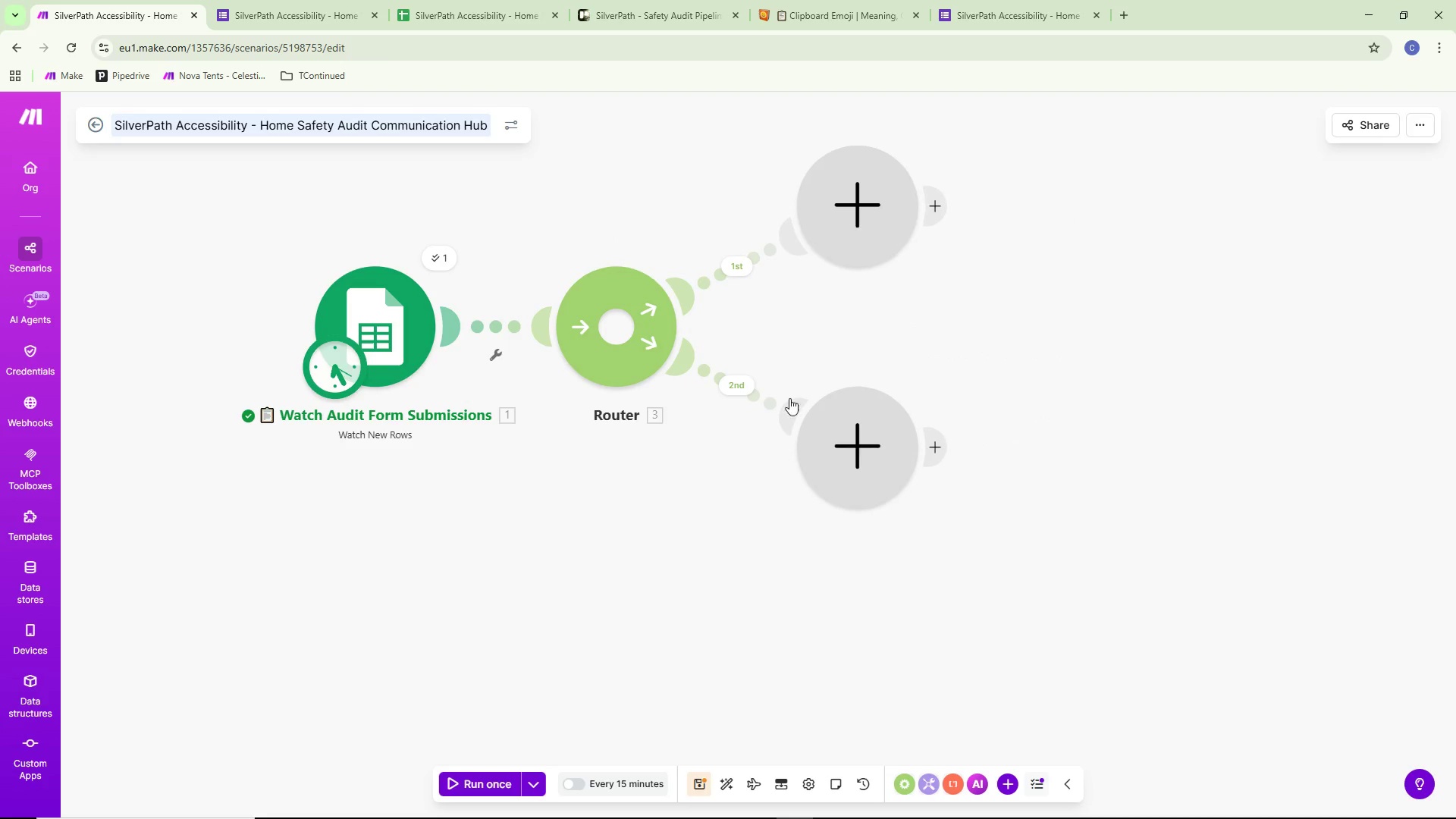 
left_click_drag(start_coordinate=[862, 435], to_coordinate=[889, 554])
 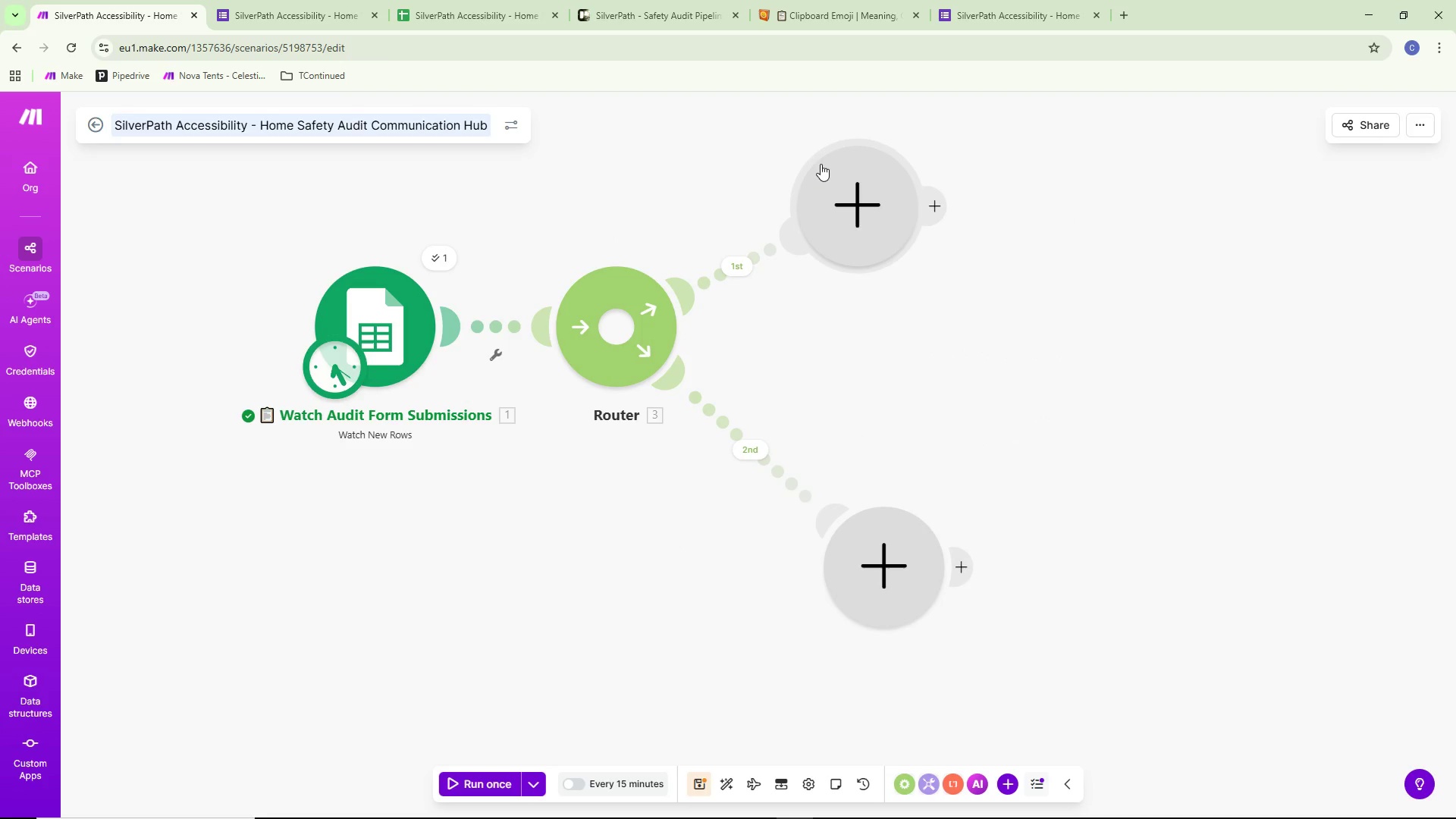 
left_click_drag(start_coordinate=[855, 187], to_coordinate=[953, 323])
 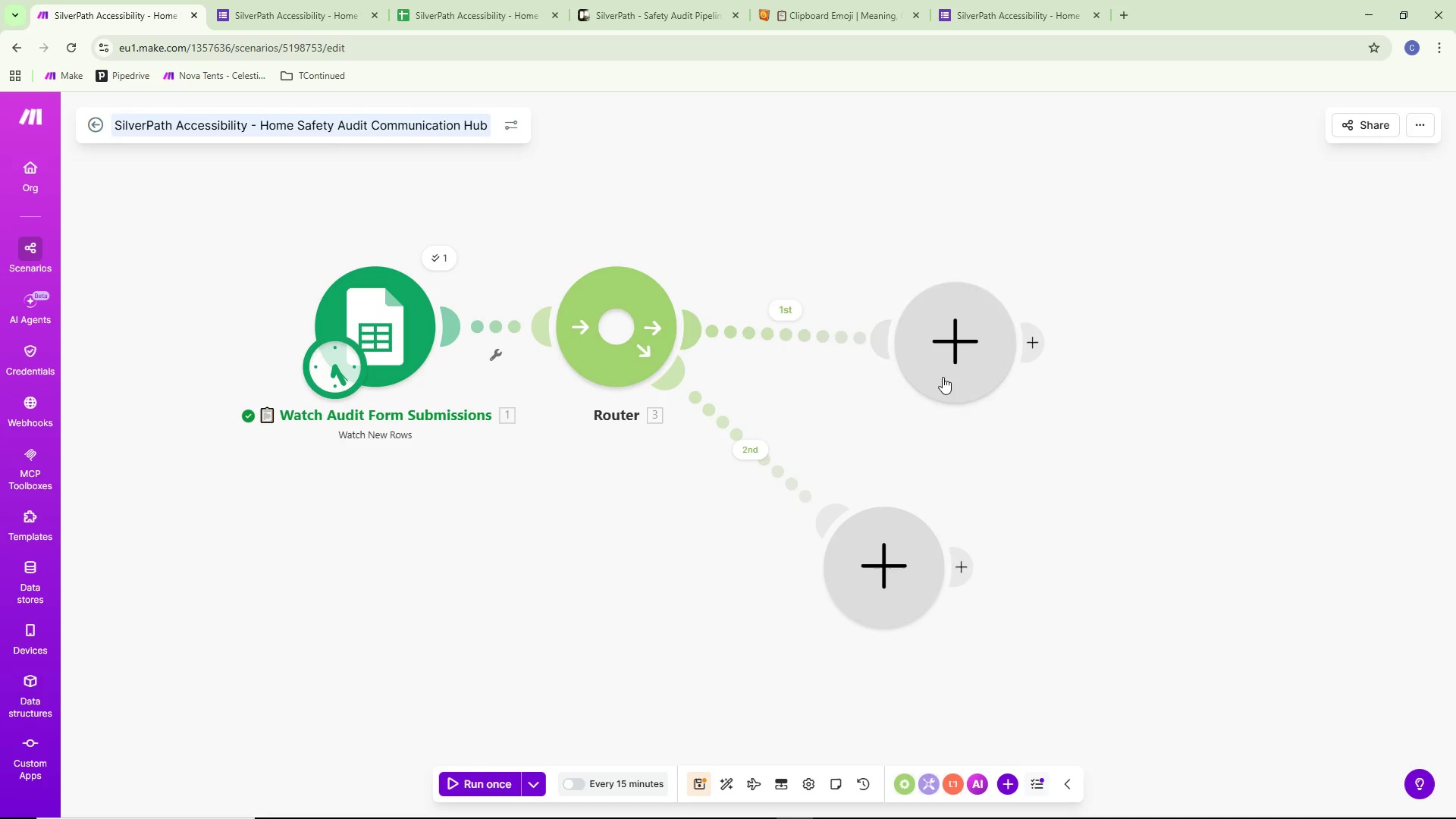 
left_click_drag(start_coordinate=[936, 338], to_coordinate=[883, 214])
 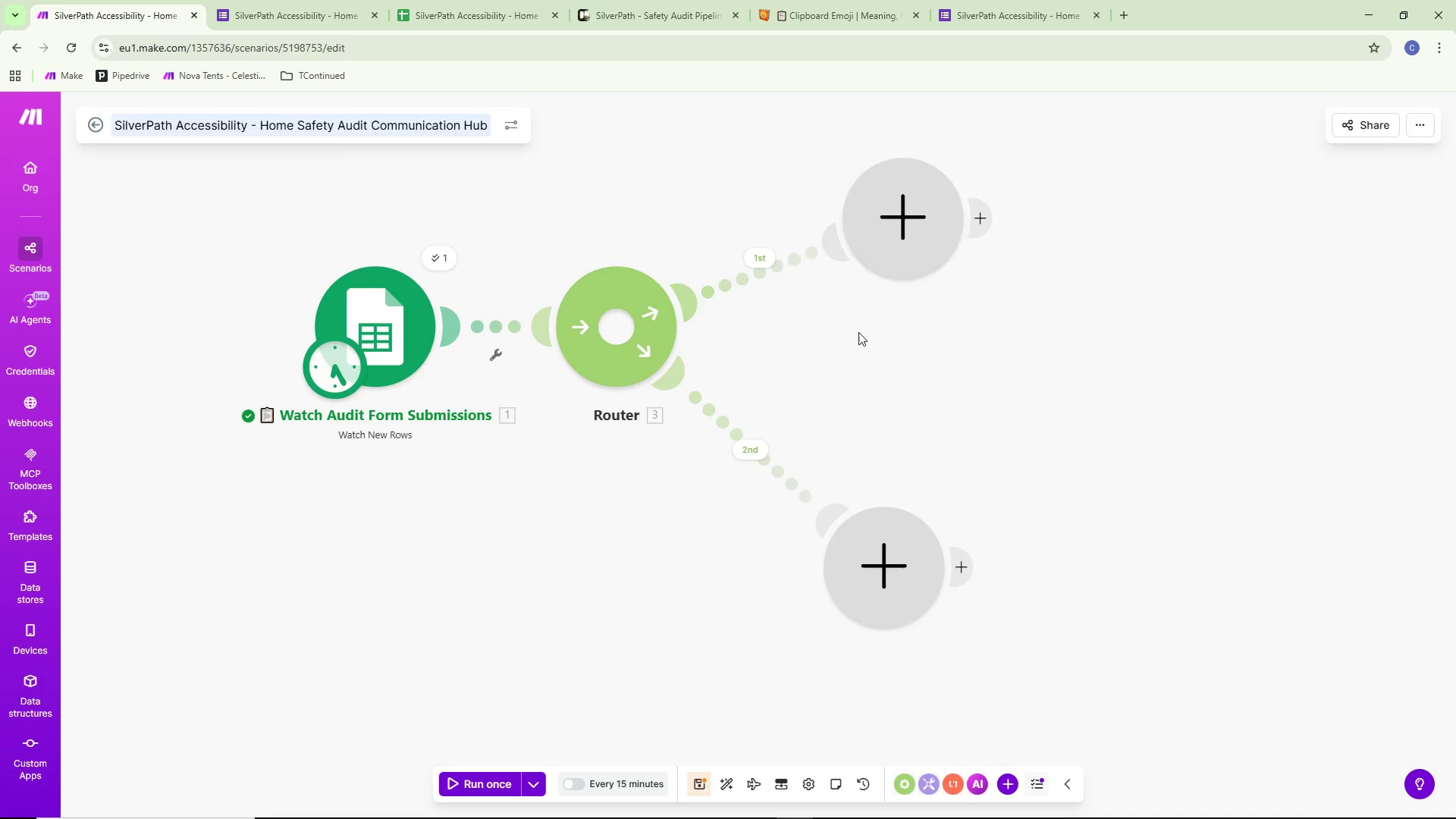 
left_click_drag(start_coordinate=[1041, 413], to_coordinate=[952, 503])
 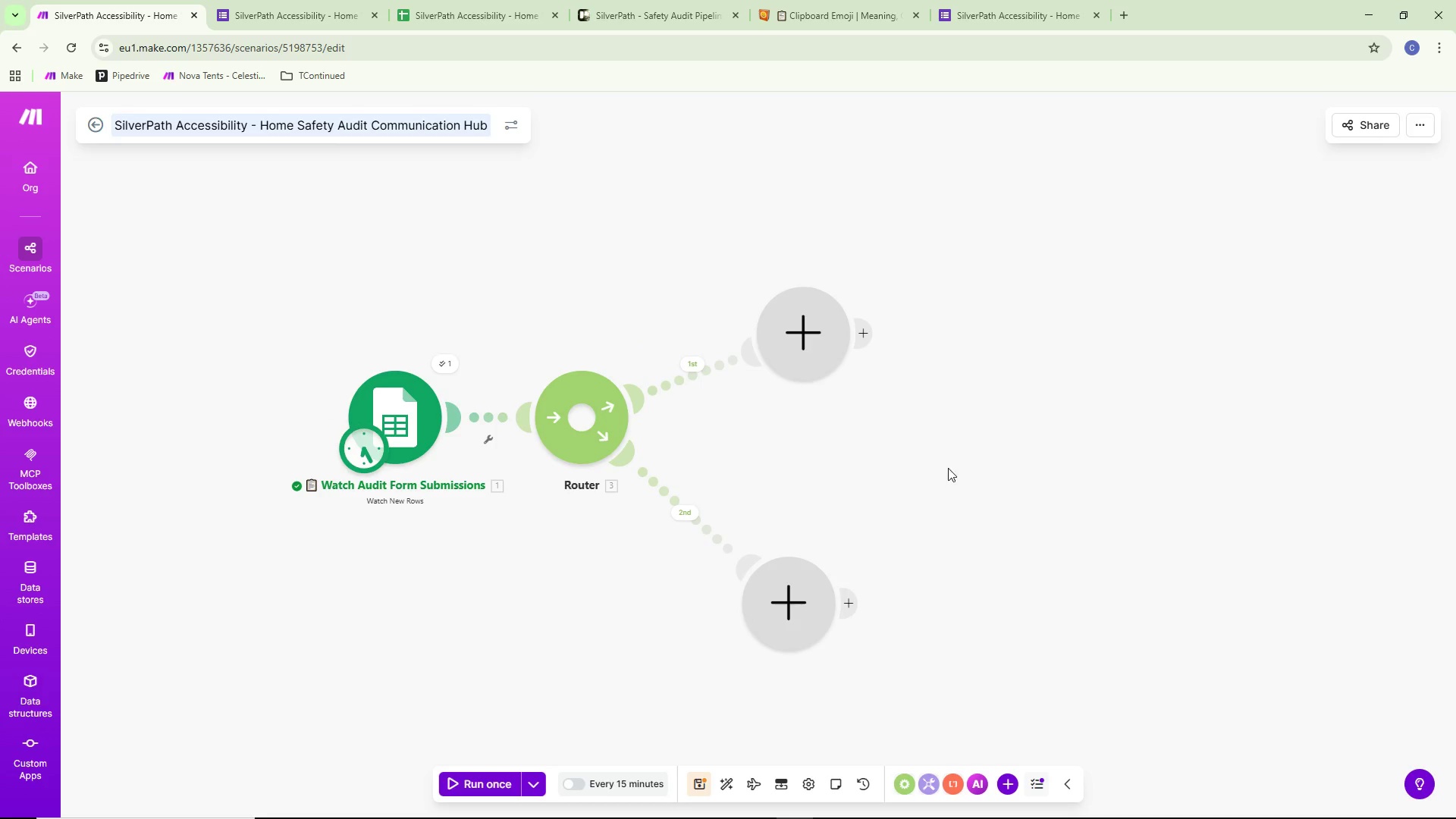 
scroll: coordinate [858, 332], scroll_direction: down, amount: 2.0
 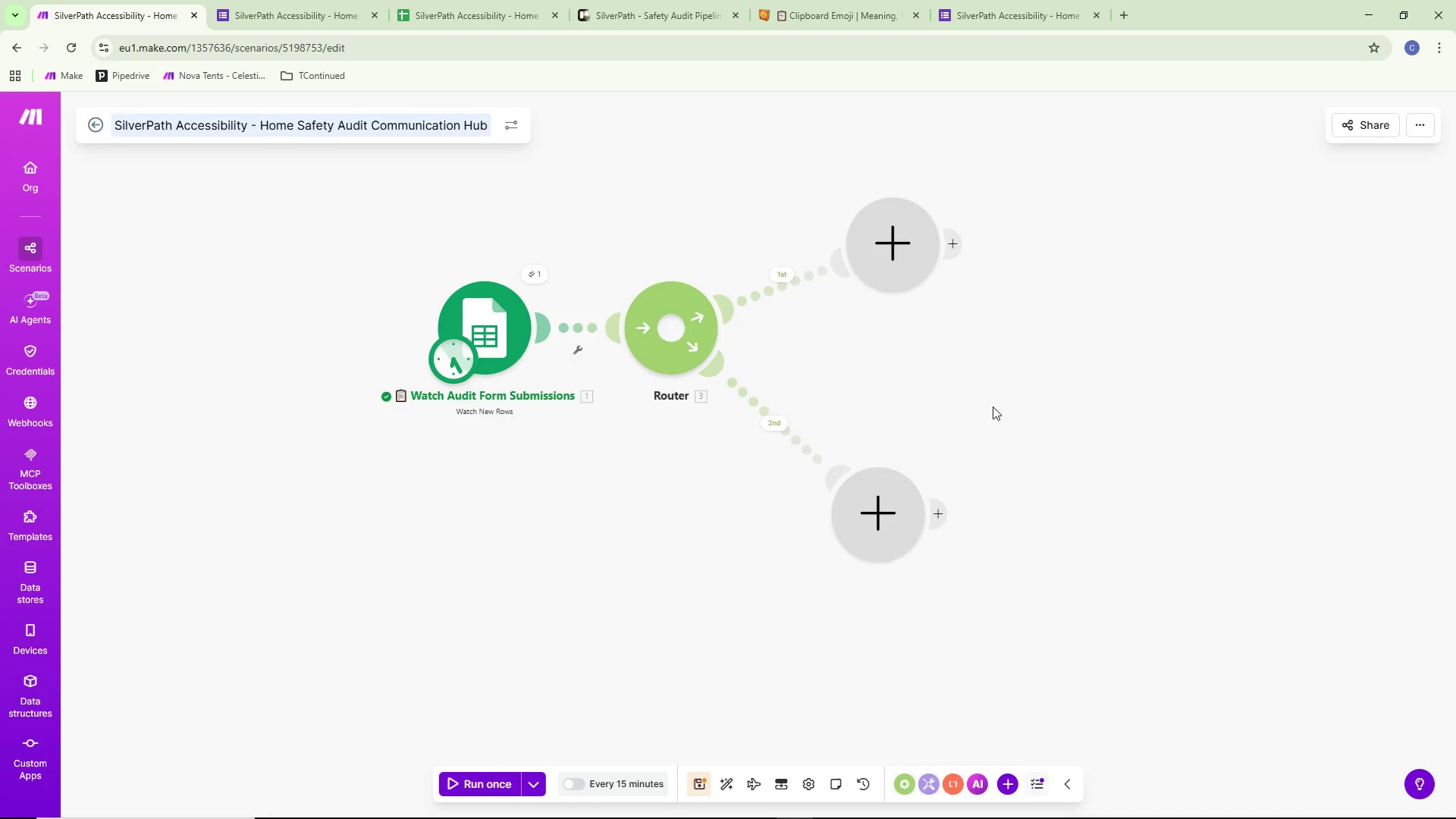 
scroll: coordinate [861, 444], scroll_direction: none, amount: 0.0
 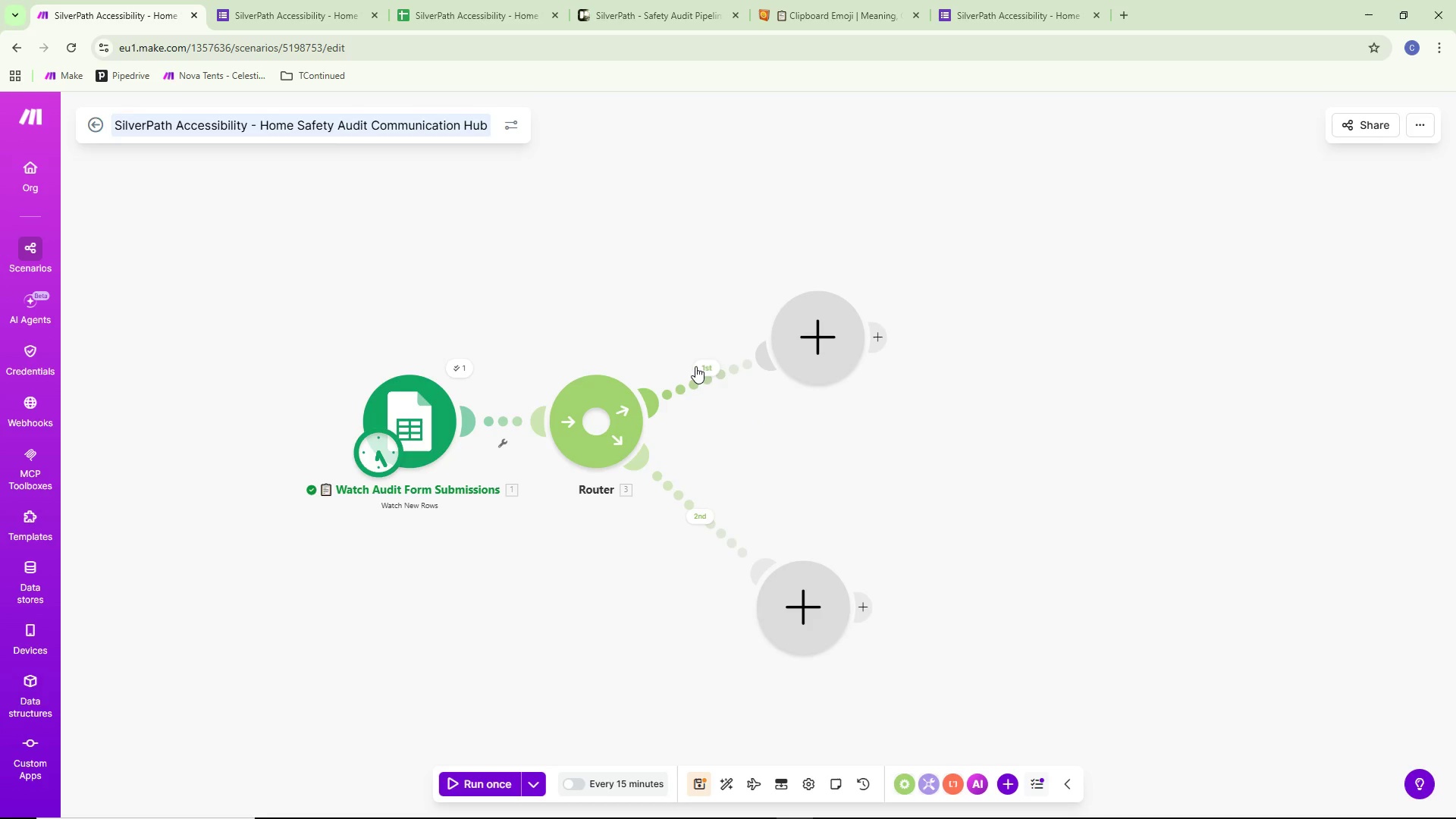 
left_click([695, 366])
 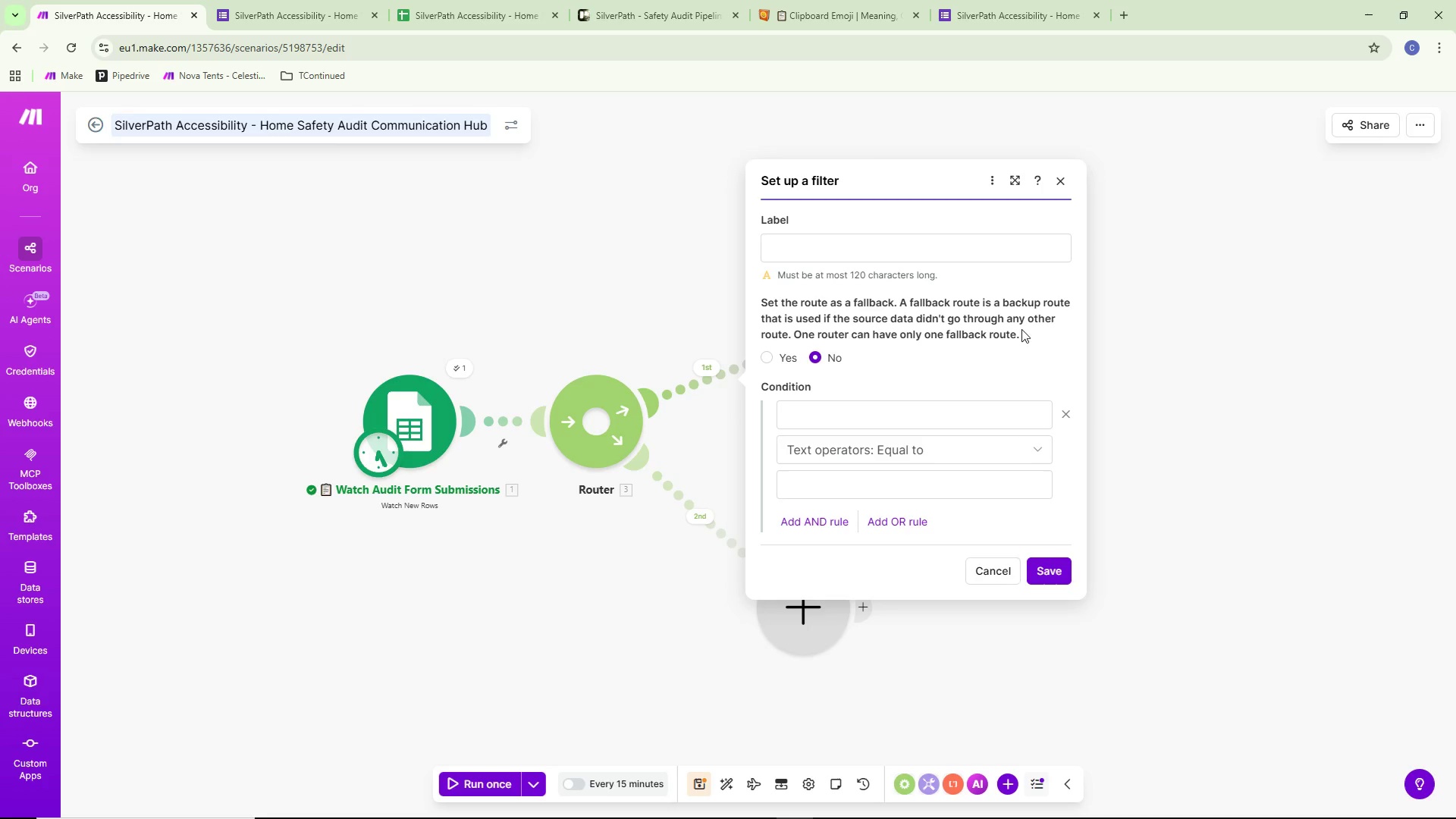 
left_click([811, 268])
 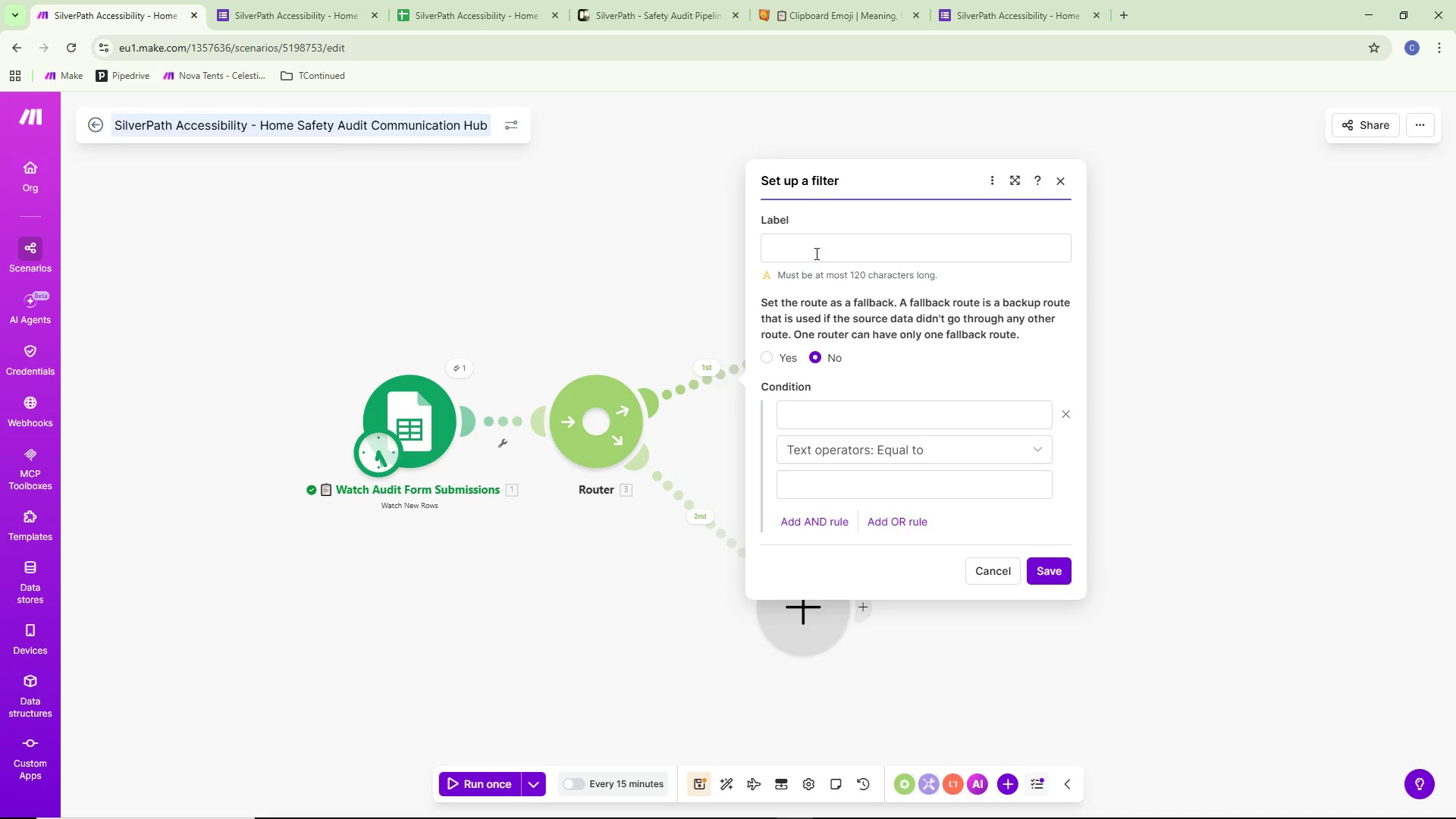 
mouse_move([831, 249])
 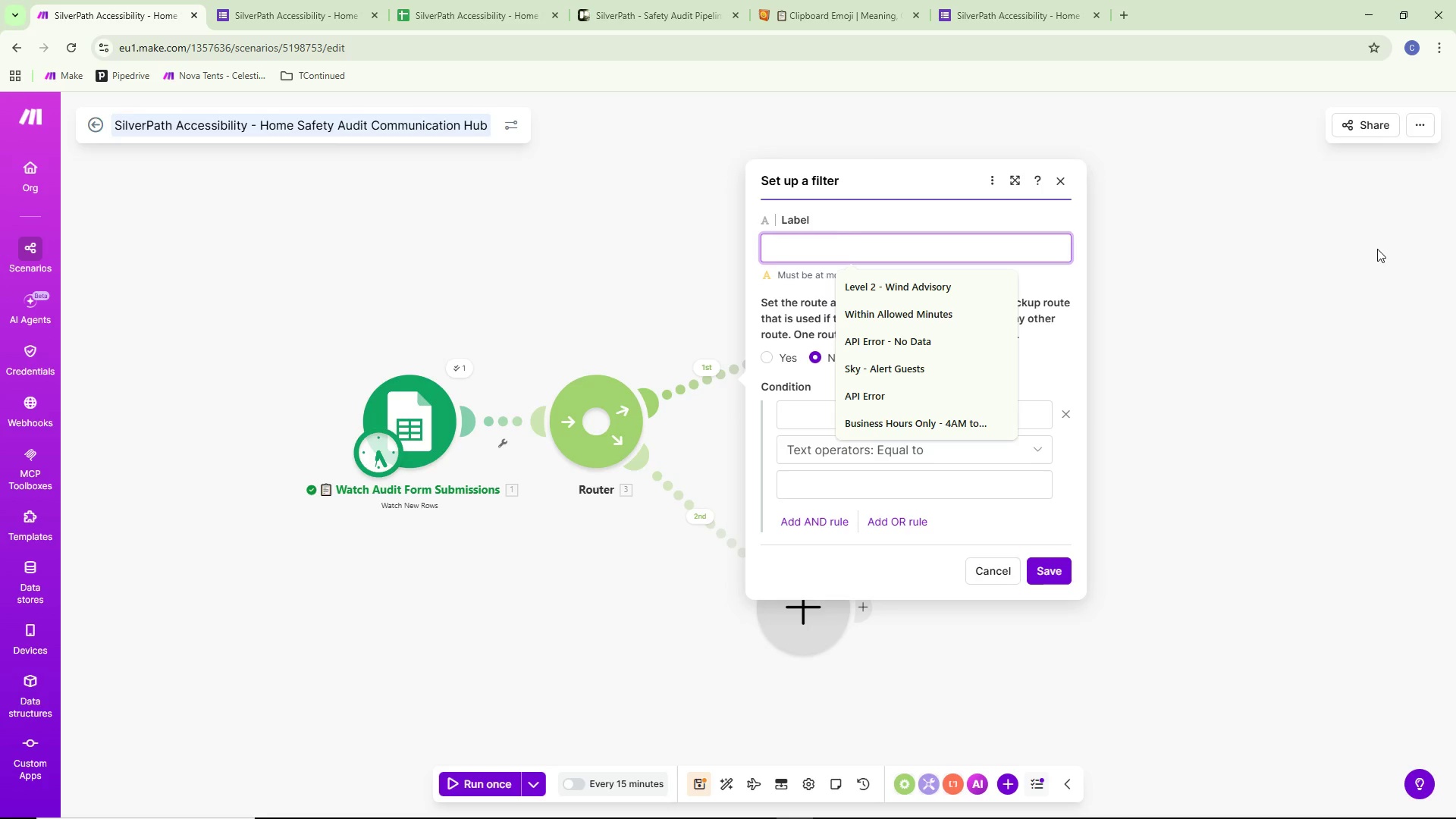 
type(Dead Letter-)
key(Backspace)
type( - )
 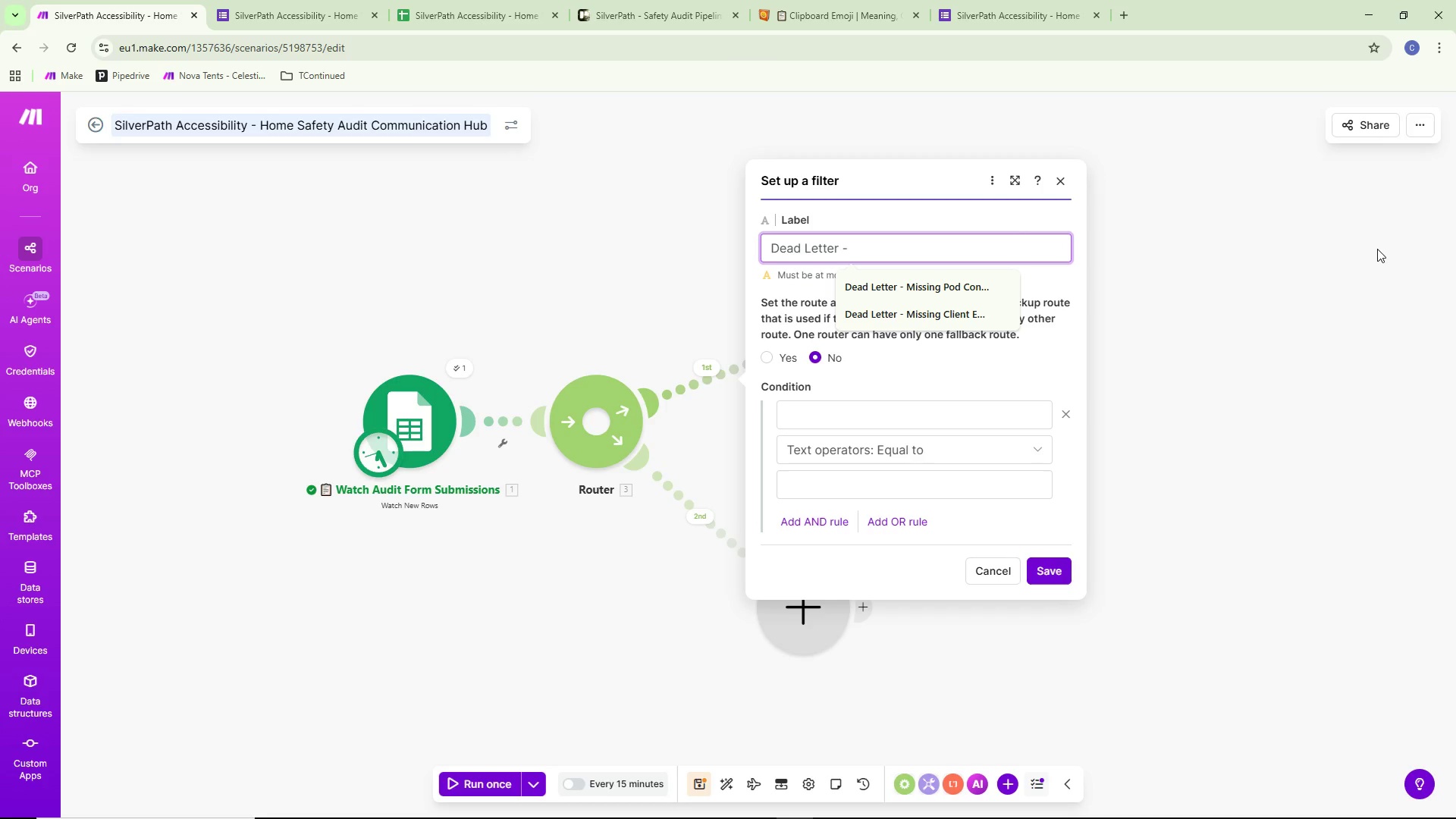 
type(S)
key(Backspace)
type(Missing Client Email)
 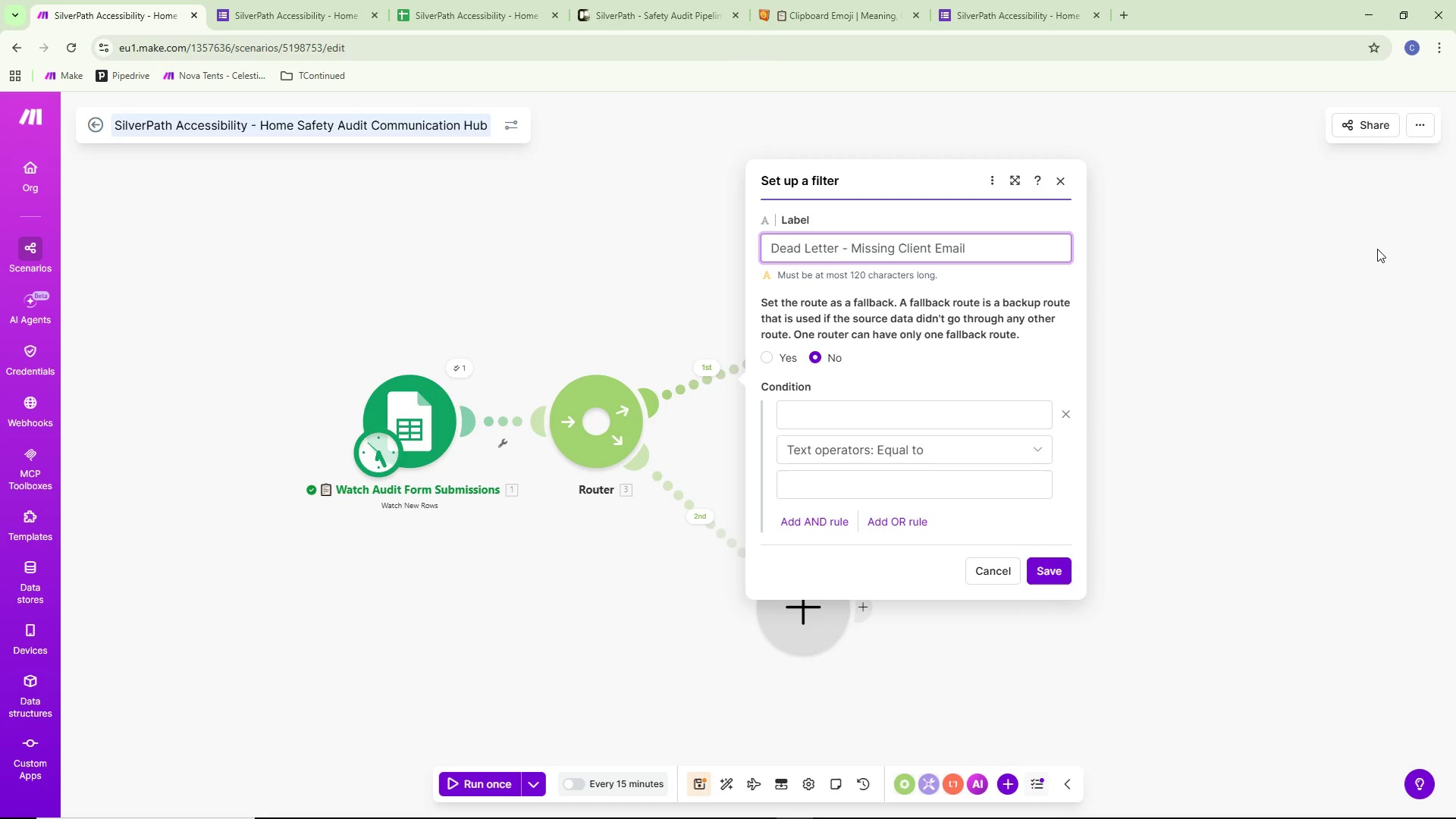 
left_click([891, 413])
 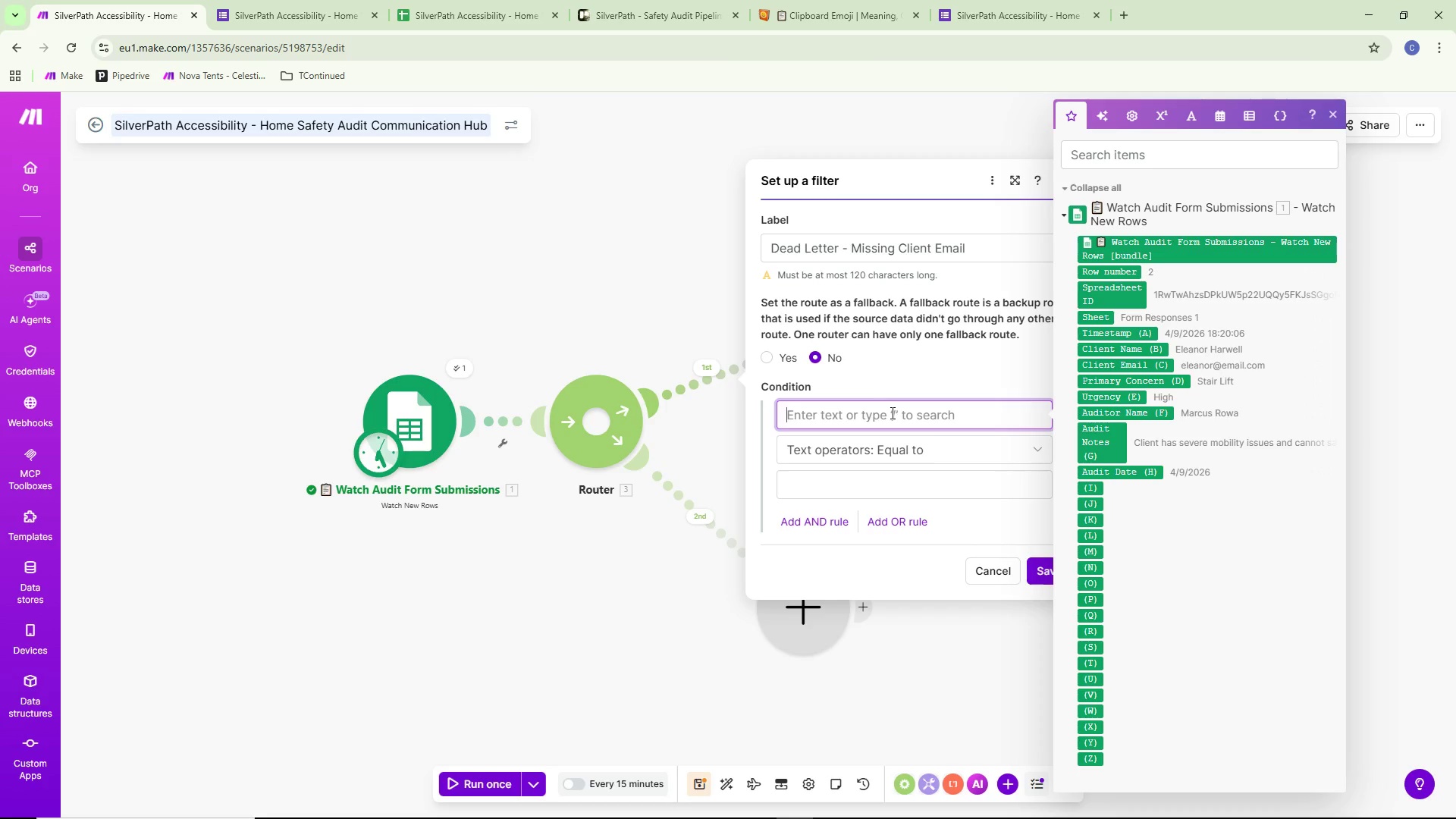 
wait(16.08)
 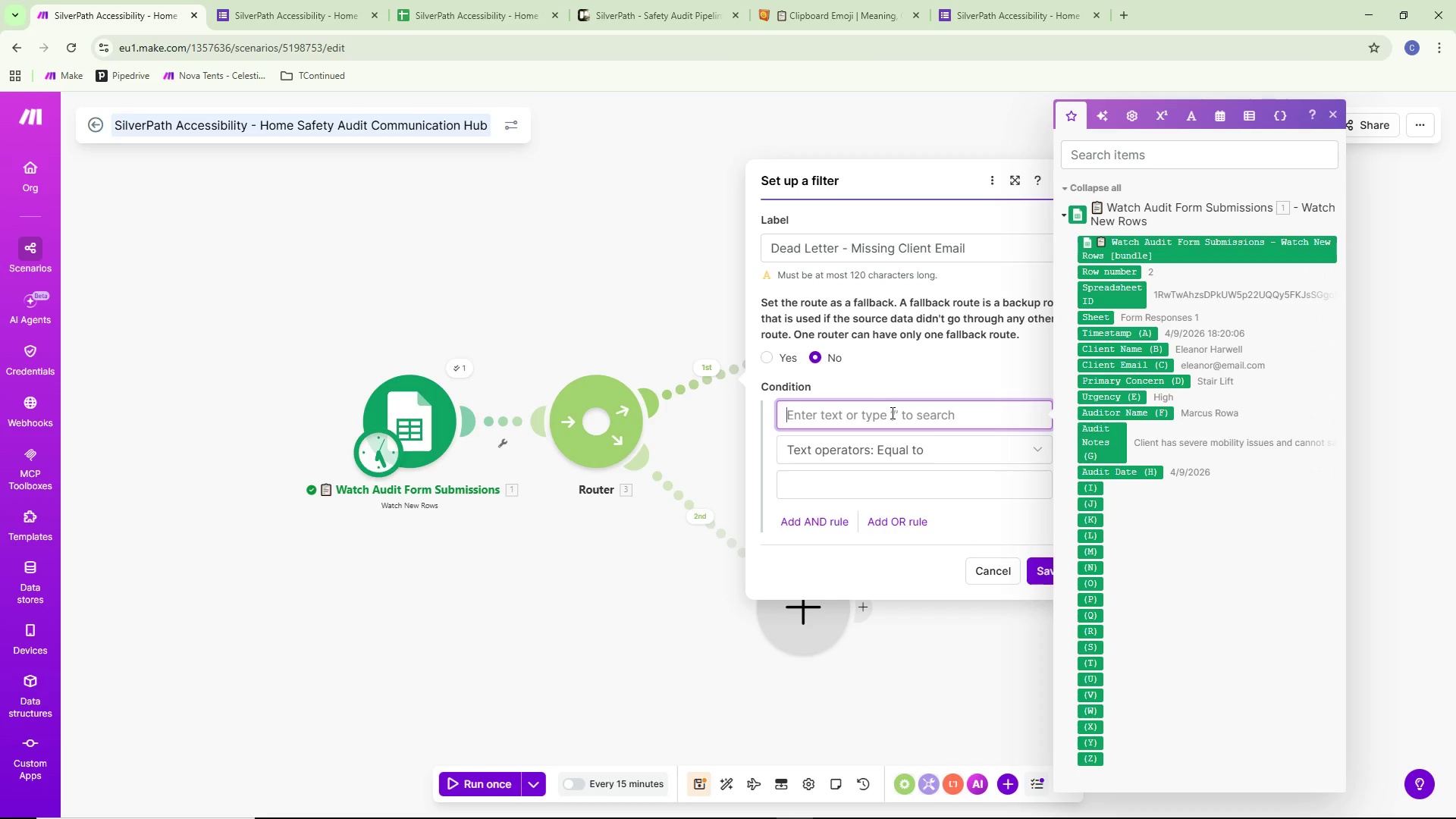 
scroll: coordinate [1244, 515], scroll_direction: down, amount: 5.0
 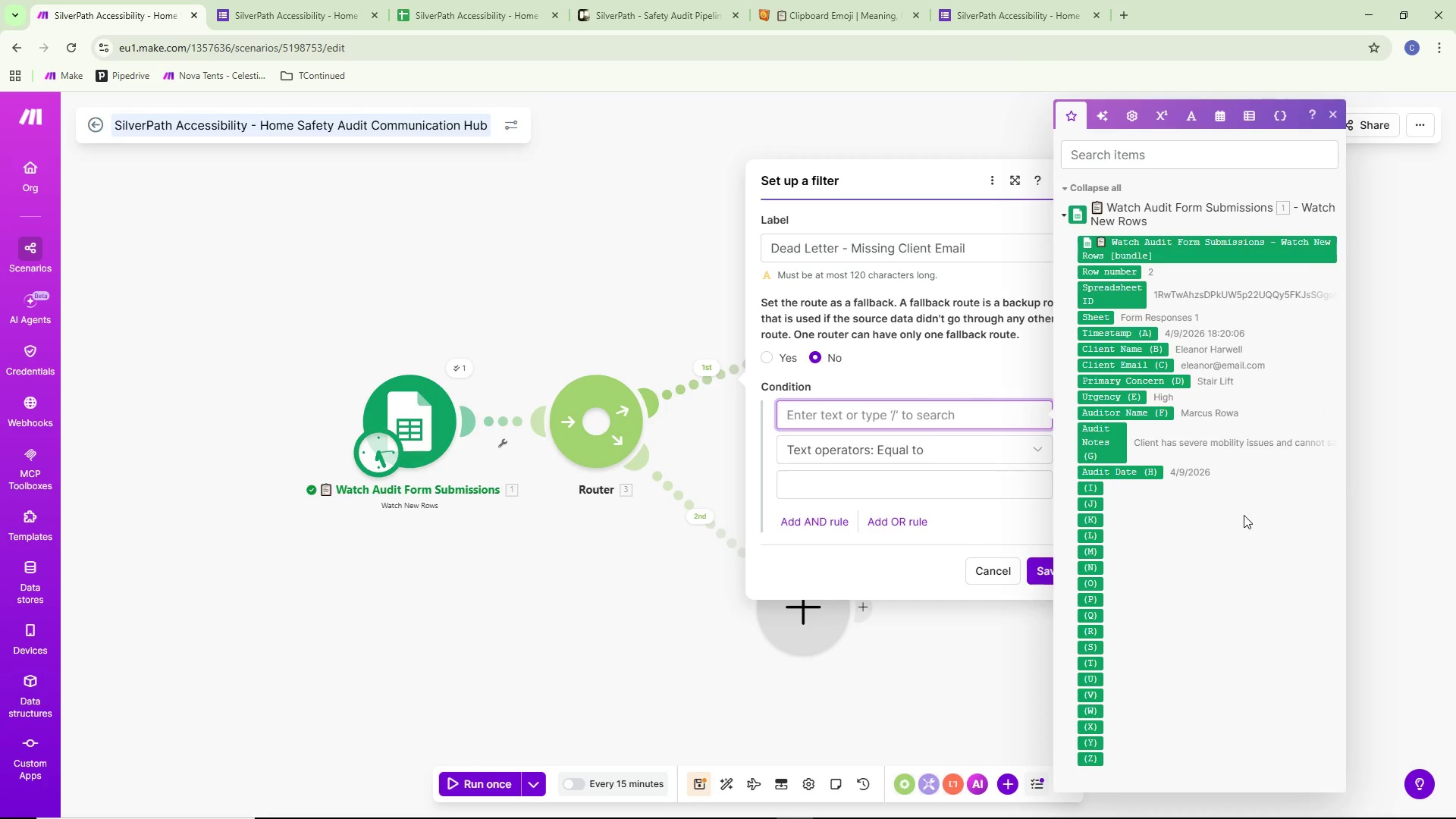 
wait(9.01)
 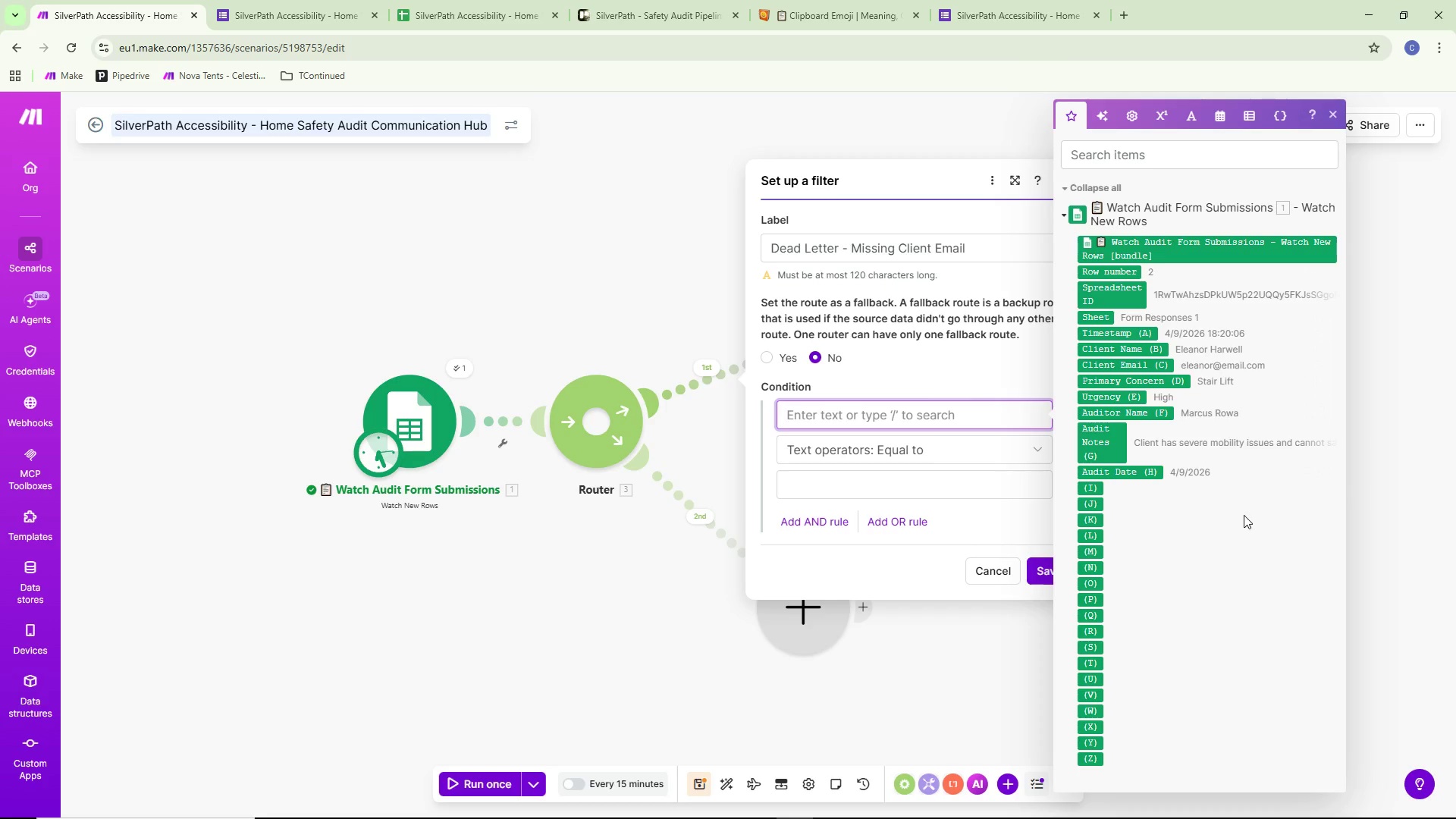 
scroll: coordinate [1169, 557], scroll_direction: up, amount: 4.0
 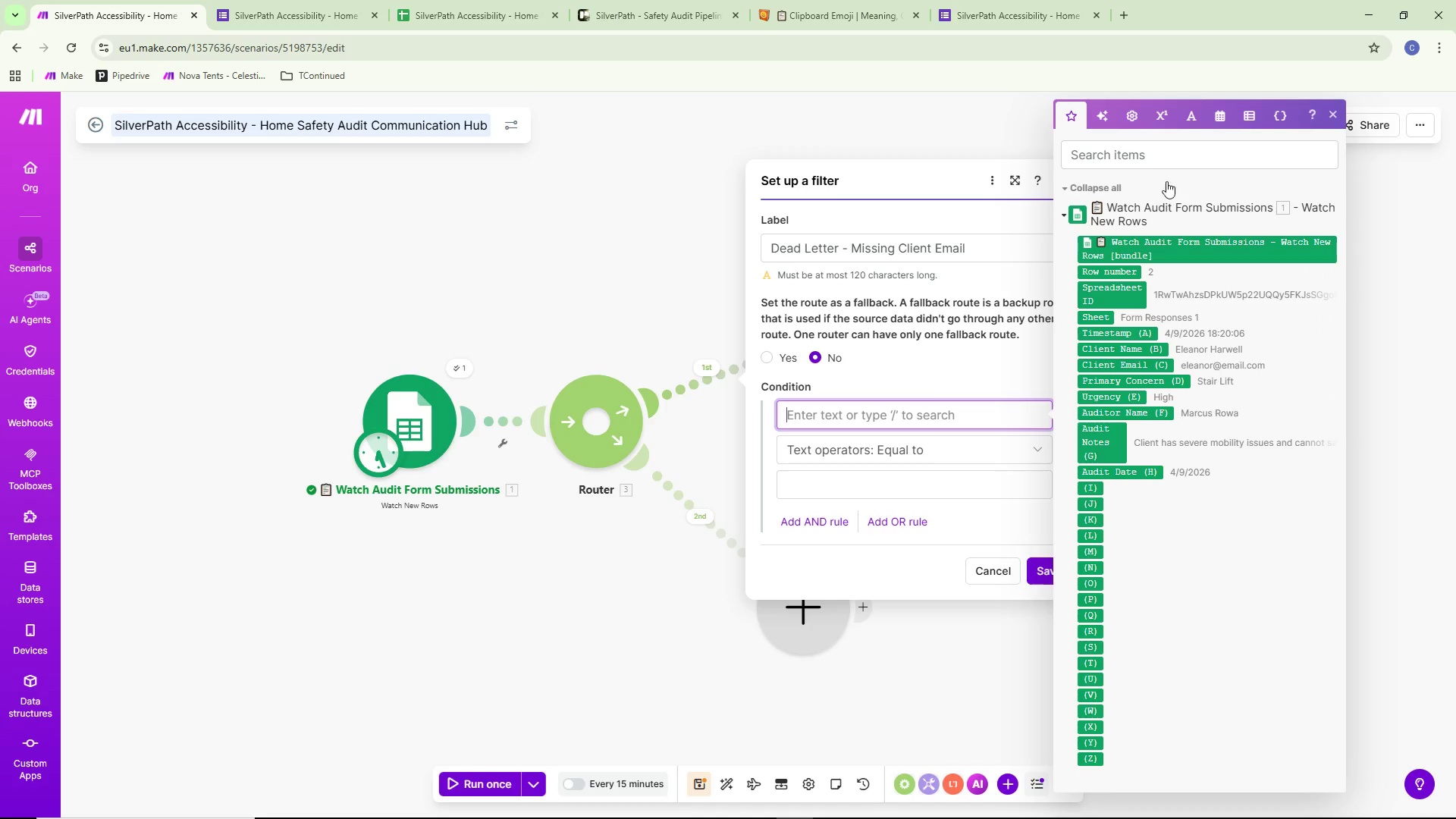 
wait(11.33)
 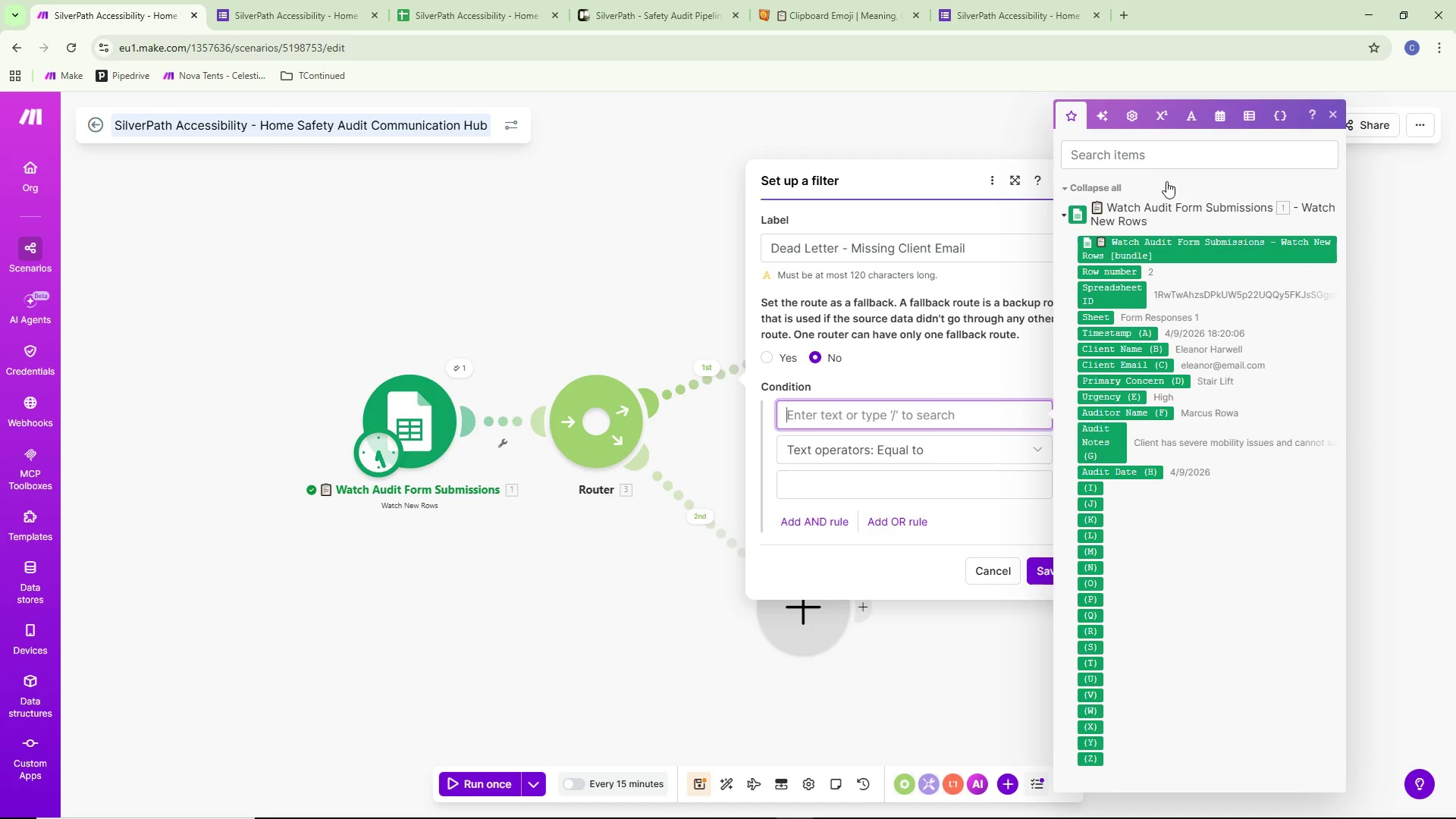 
left_click([1111, 117])
 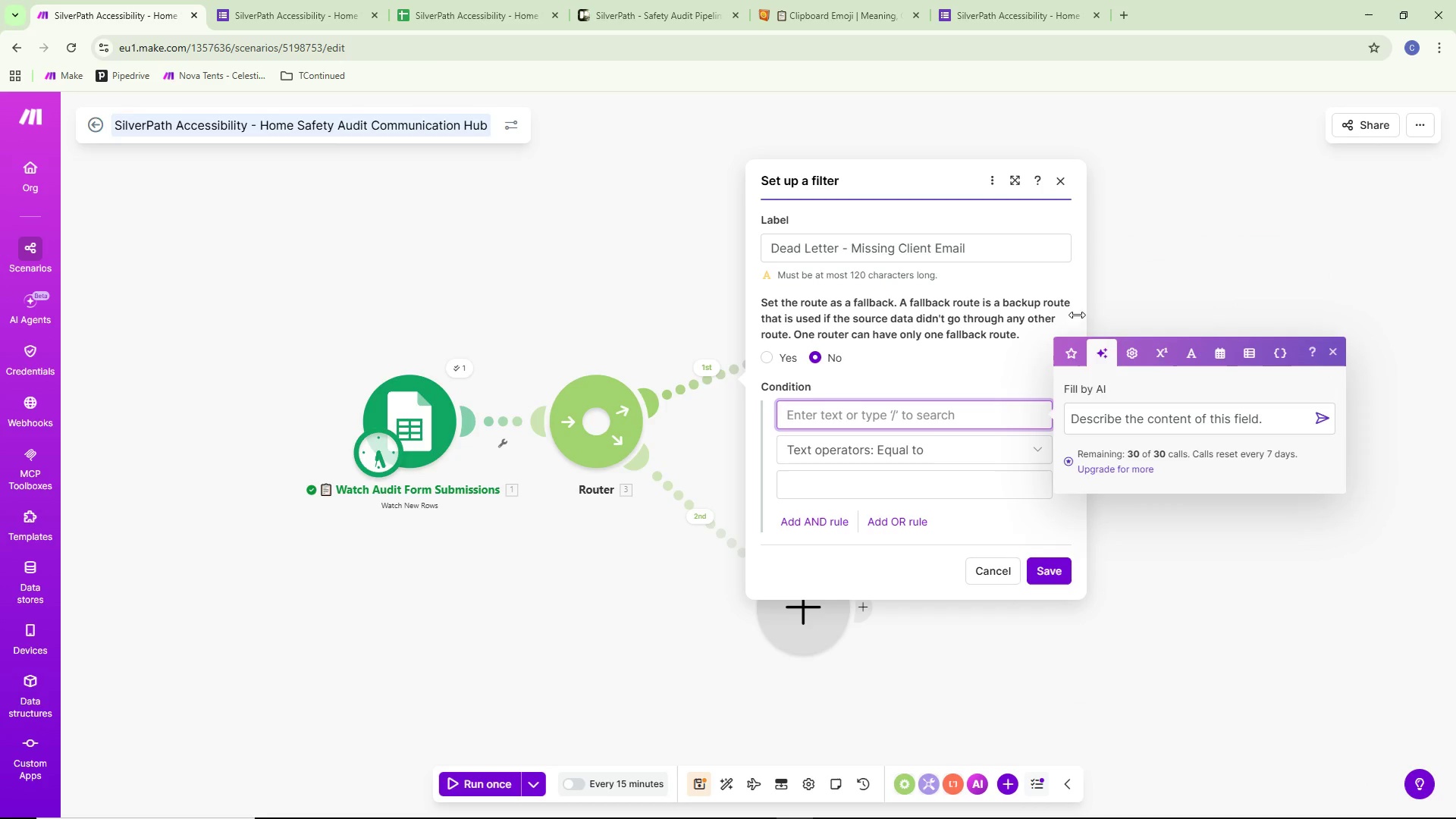 
left_click([1078, 365])
 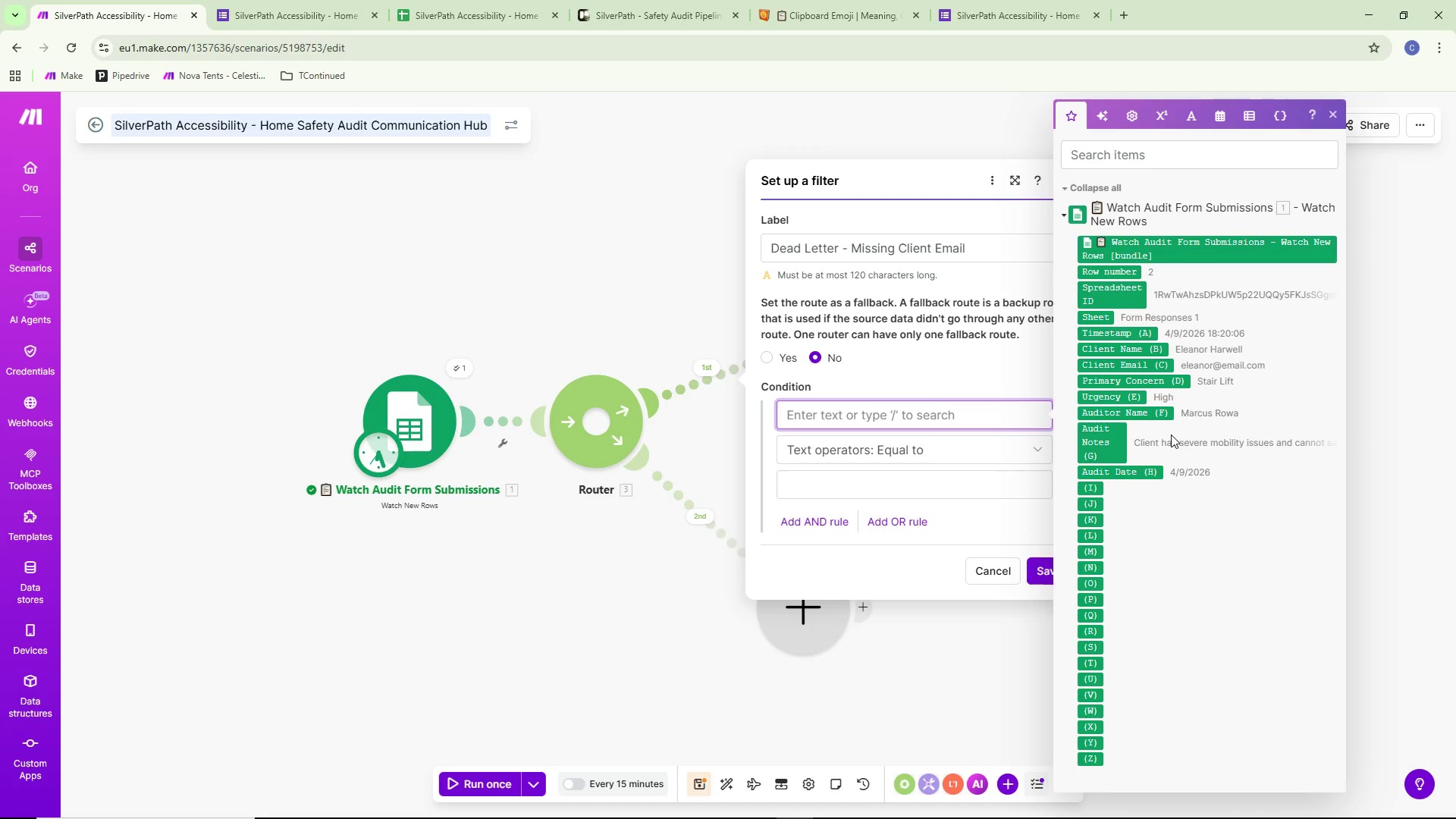 
wait(5.11)
 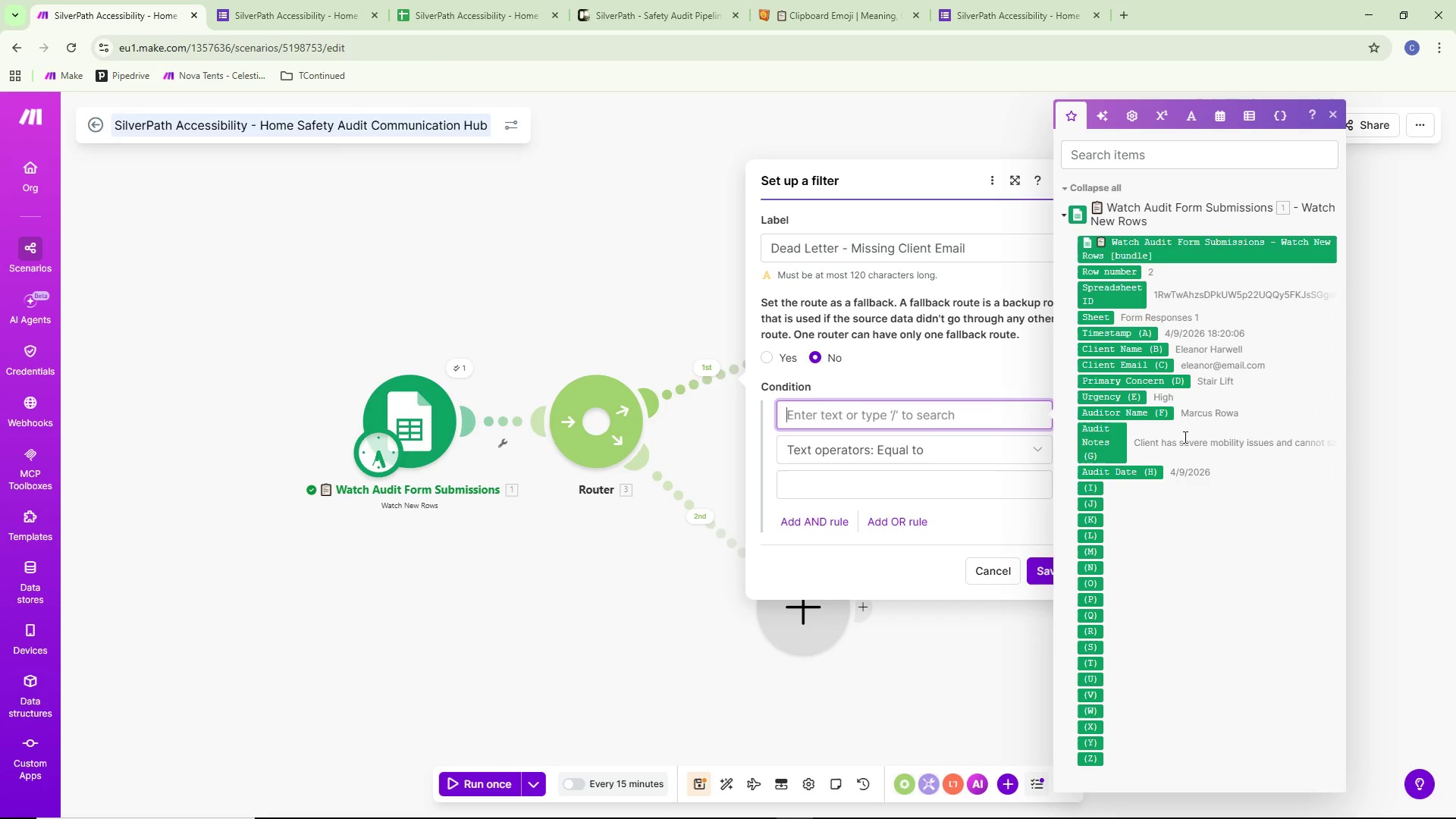 
left_click([948, 410])
 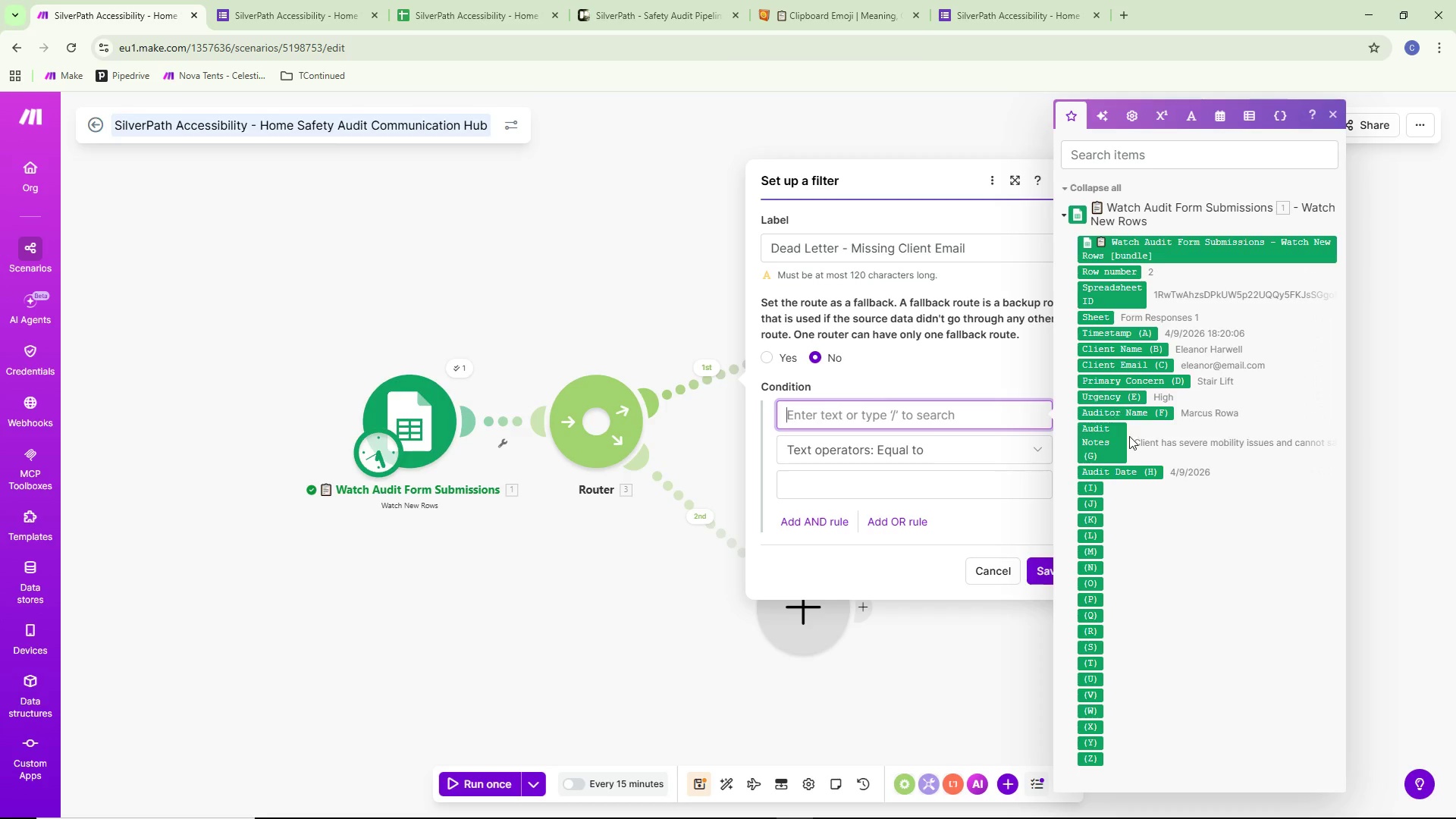 
left_click([1138, 367])
 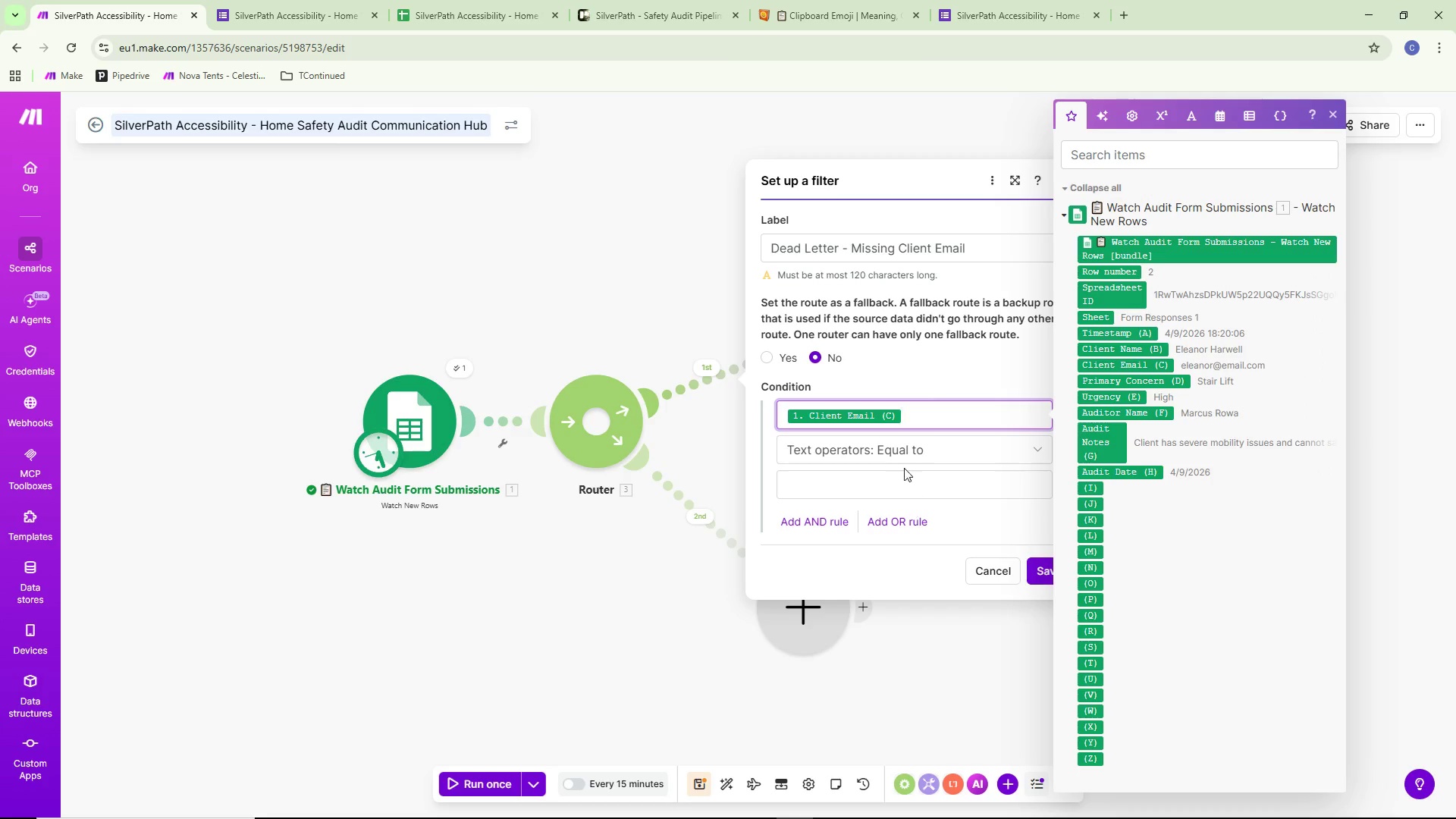 
left_click([911, 450])
 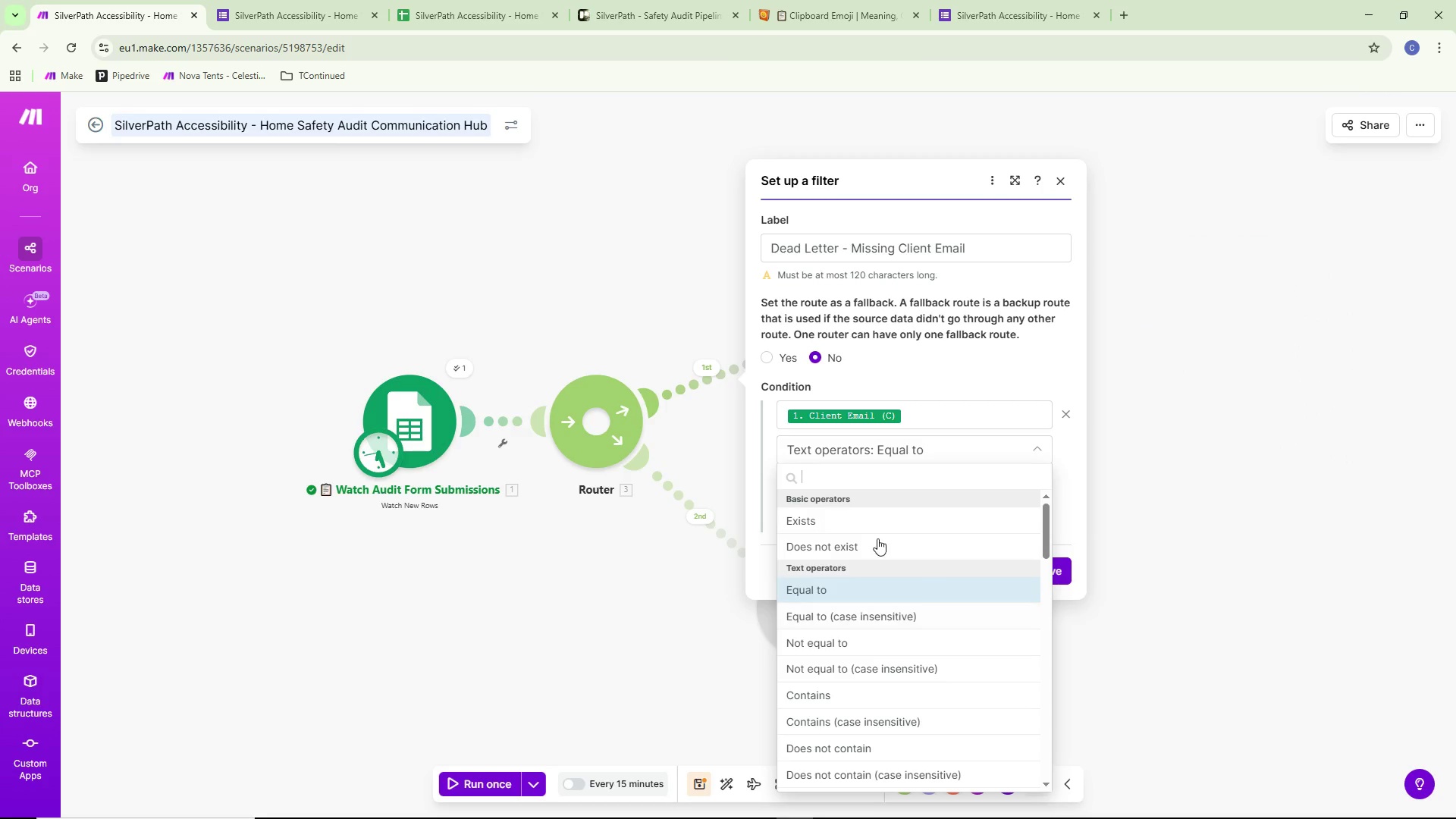 
left_click([863, 517])
 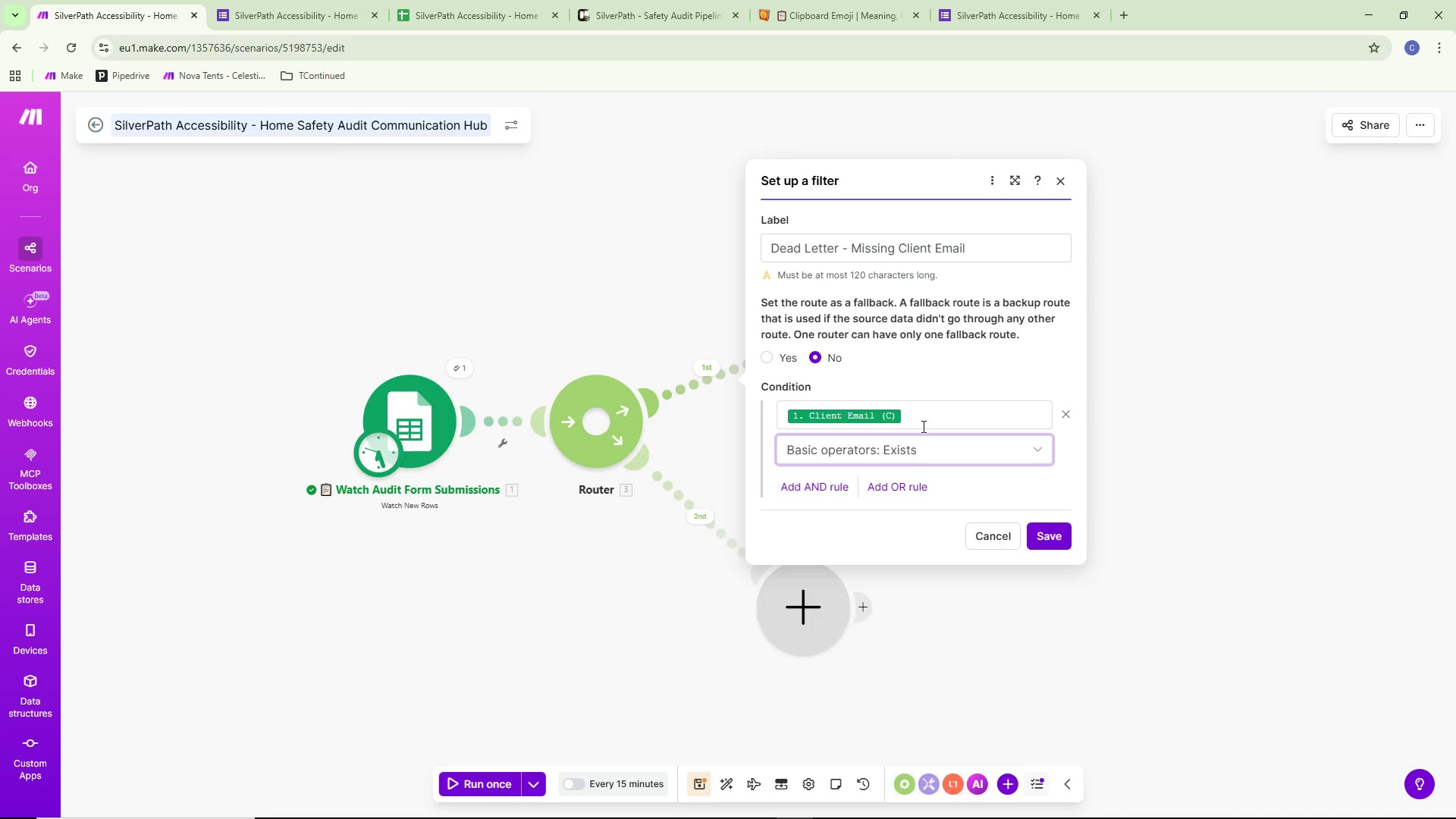 
wait(6.34)
 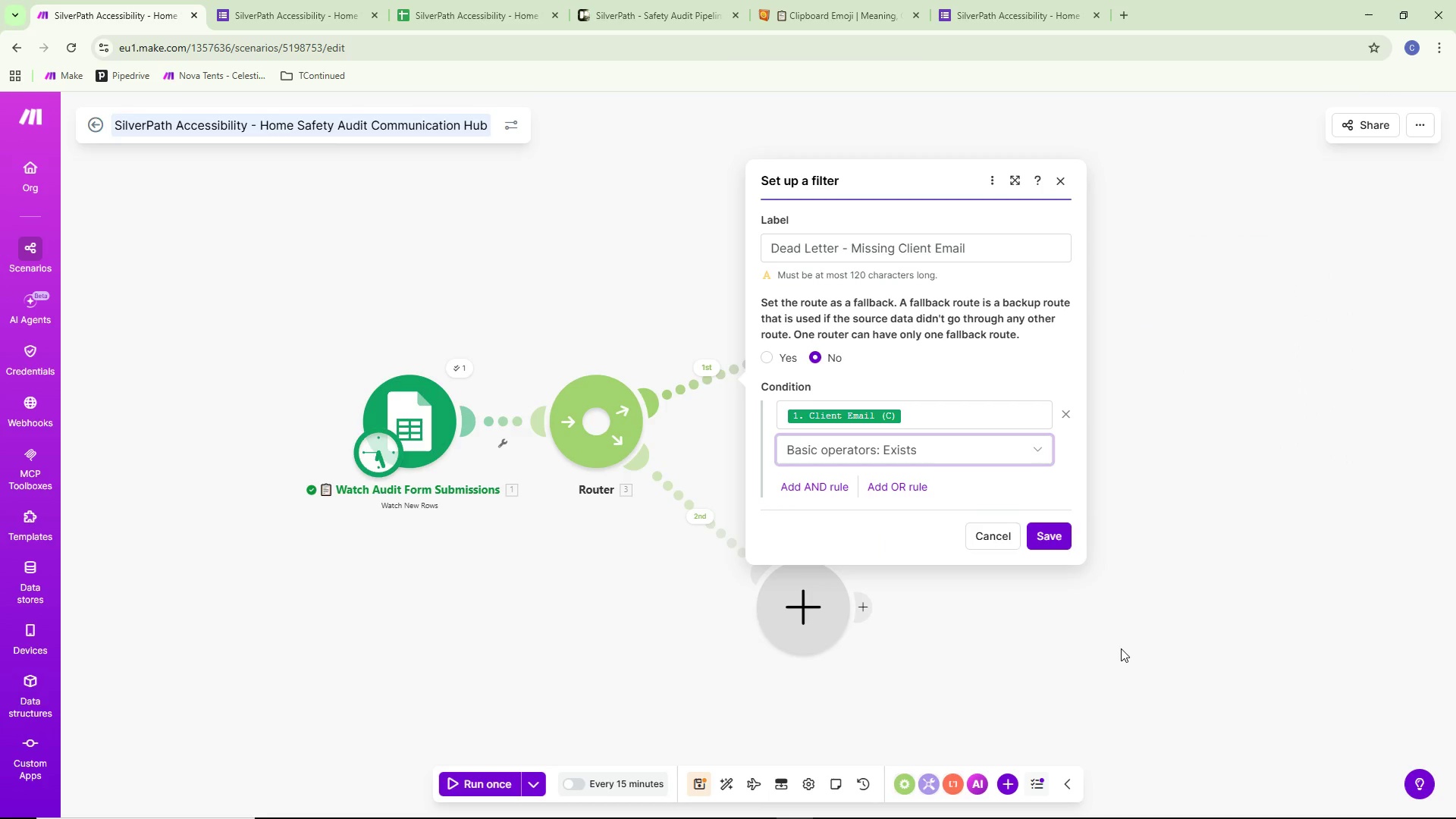 
left_click([965, 446])
 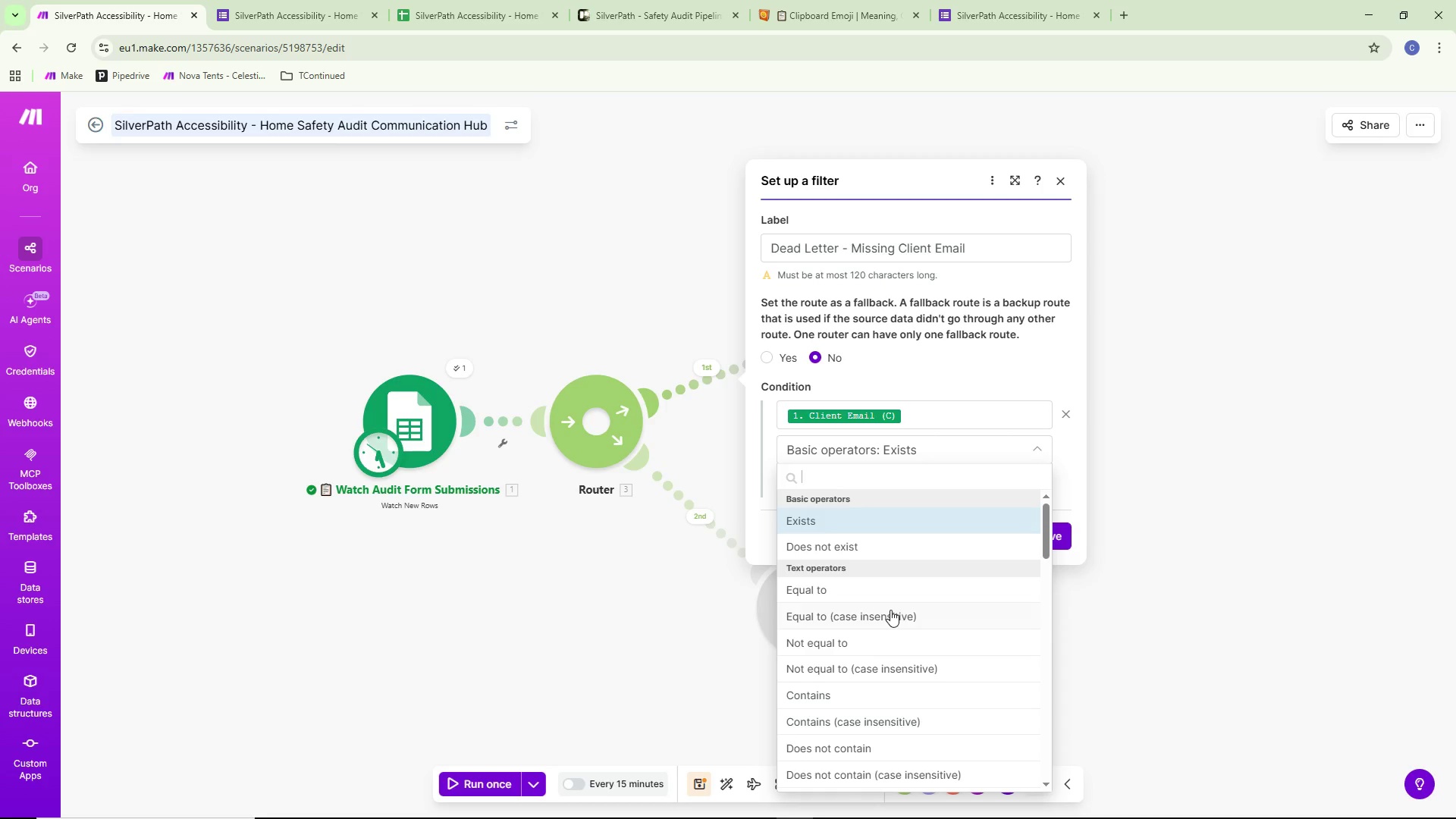 
left_click([903, 541])
 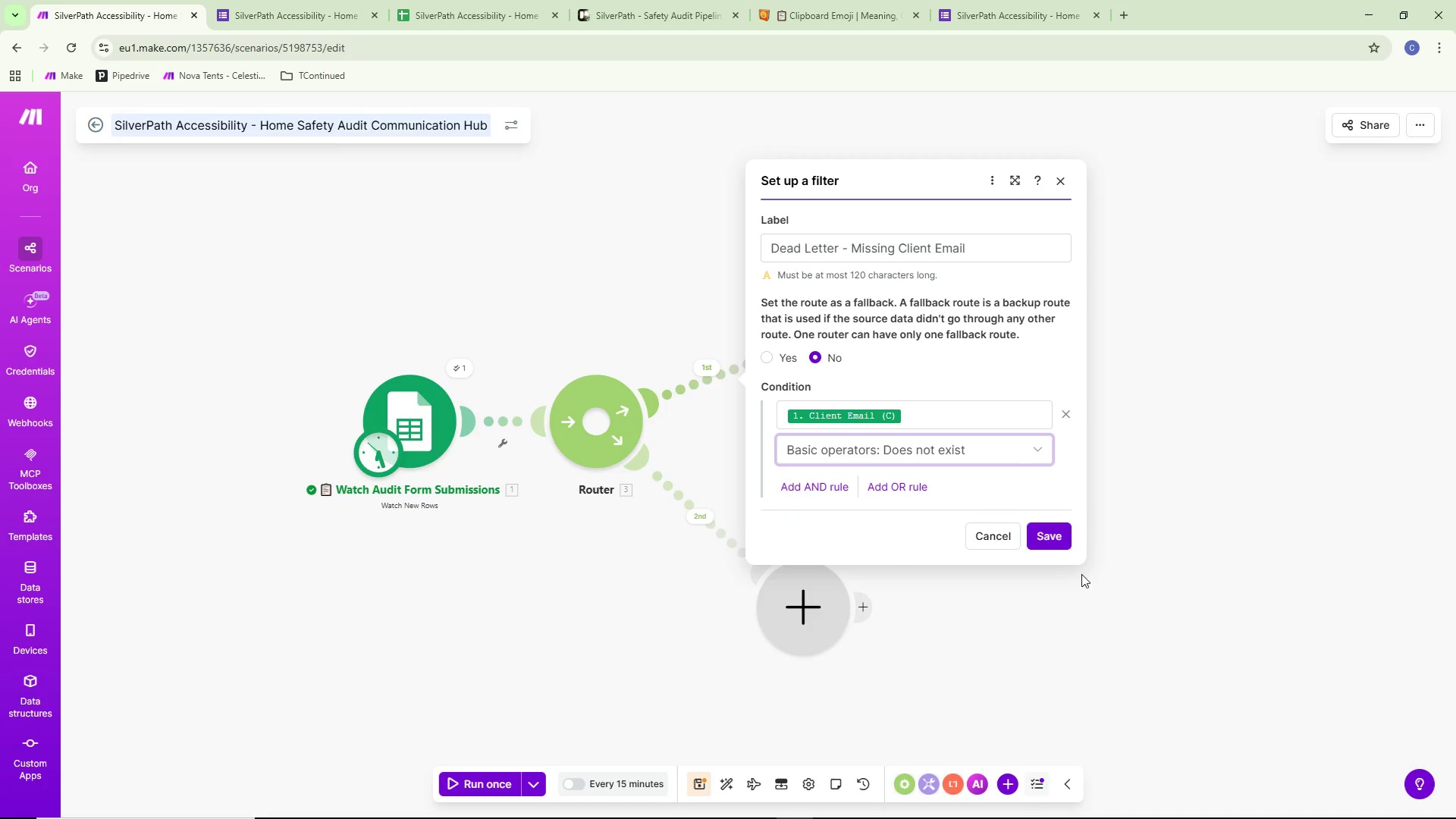 
left_click([1065, 544])
 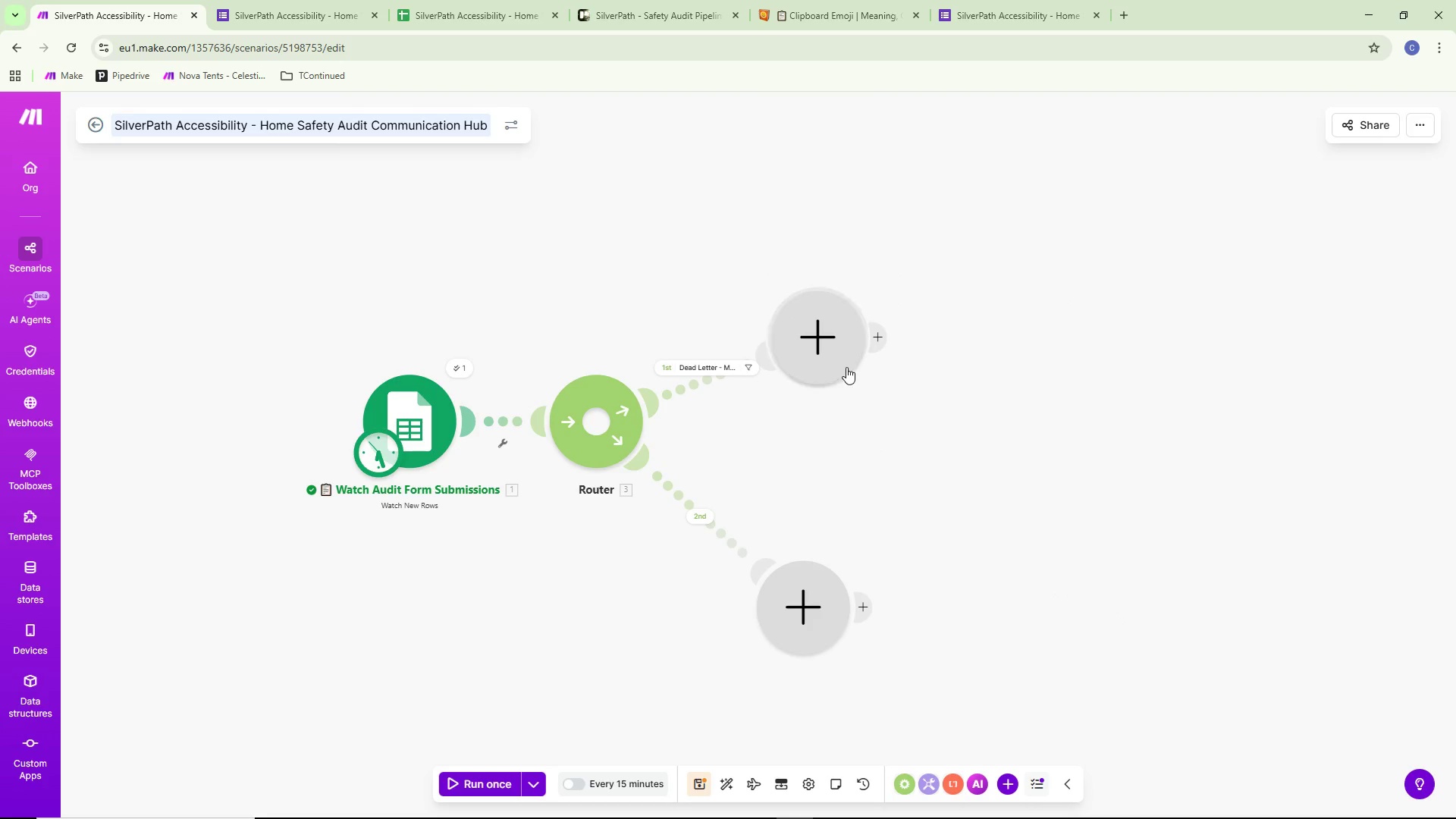 
left_click_drag(start_coordinate=[821, 352], to_coordinate=[862, 322])
 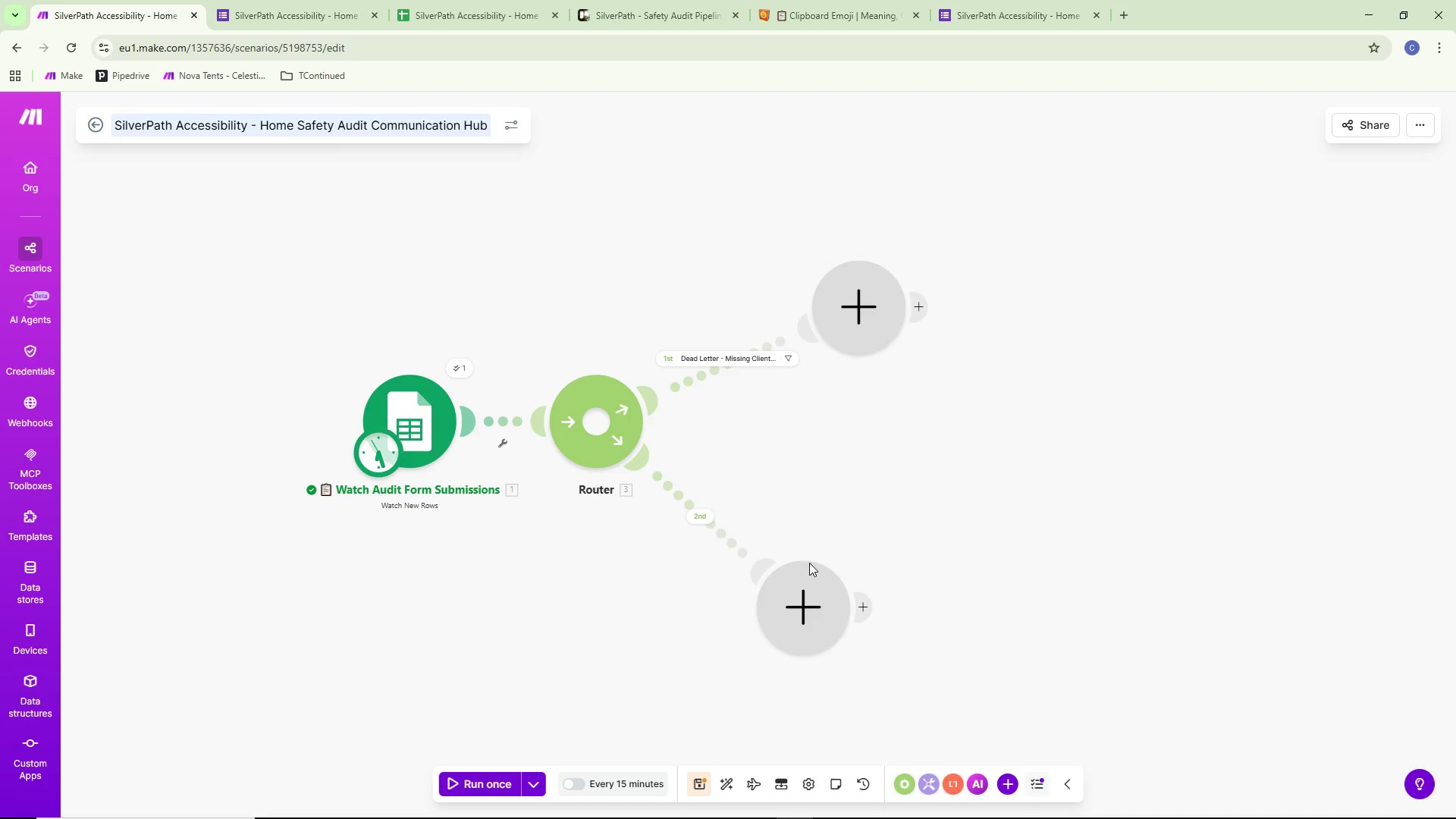 
left_click_drag(start_coordinate=[806, 596], to_coordinate=[837, 541])
 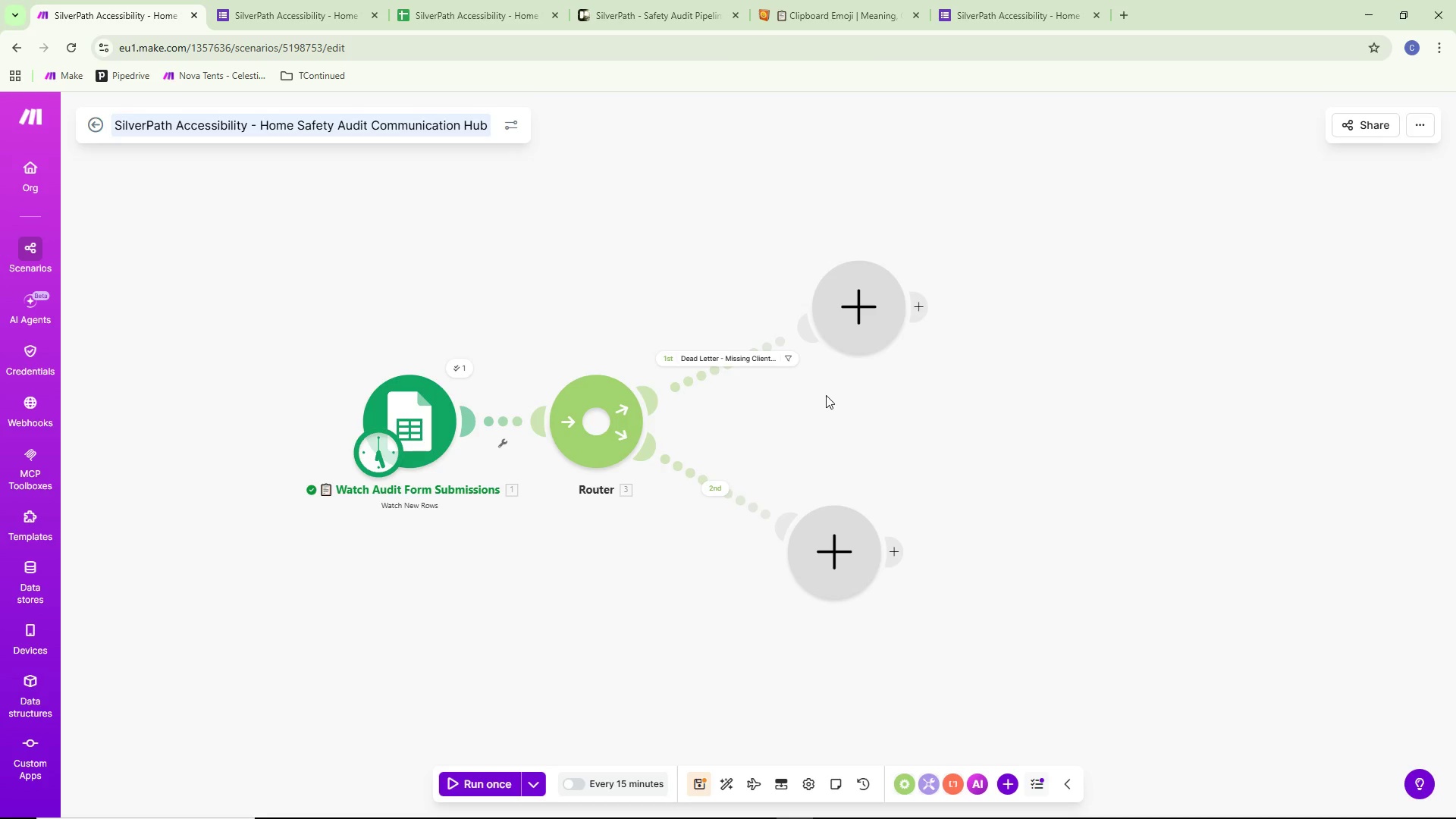 
wait(5.98)
 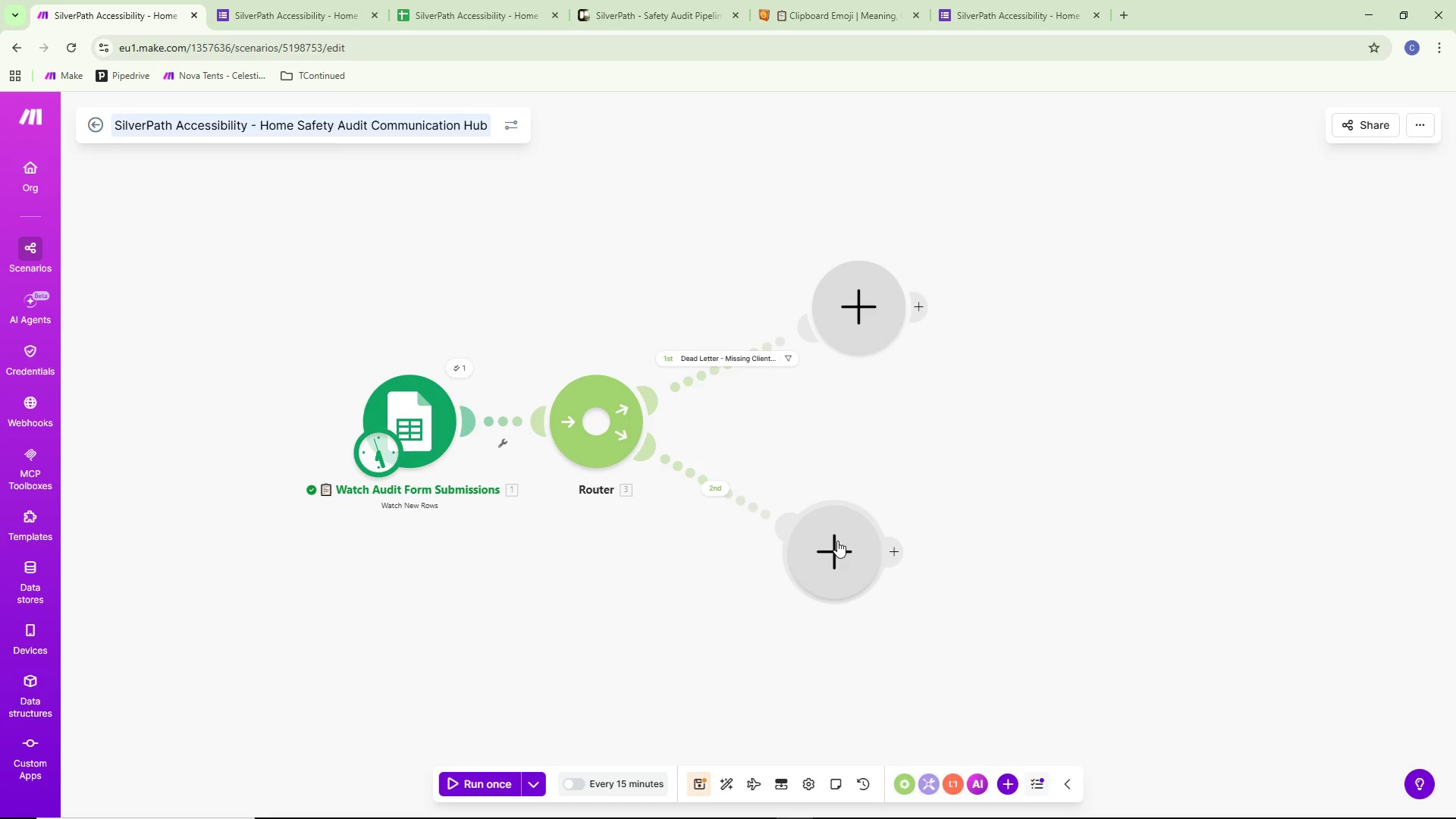 
left_click([849, 291])
 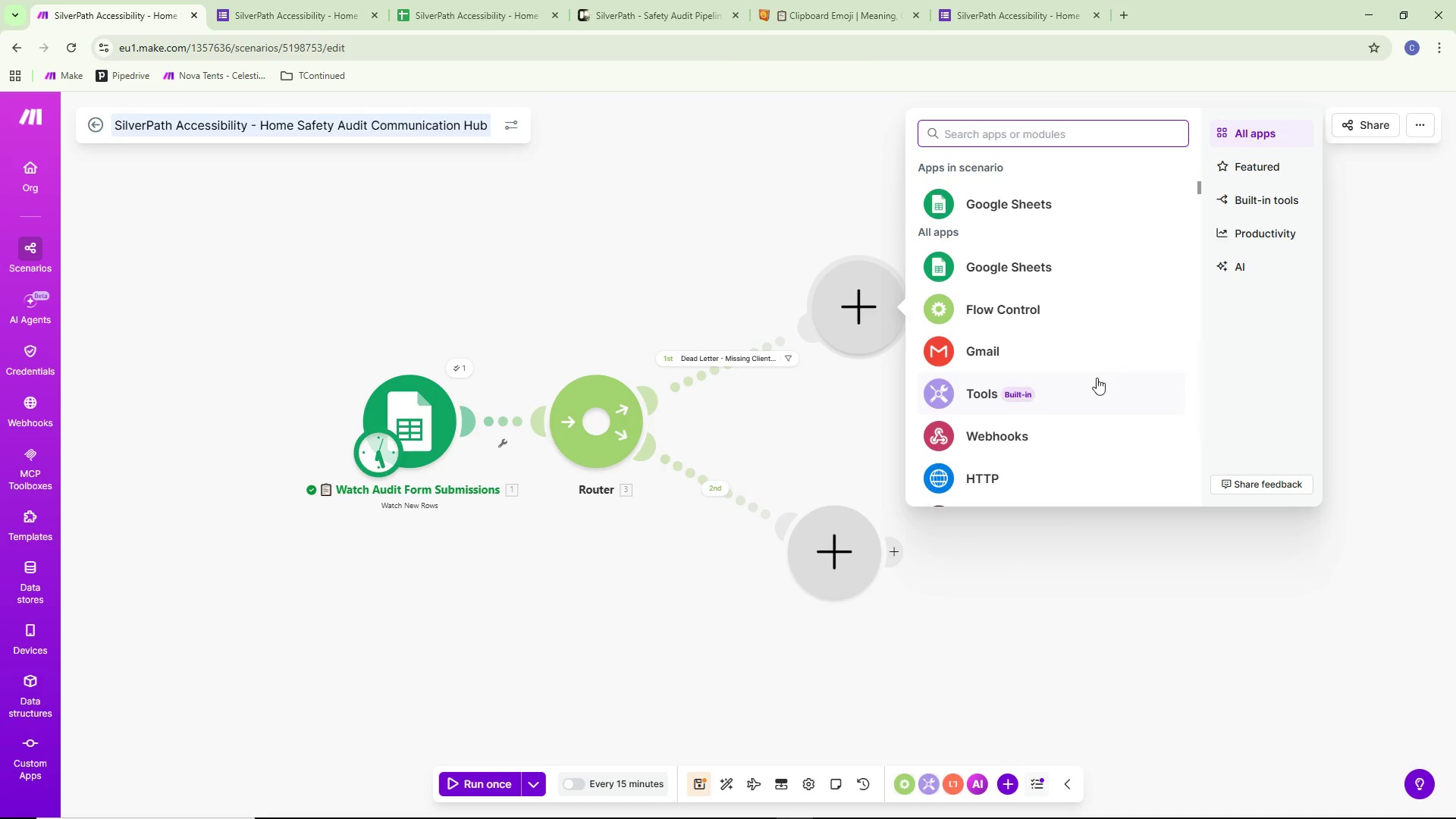 
left_click([1053, 347])
 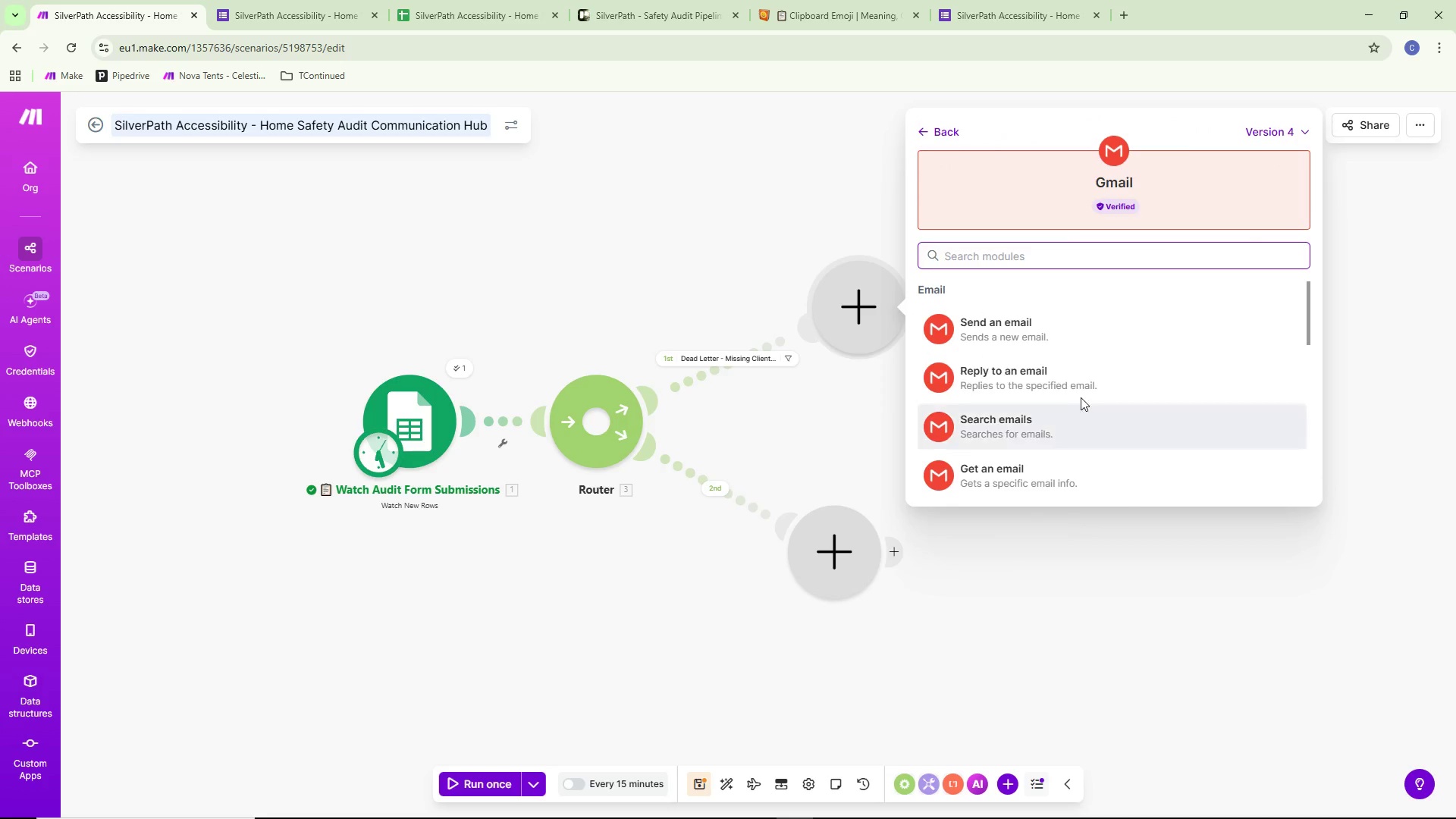 
scroll: coordinate [1332, 421], scroll_direction: down, amount: 25.0
 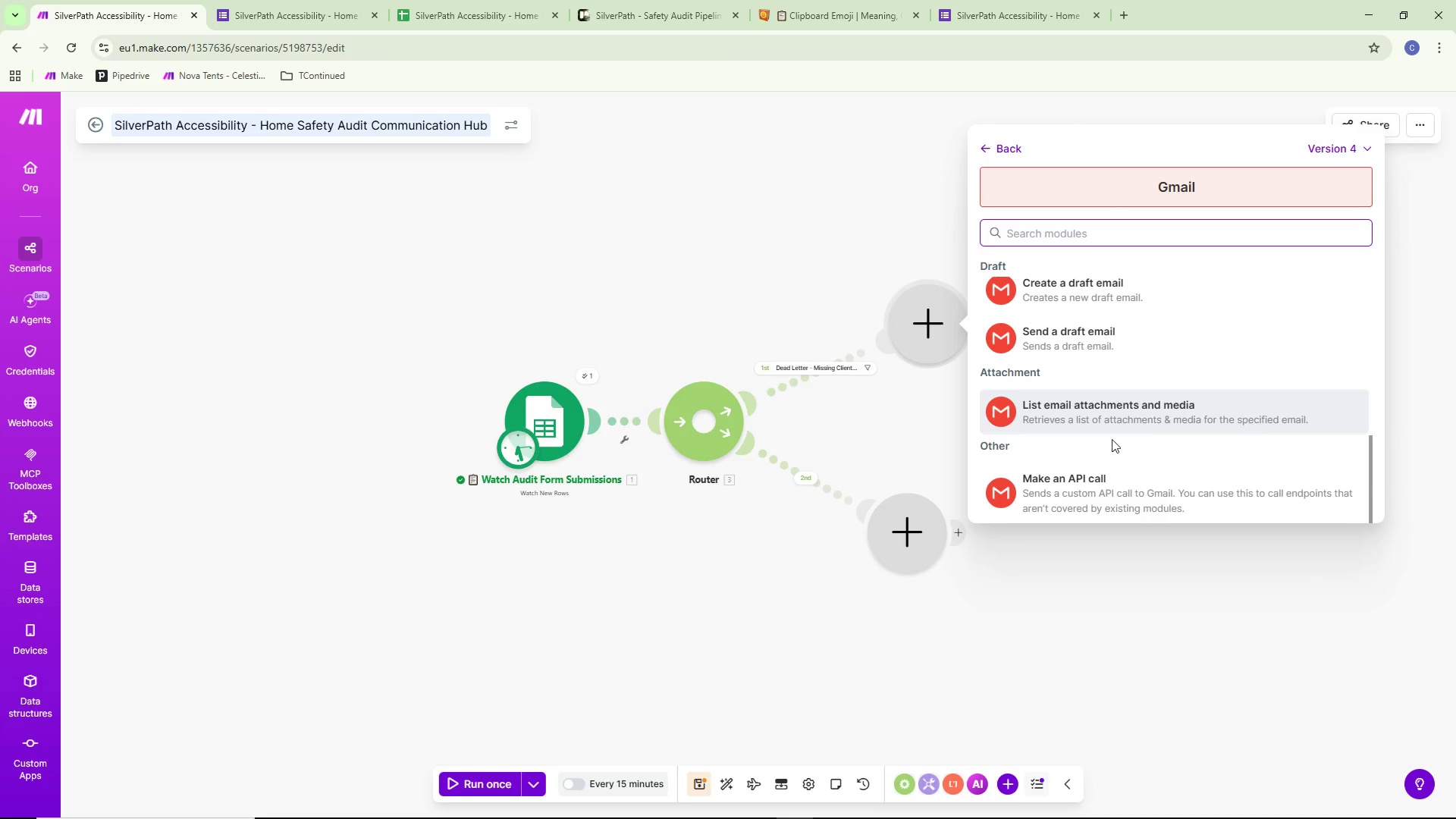 
scroll: coordinate [760, 511], scroll_direction: up, amount: 2.0
 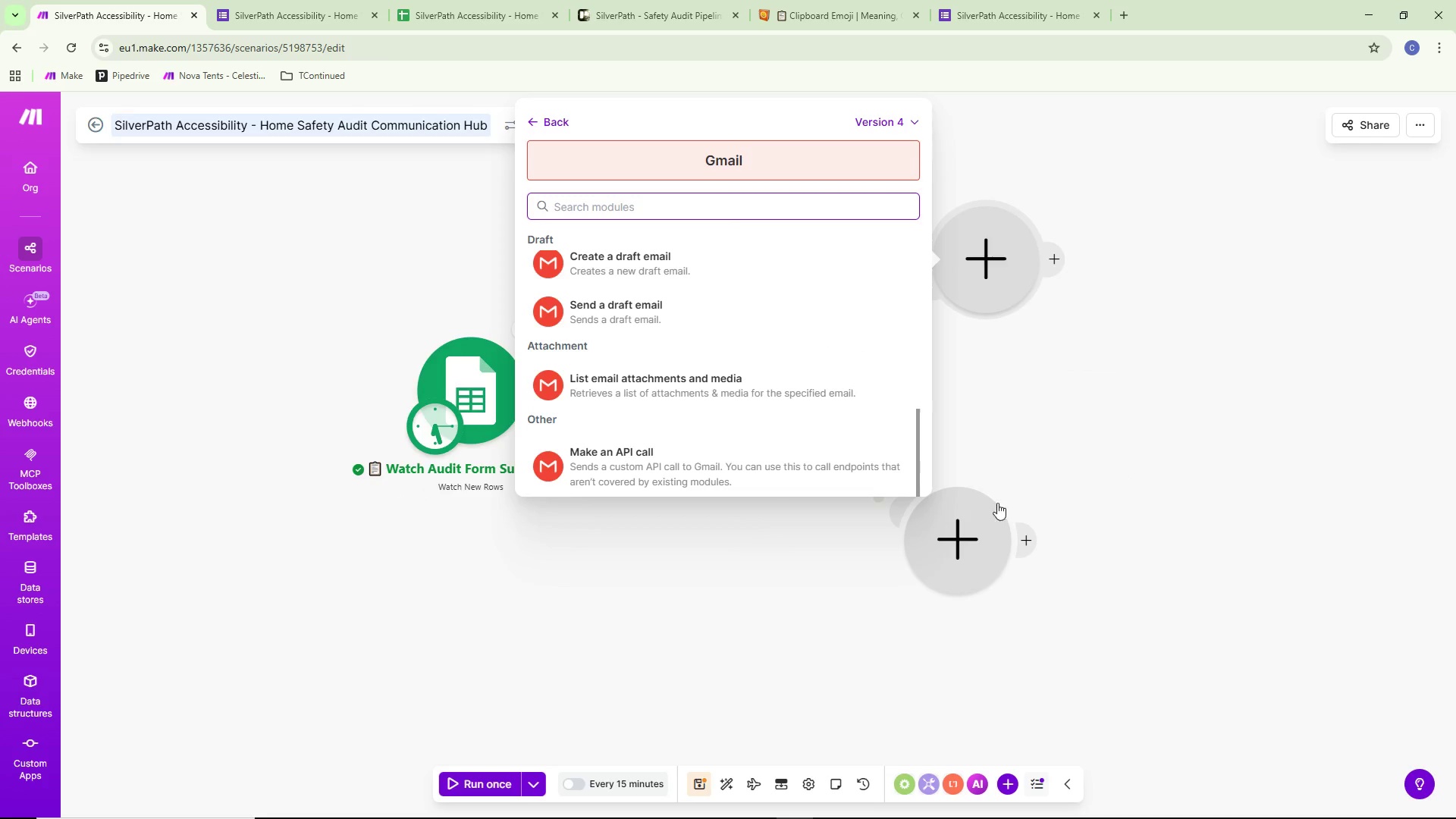 
scroll: coordinate [1173, 425], scroll_direction: down, amount: 1.0
 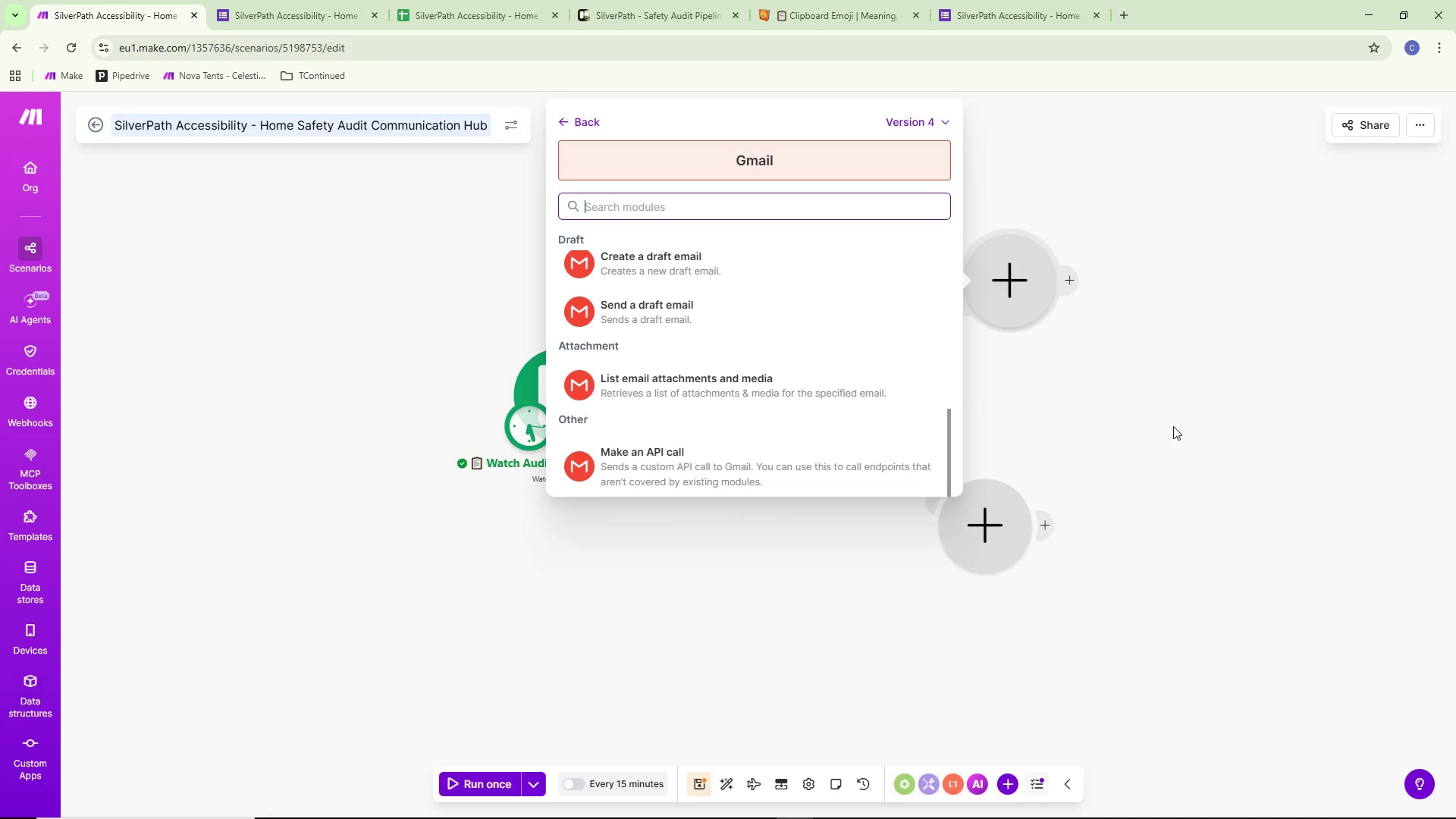 
left_click_drag(start_coordinate=[1153, 430], to_coordinate=[980, 430])
 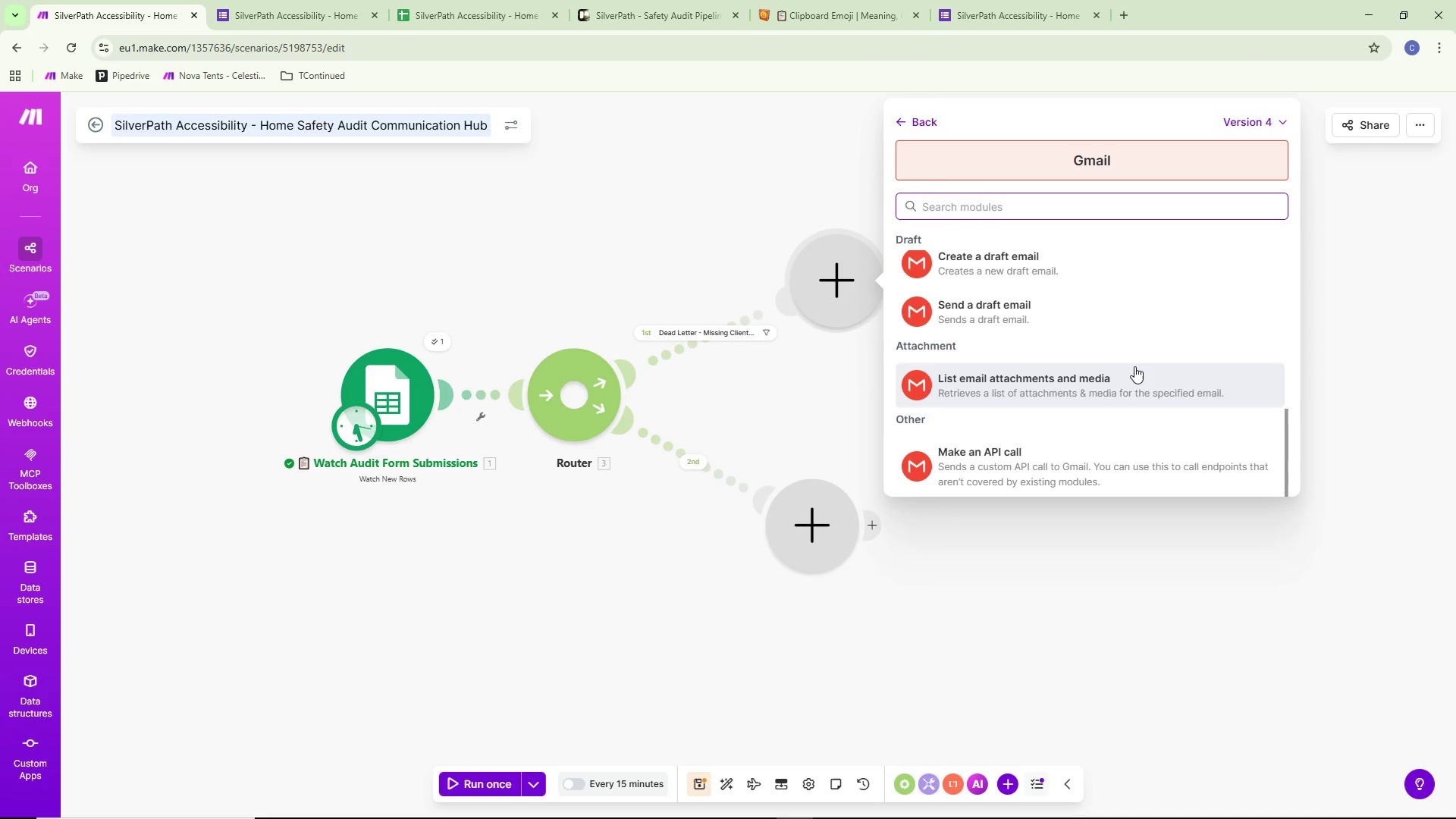 
scroll: coordinate [1135, 366], scroll_direction: up, amount: 7.0
 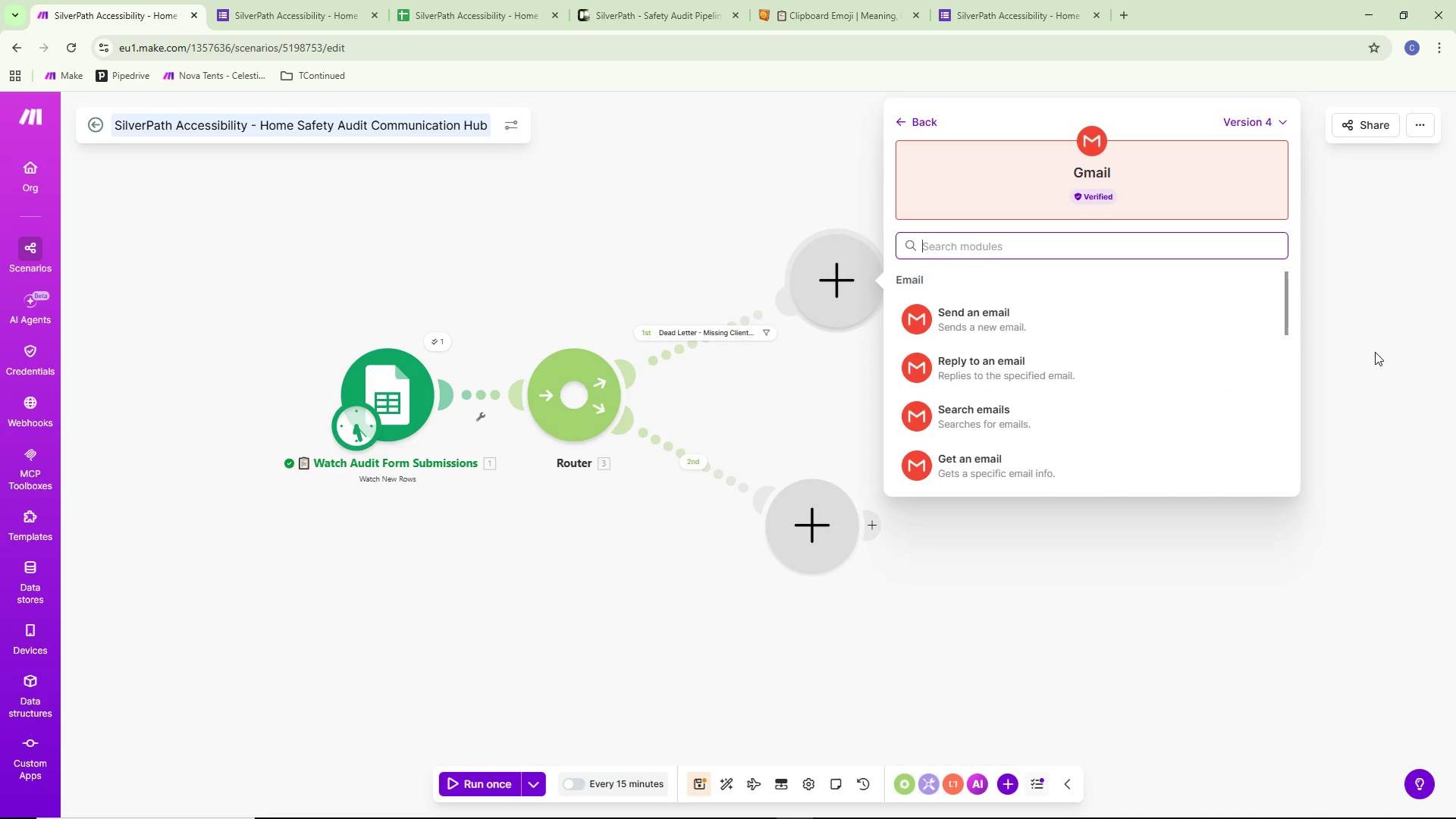 
wait(9.74)
 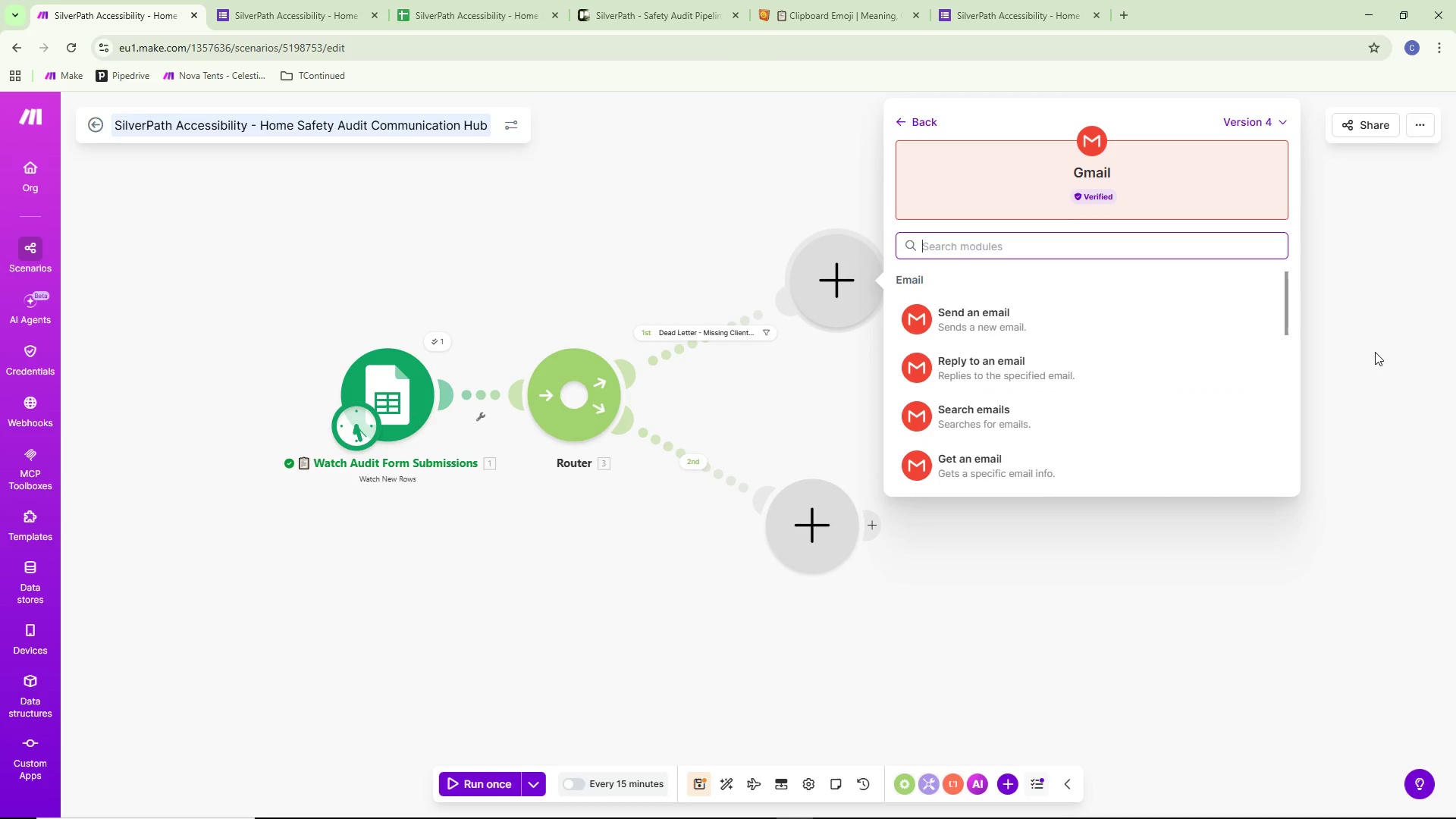 
left_click([1138, 306])
 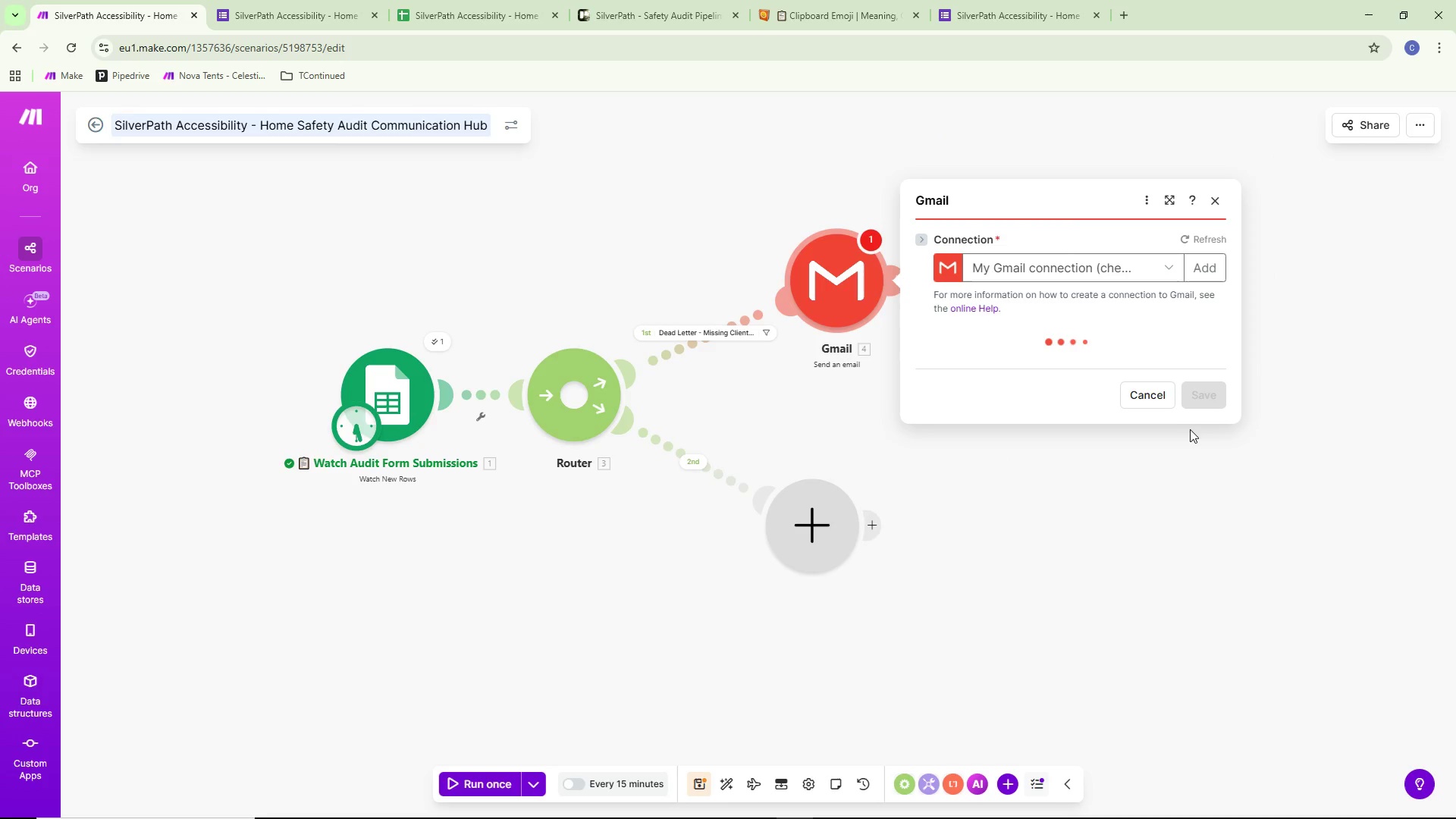 
mouse_move([1074, 495])
 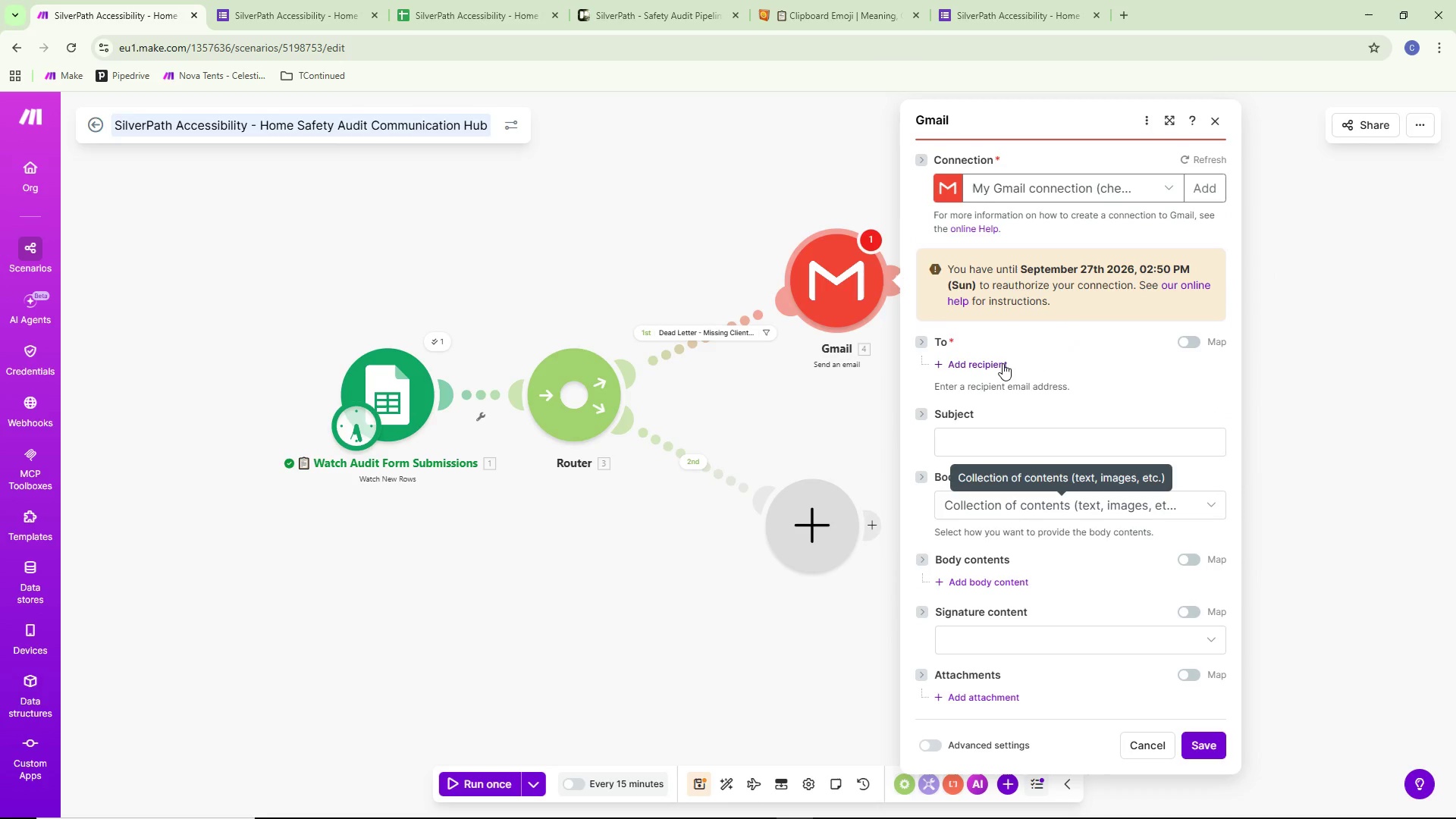 
left_click([1003, 363])
 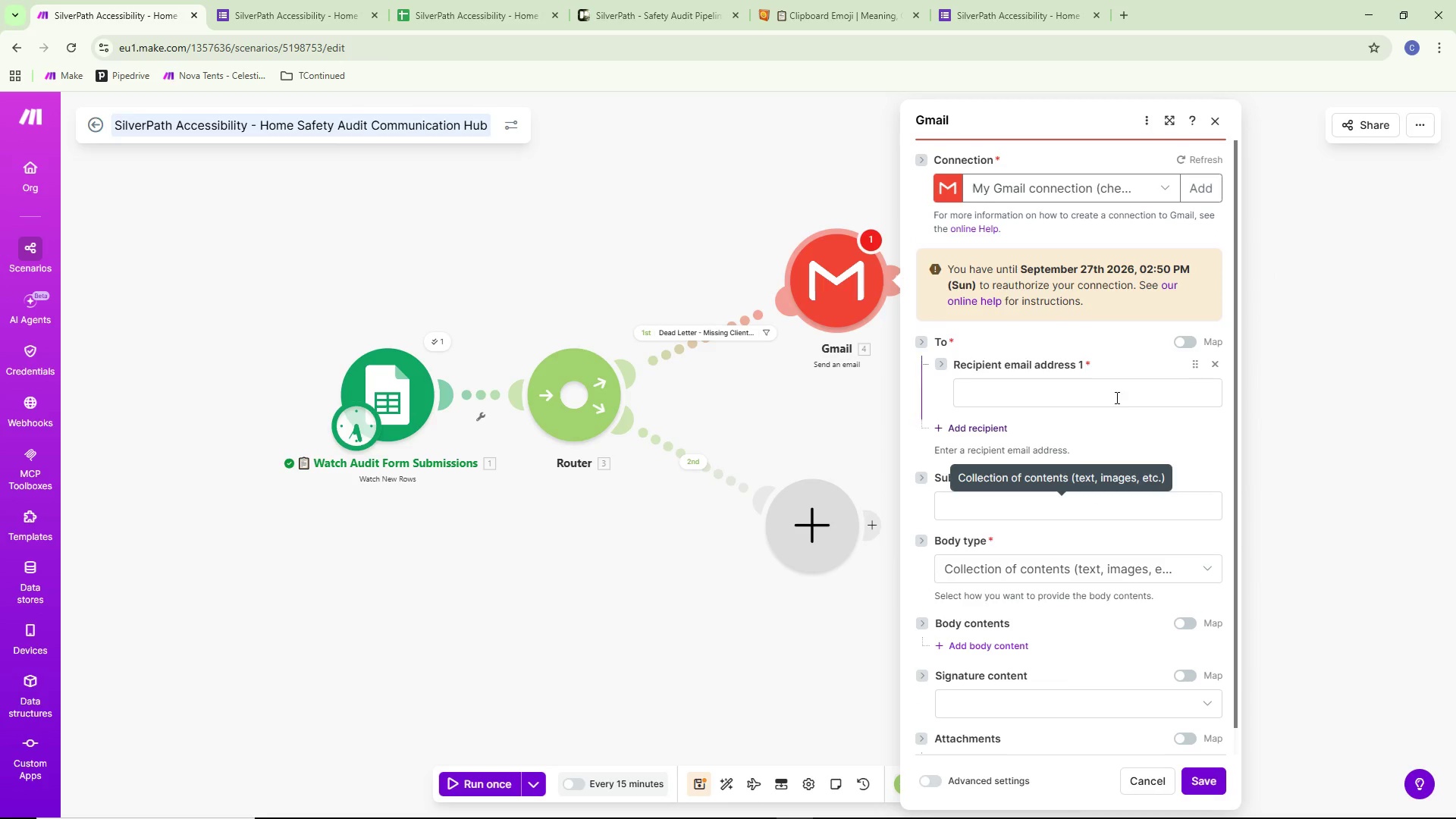 
left_click([1115, 397])
 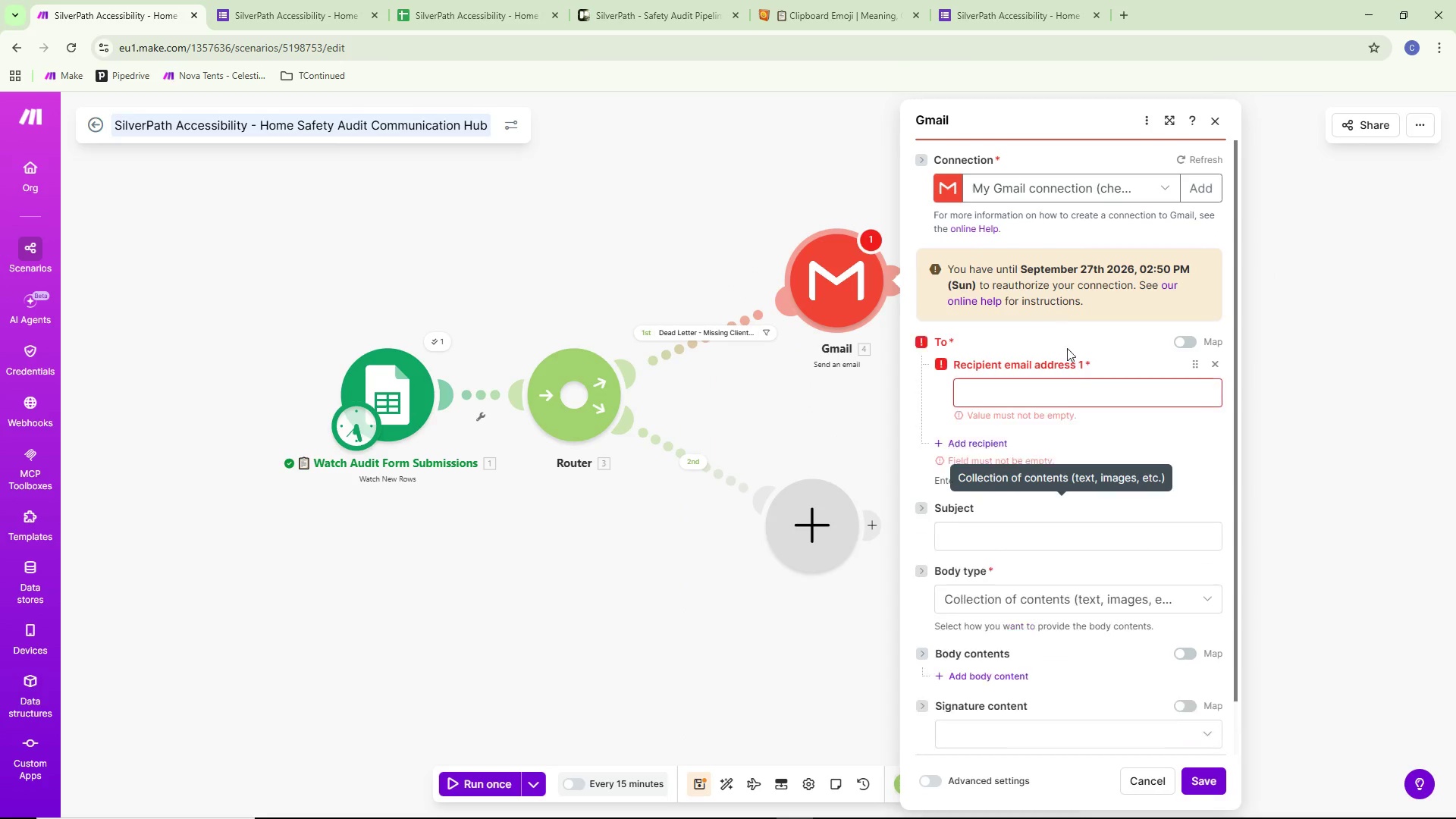 
left_click([1087, 381])
 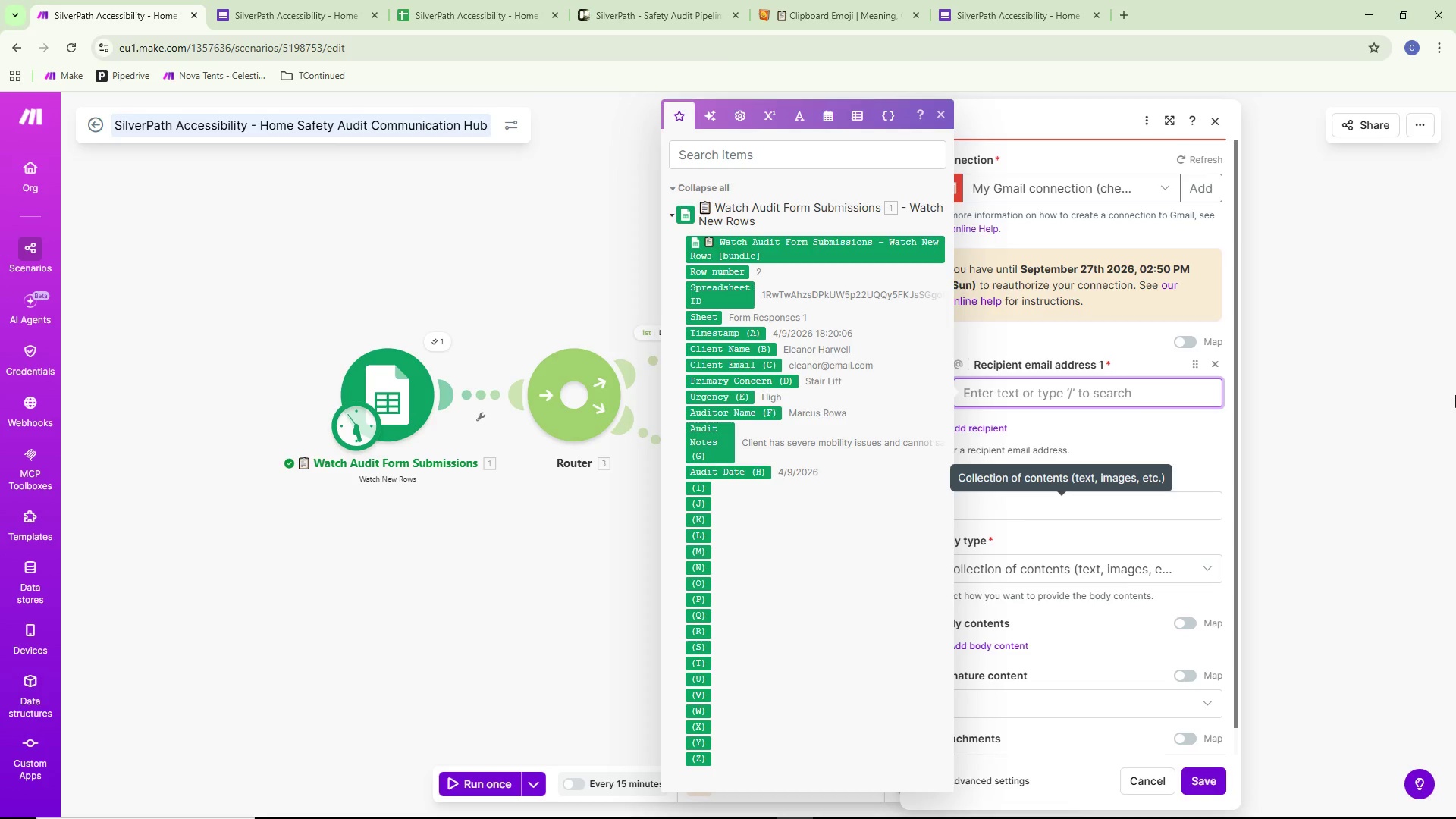 
wait(20.5)
 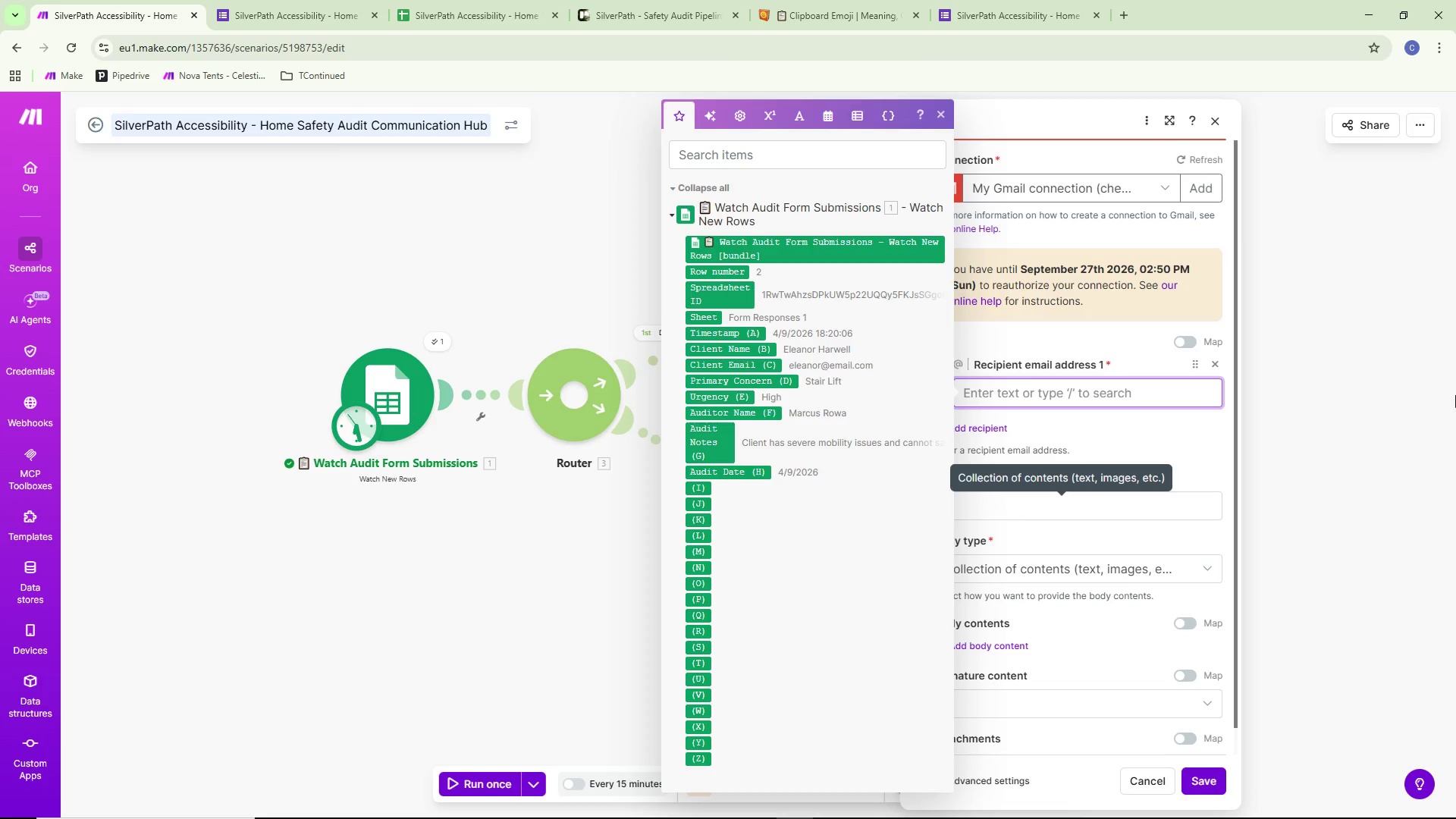 
left_click([648, 12])
 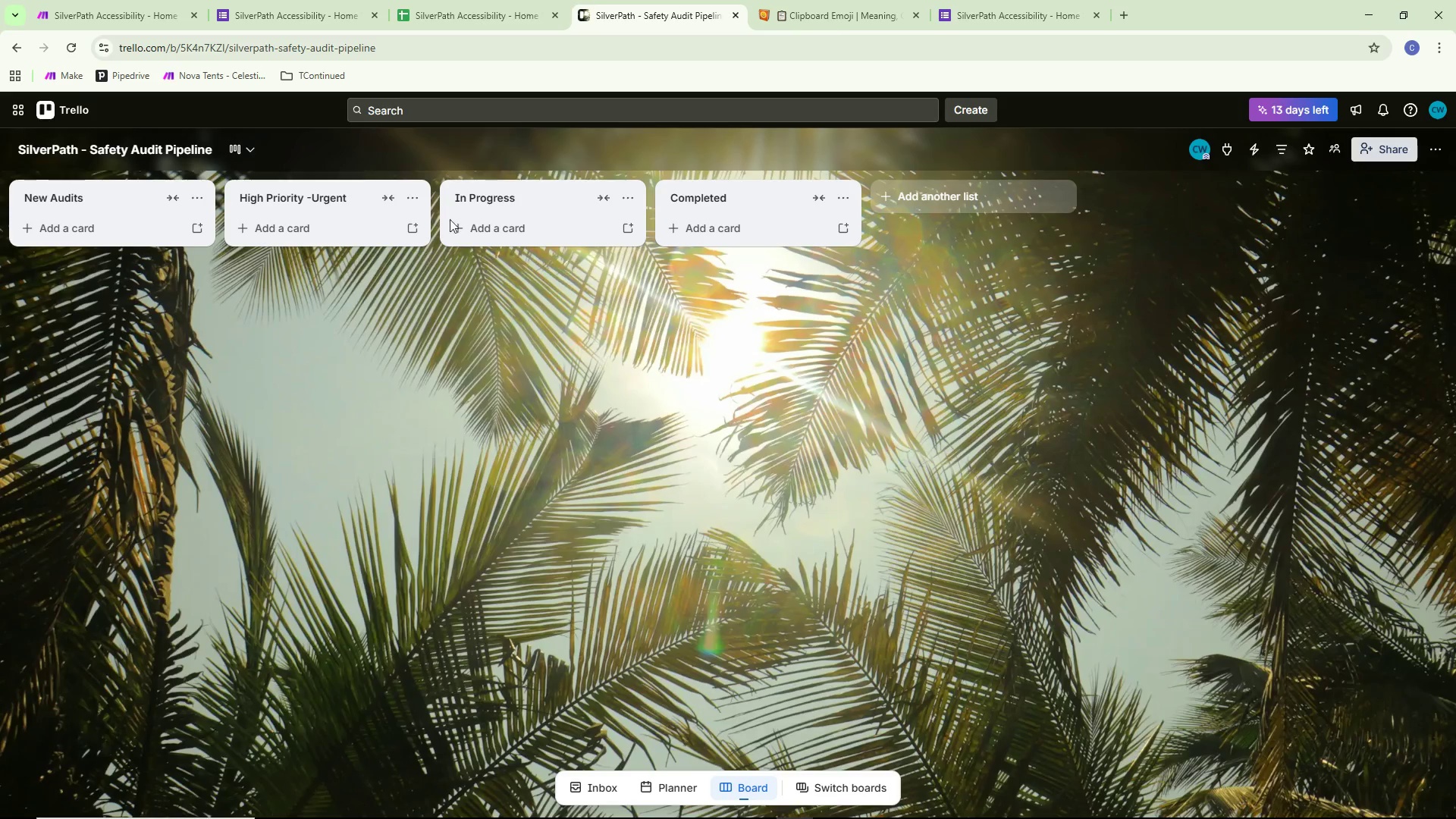 
left_click([834, 16])
 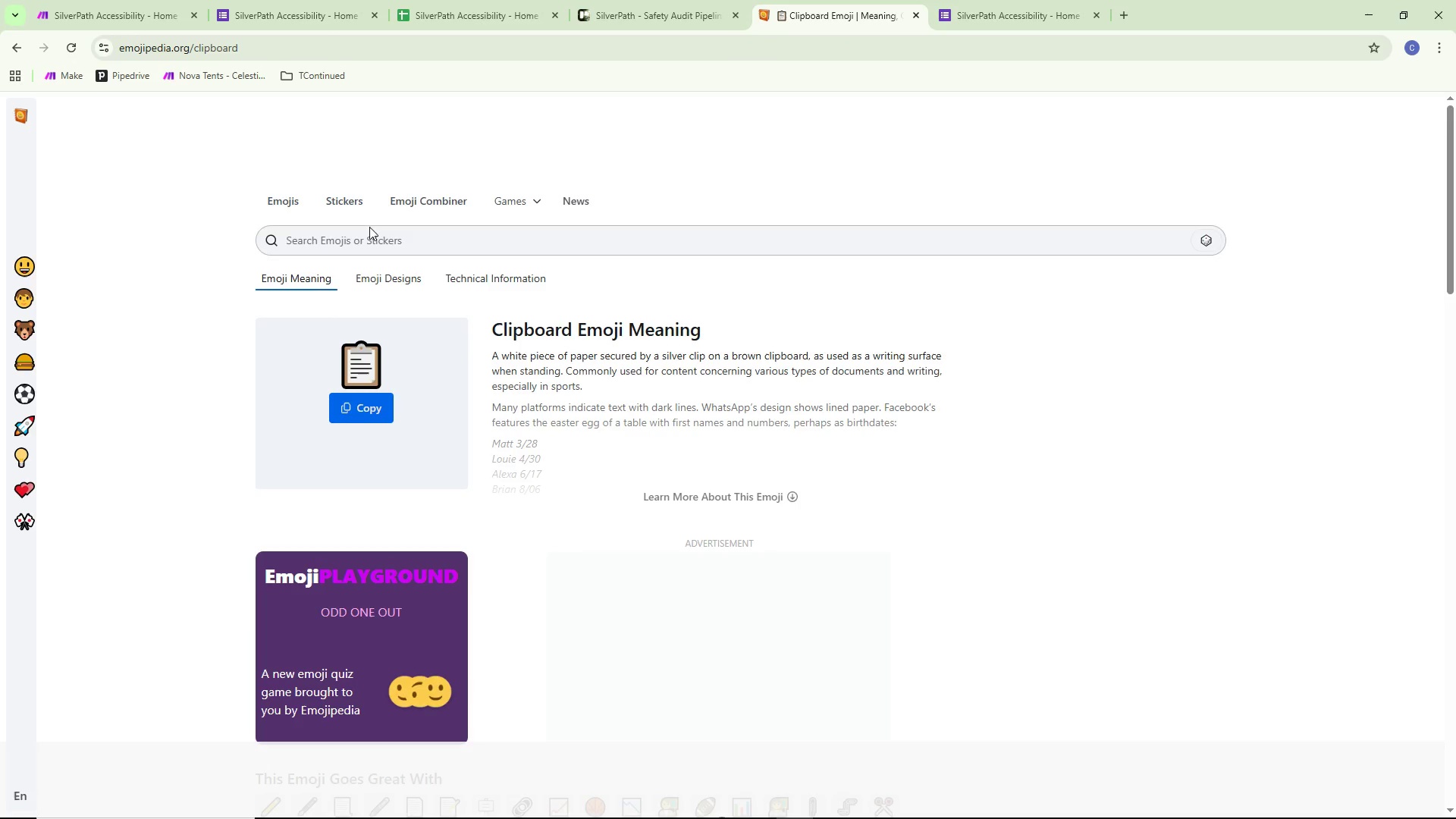 
double_click([365, 239])
 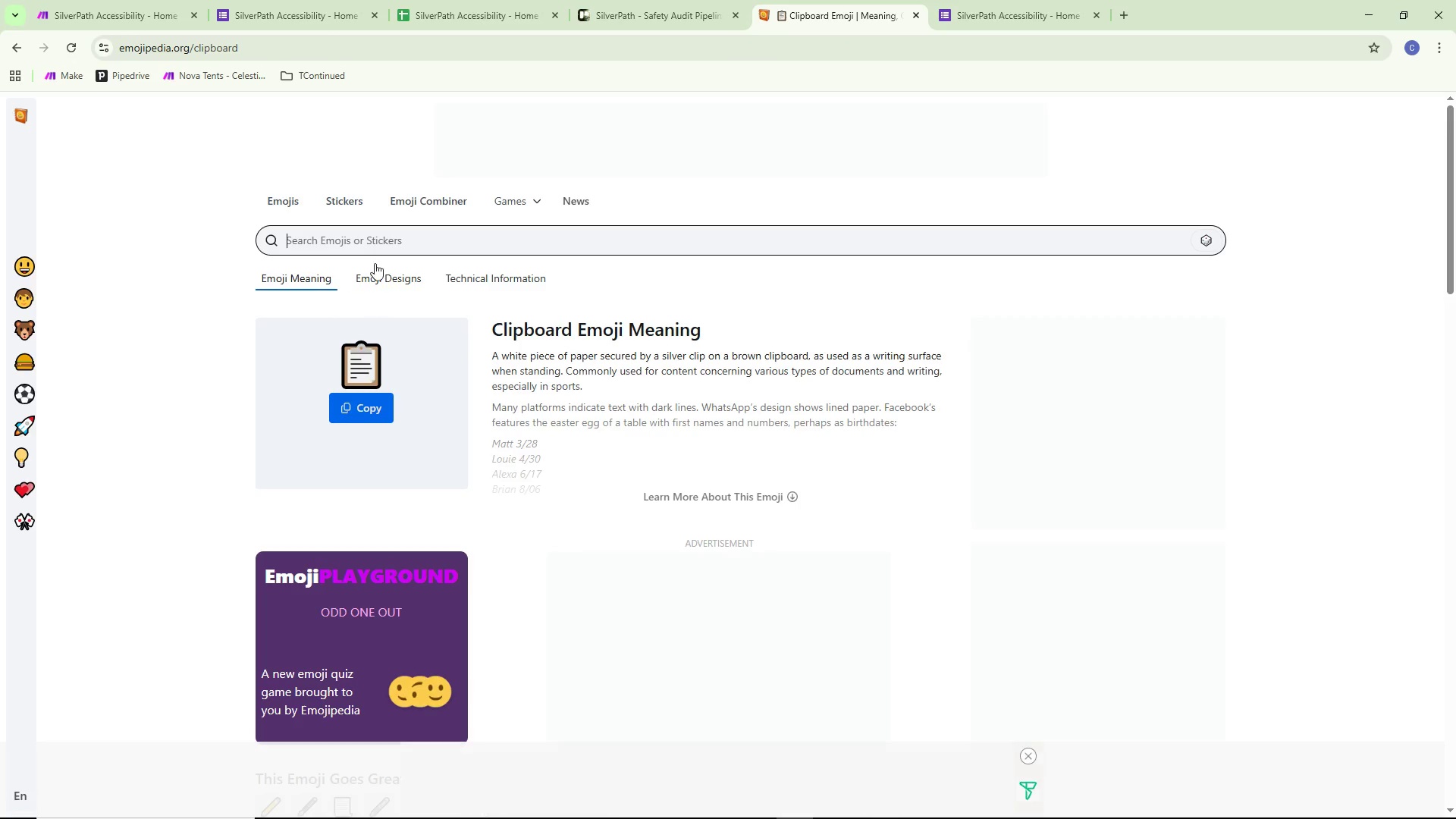 
left_click([369, 244])
 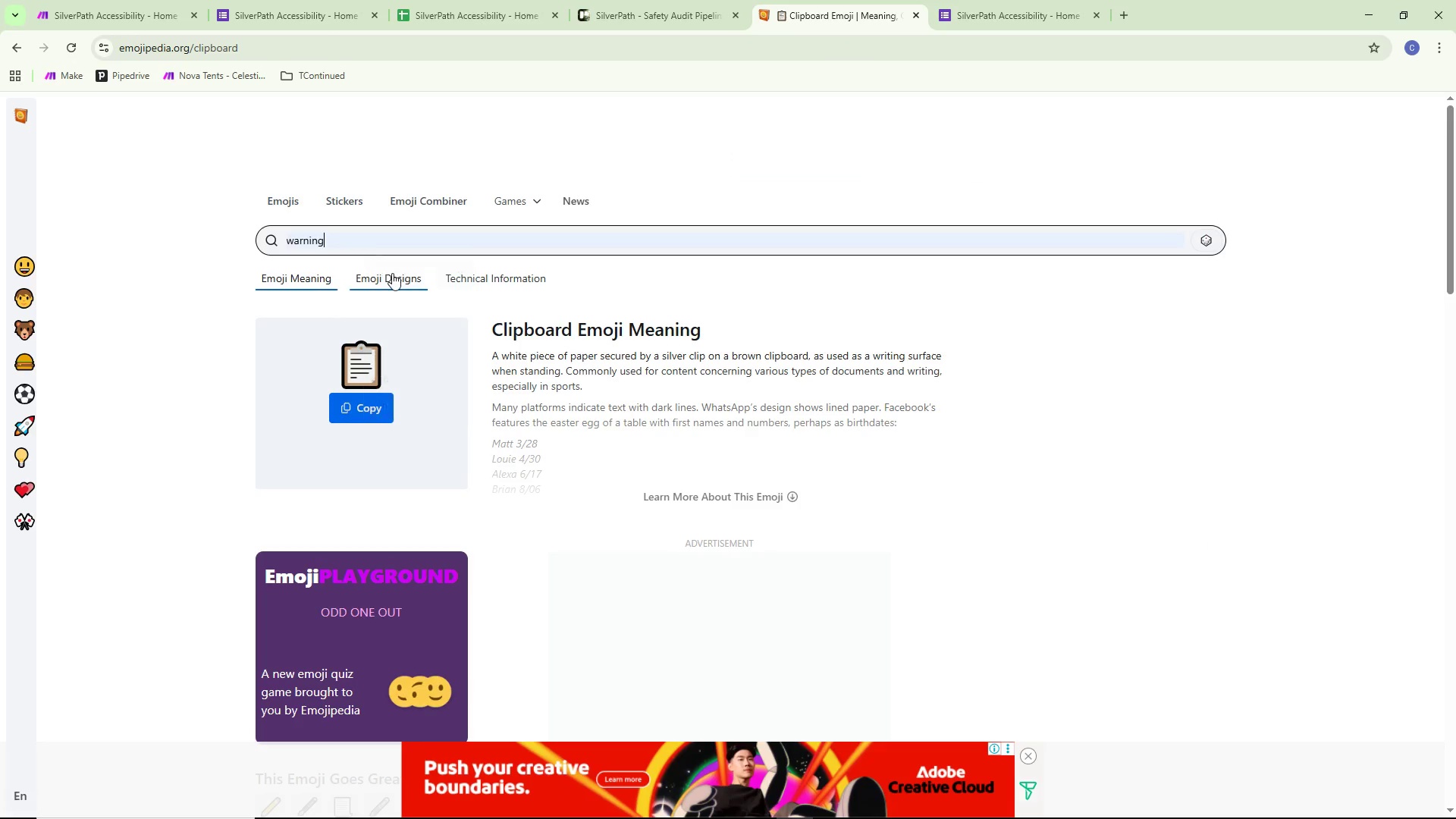 
key(Enter)
 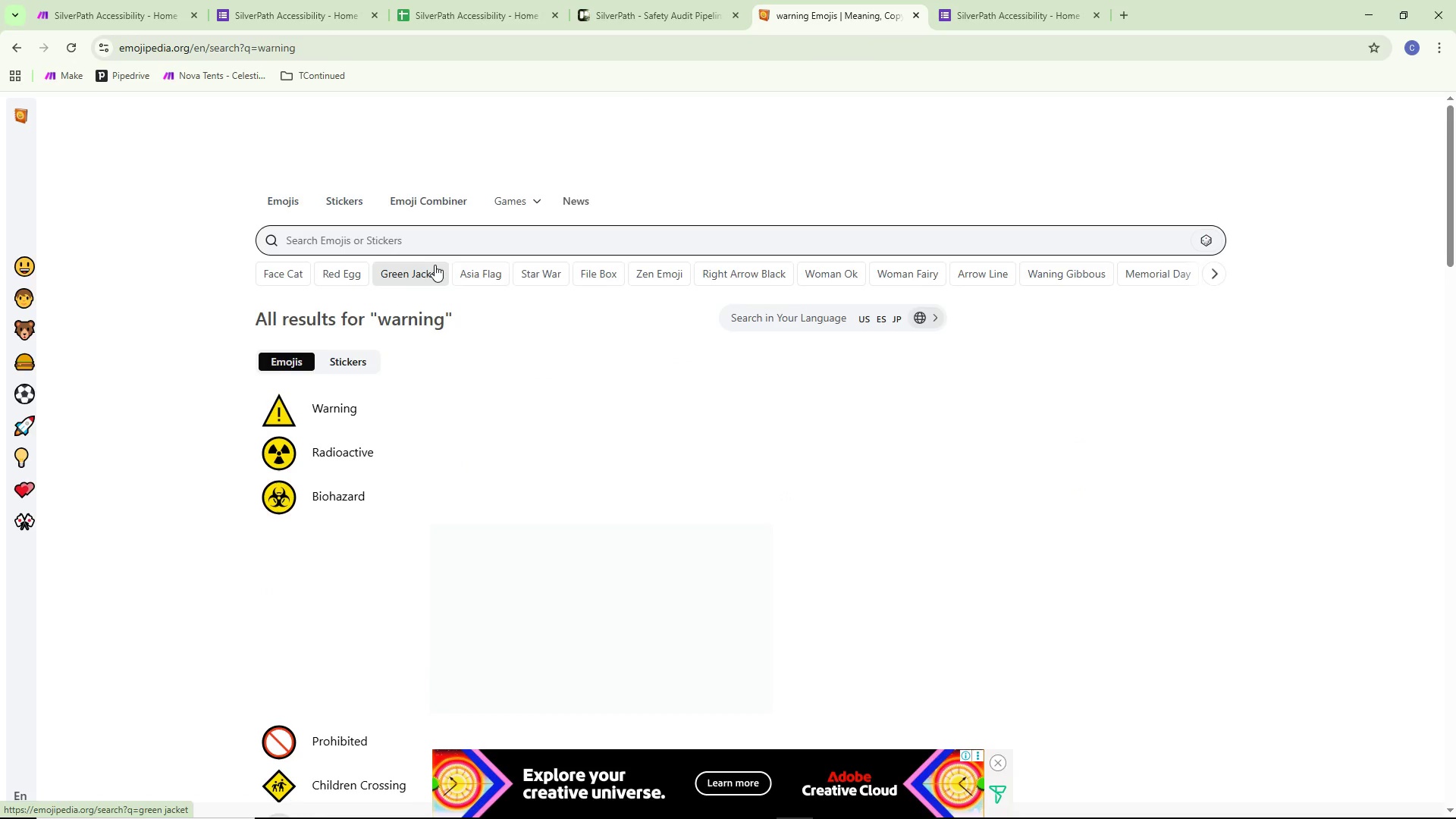 
left_click([278, 415])
 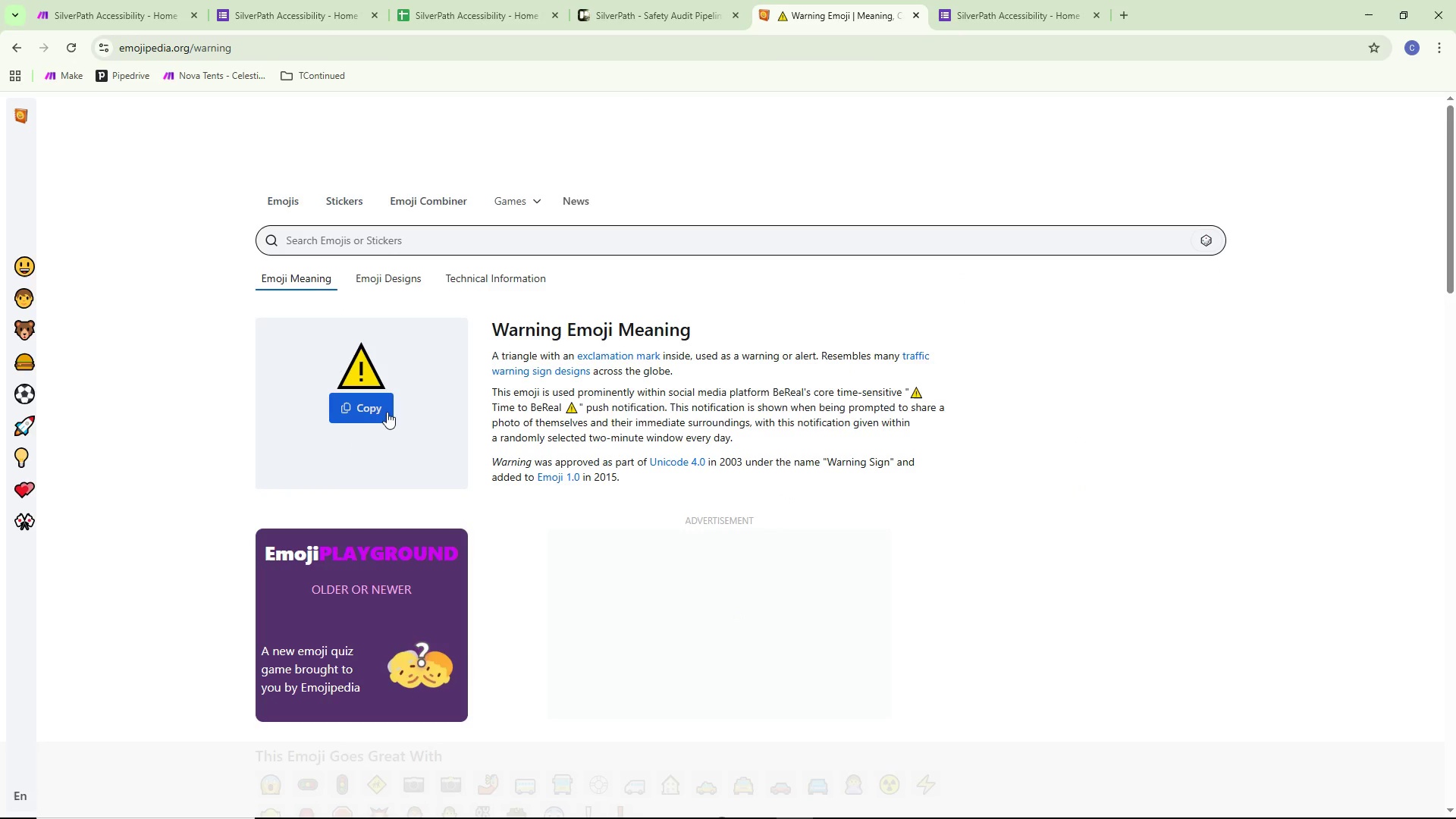 
left_click([381, 406])
 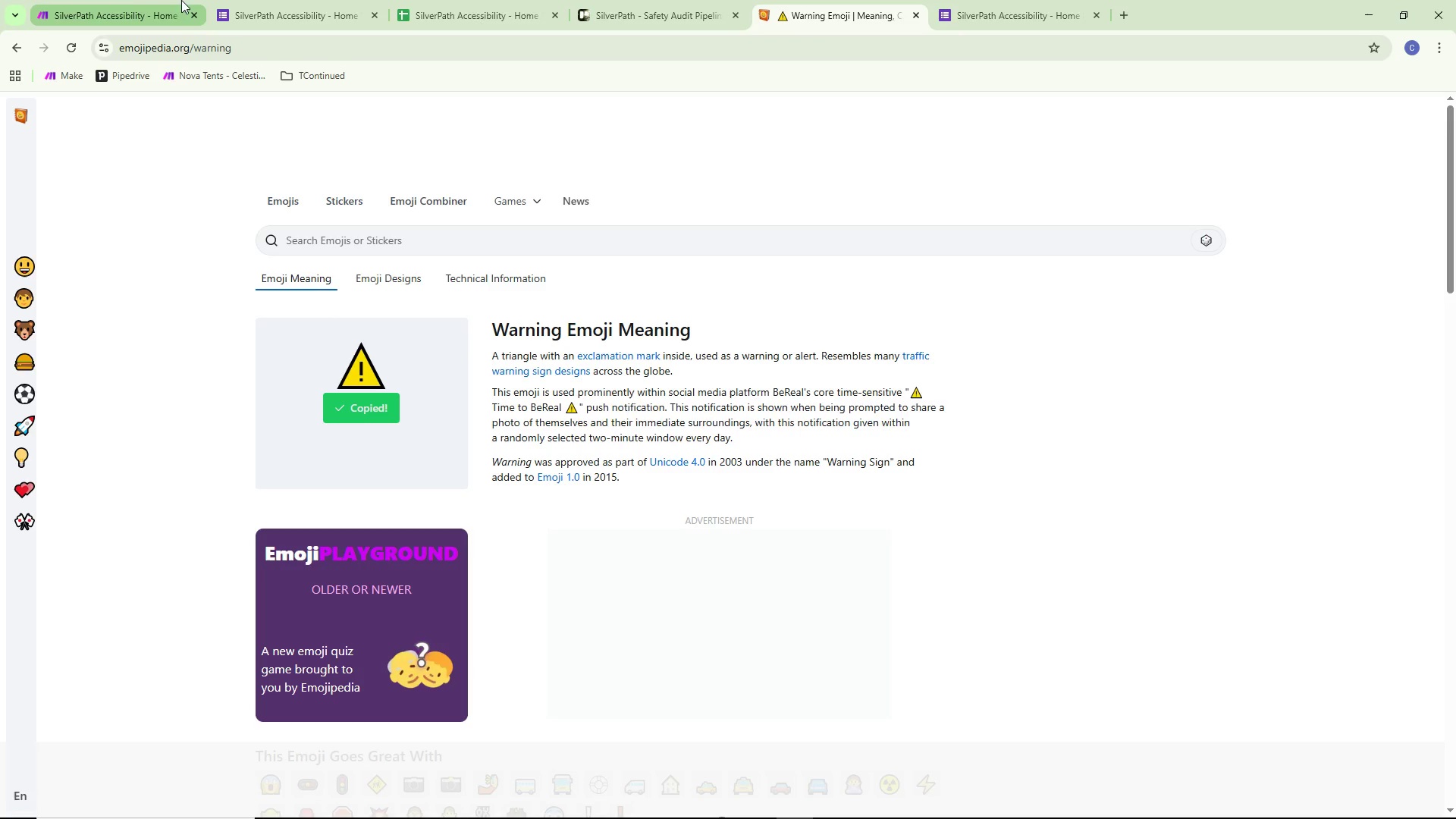 
left_click([126, 2])
 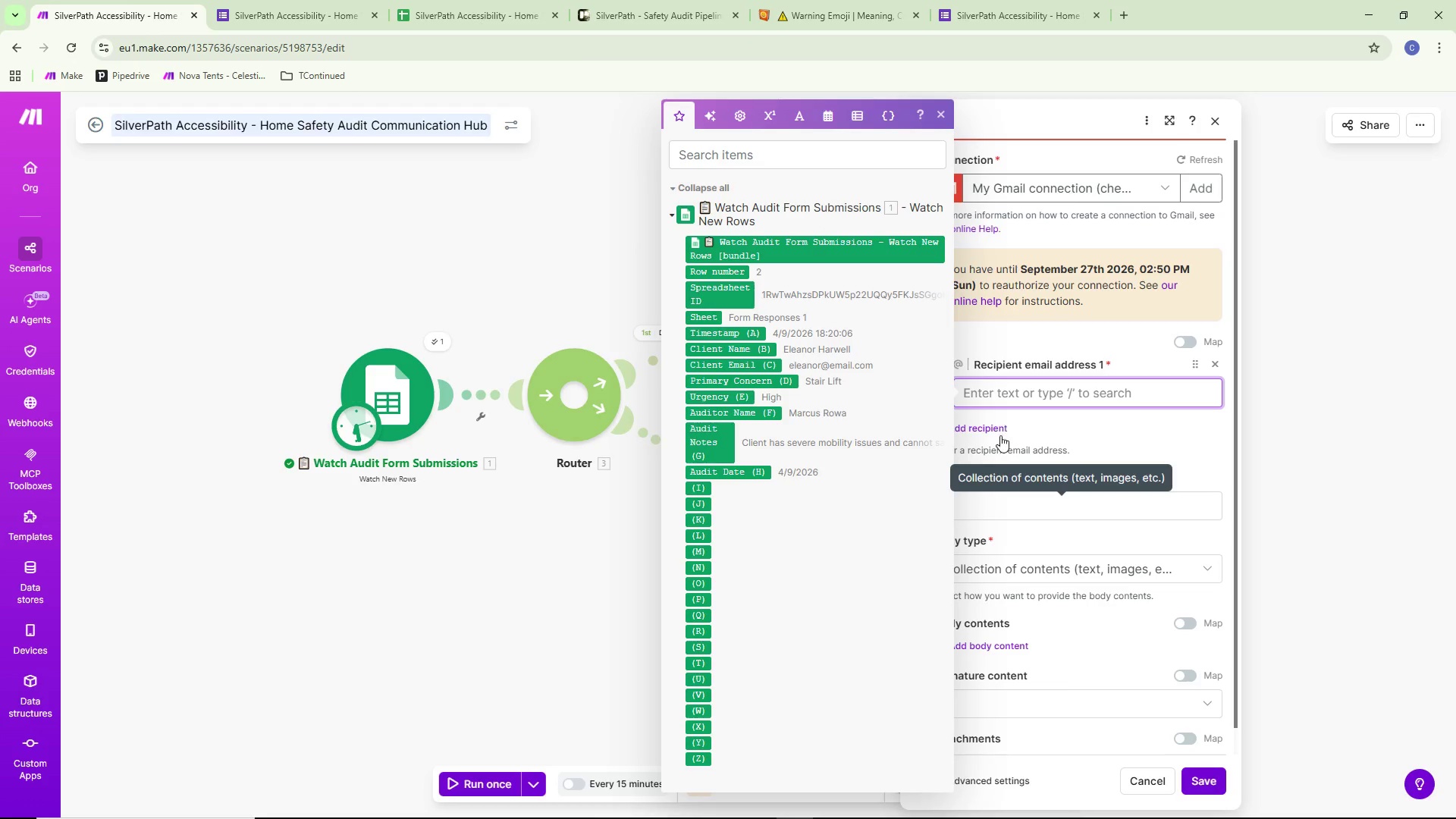 
key(Control+ControlLeft)
 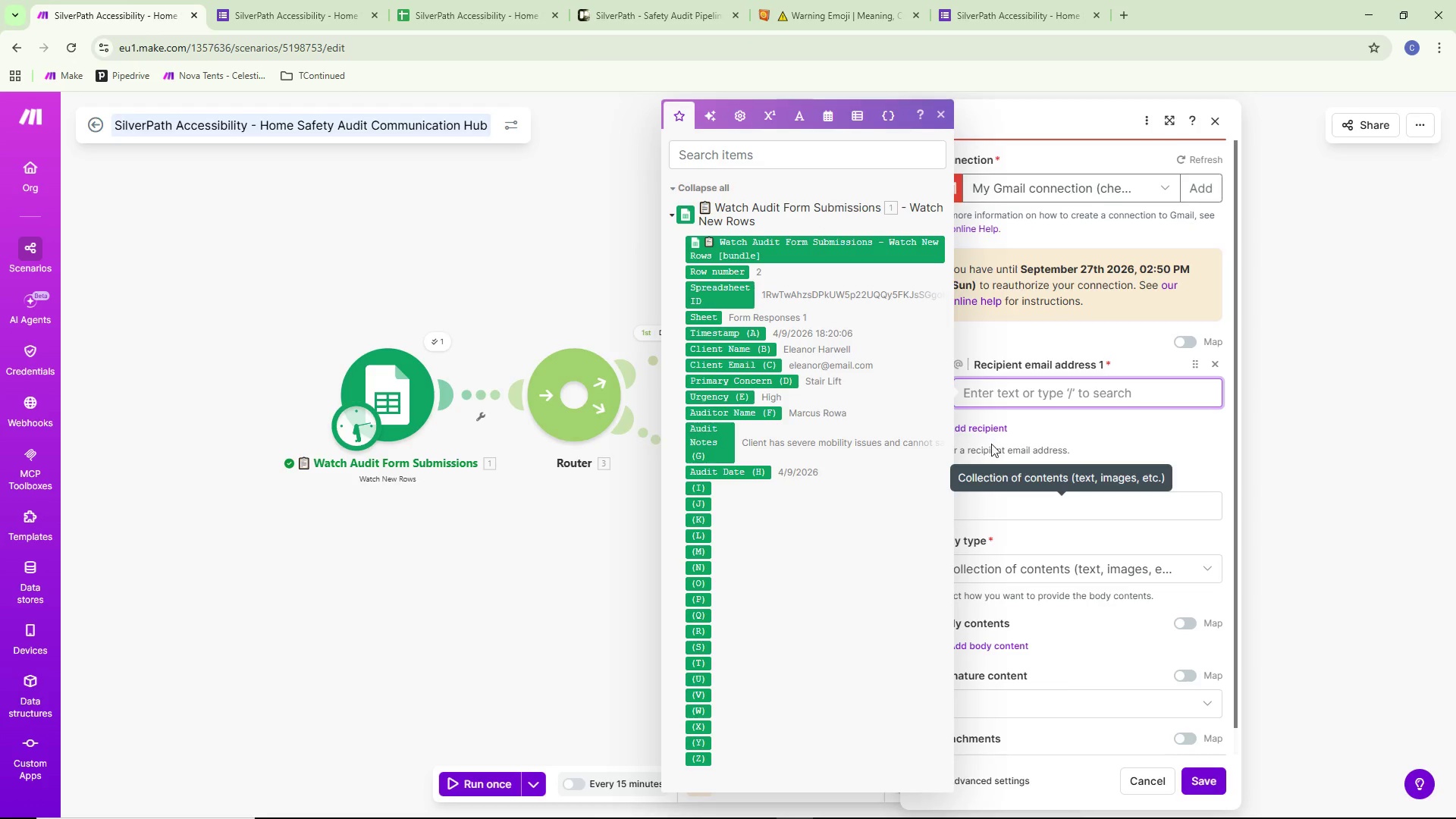 
key(Control+ControlLeft)
 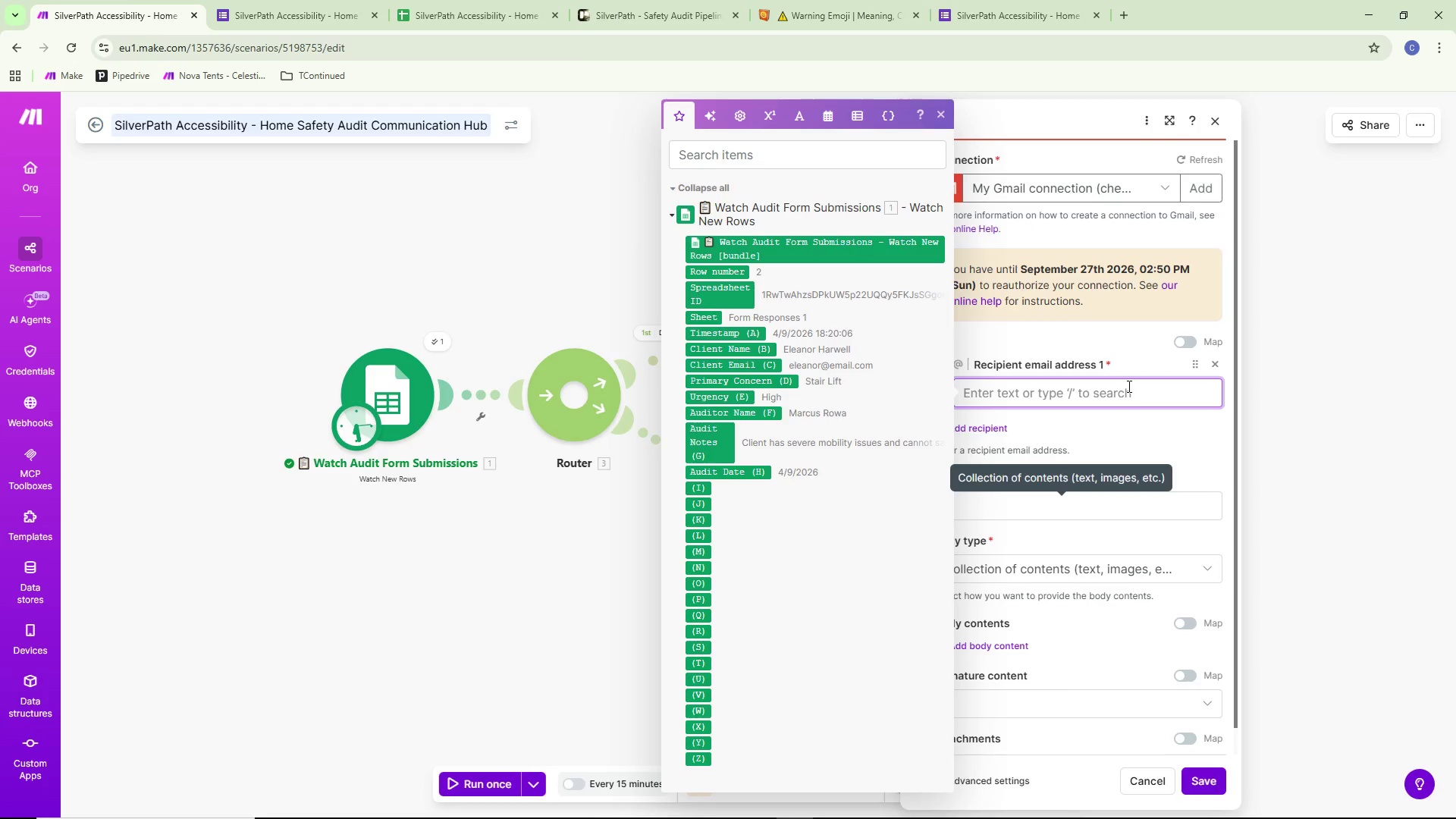 
type(hc)
key(Backspace)
key(Backspace)
type(cheswaps2@gmail.com)
 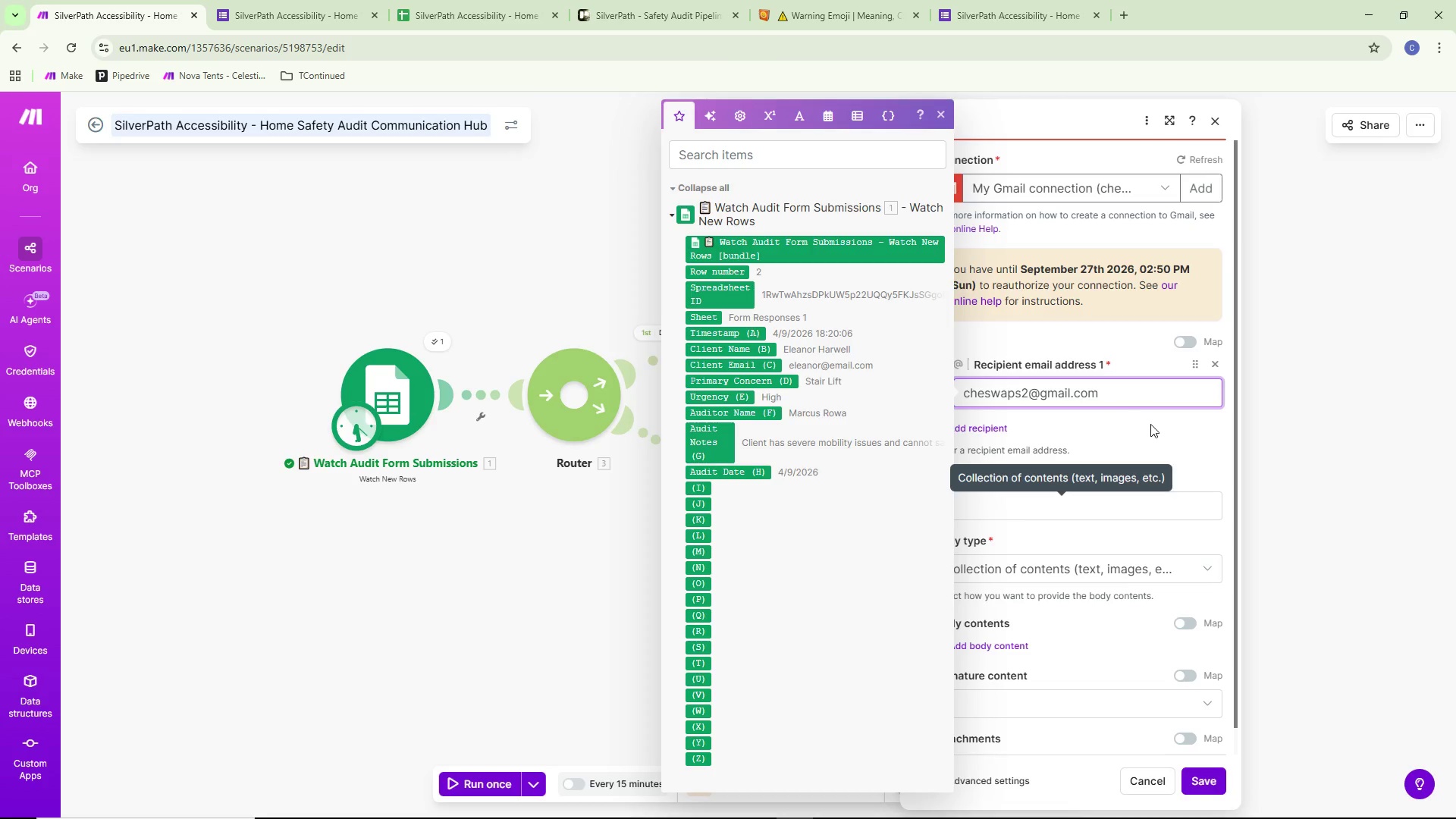 
left_click([1150, 430])
 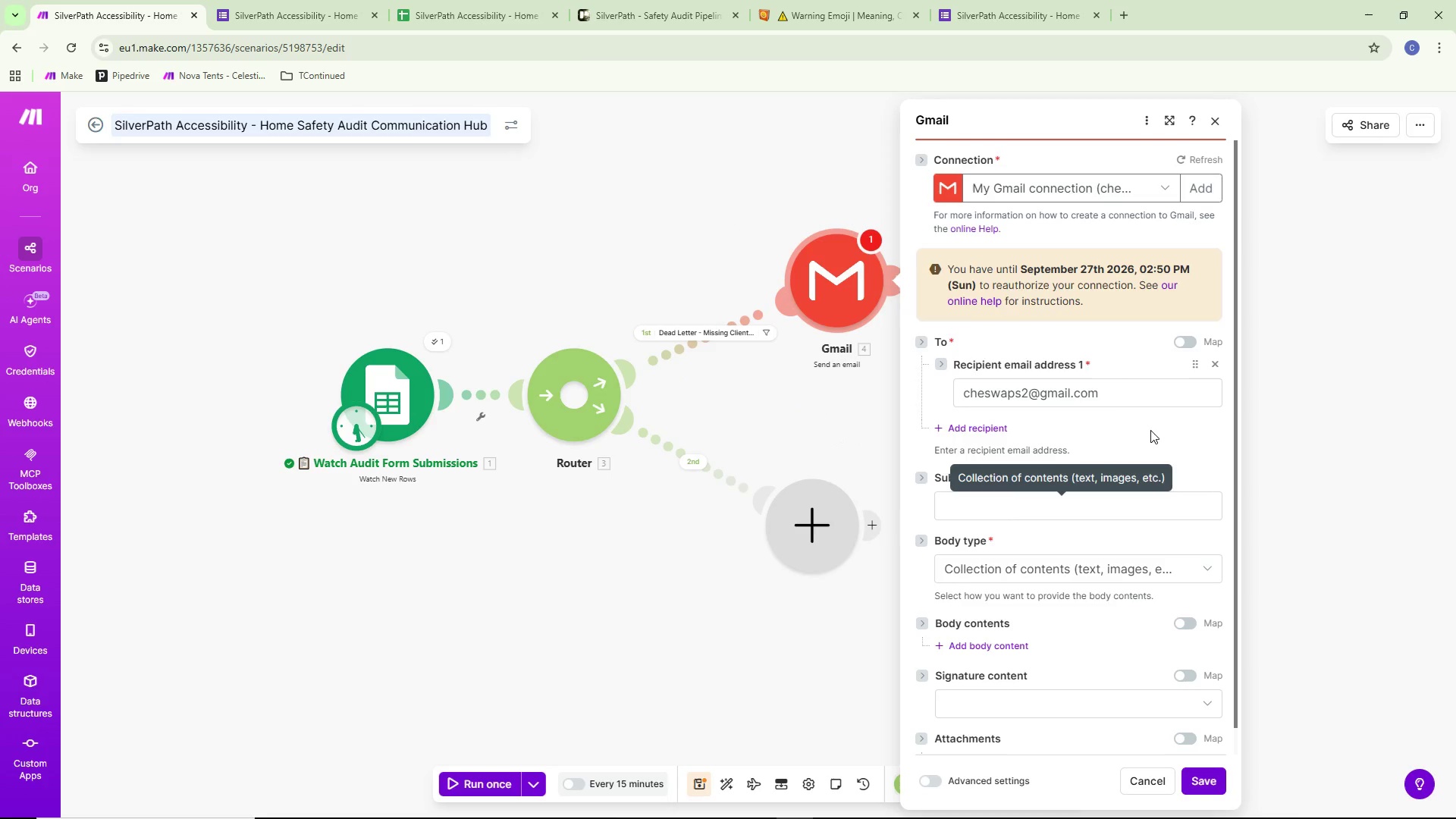 
left_click([1166, 440])
 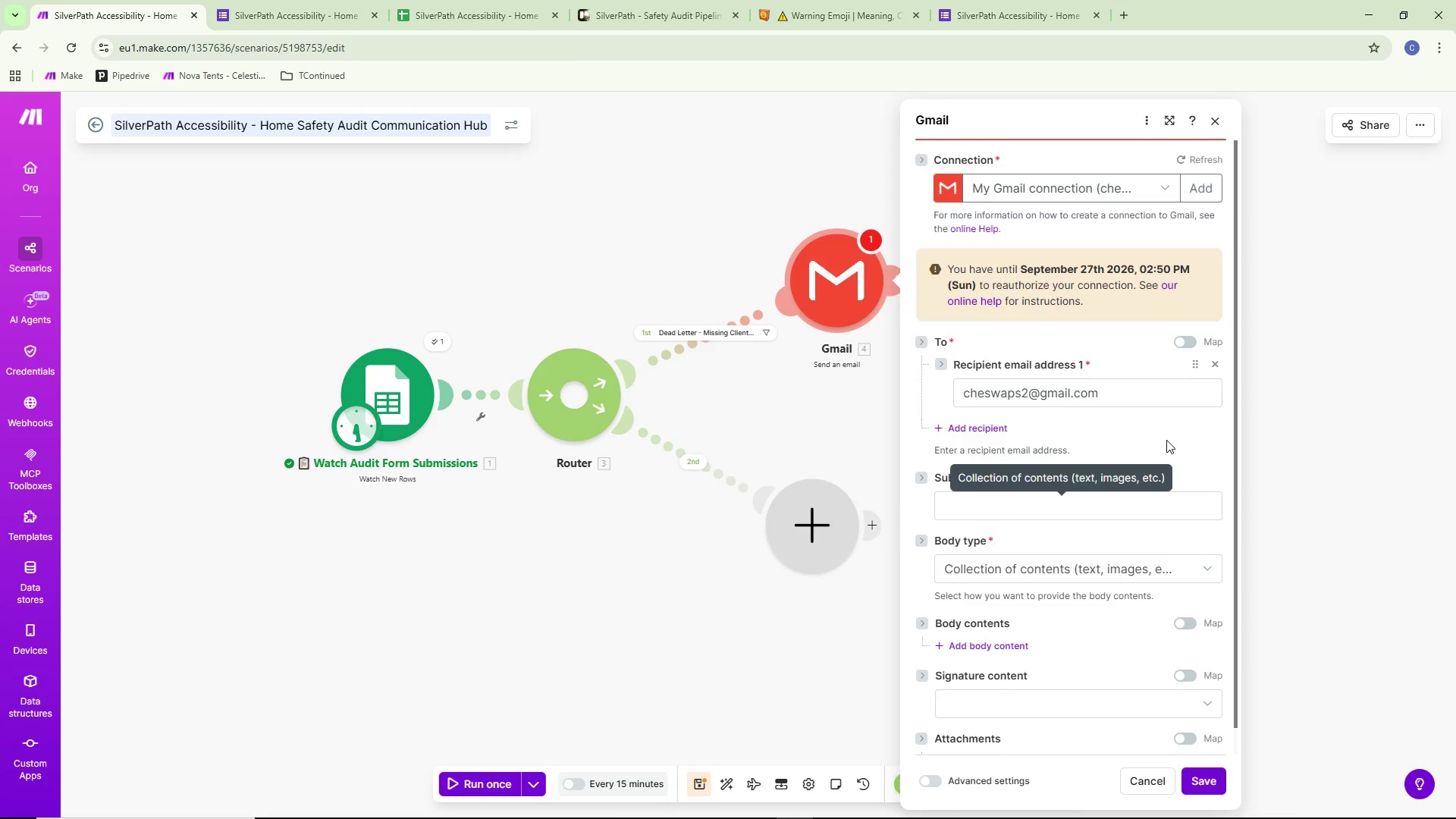 
wait(8.98)
 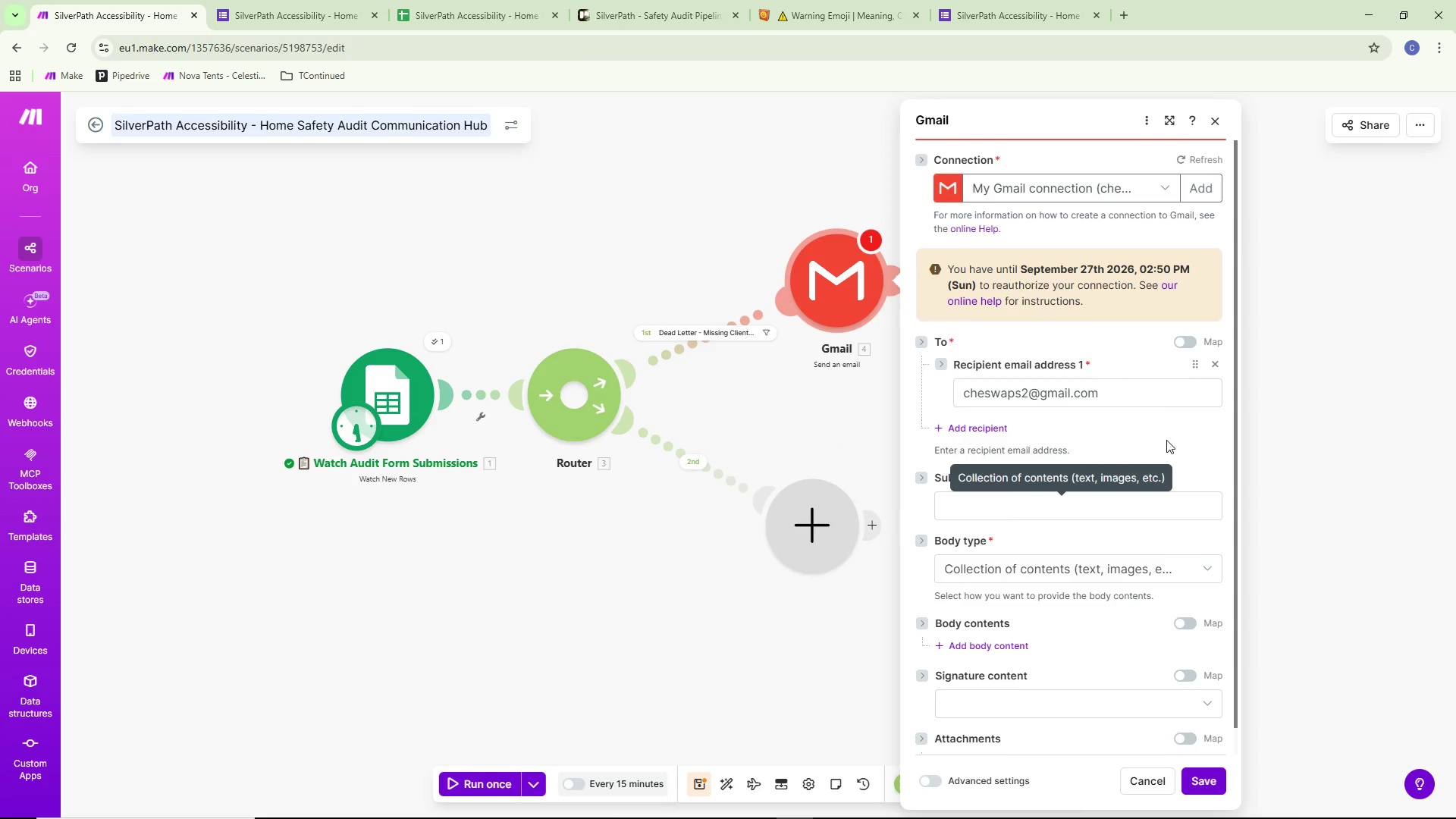 
double_click([1164, 438])
 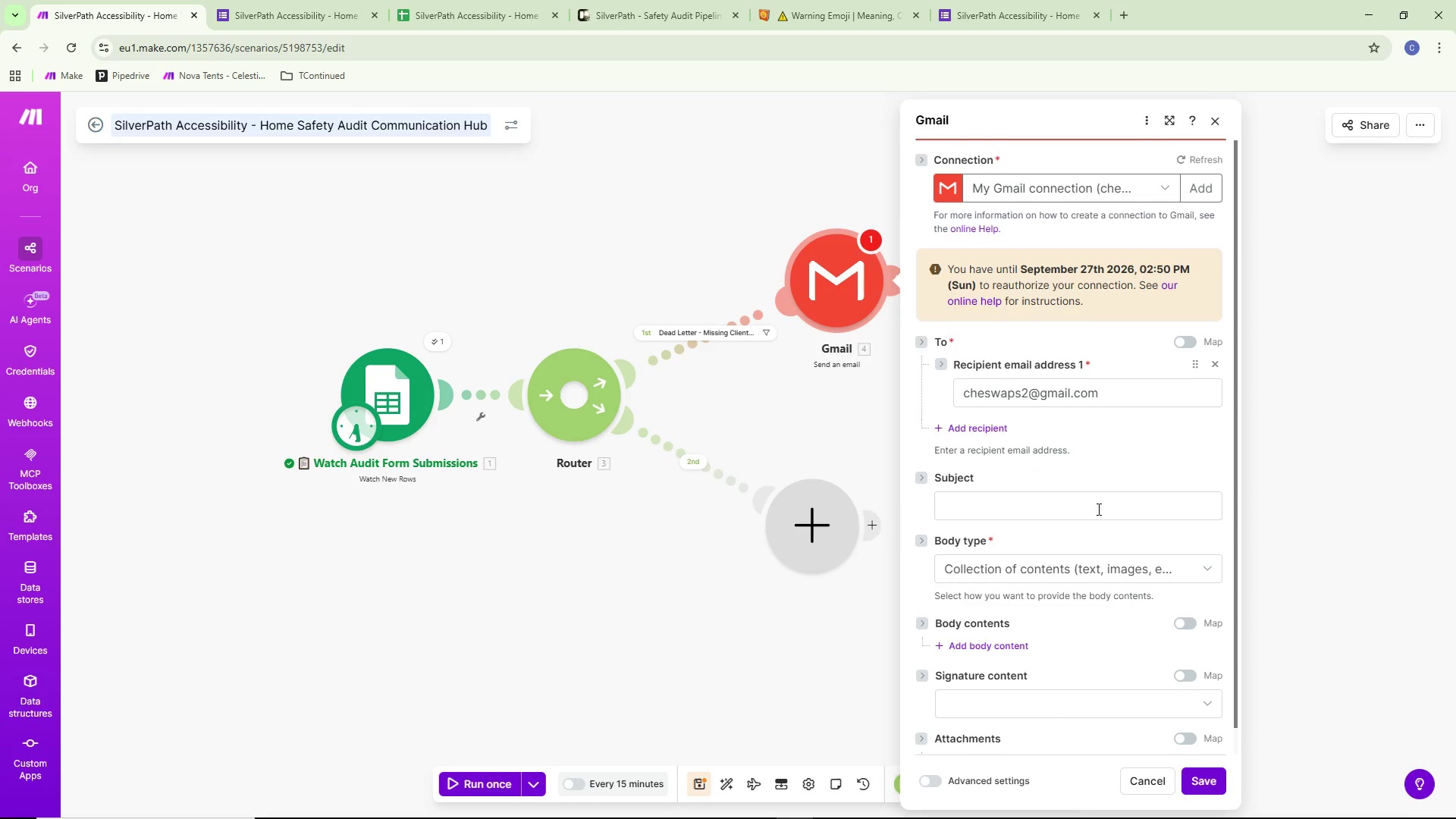 
left_click([1097, 509])
 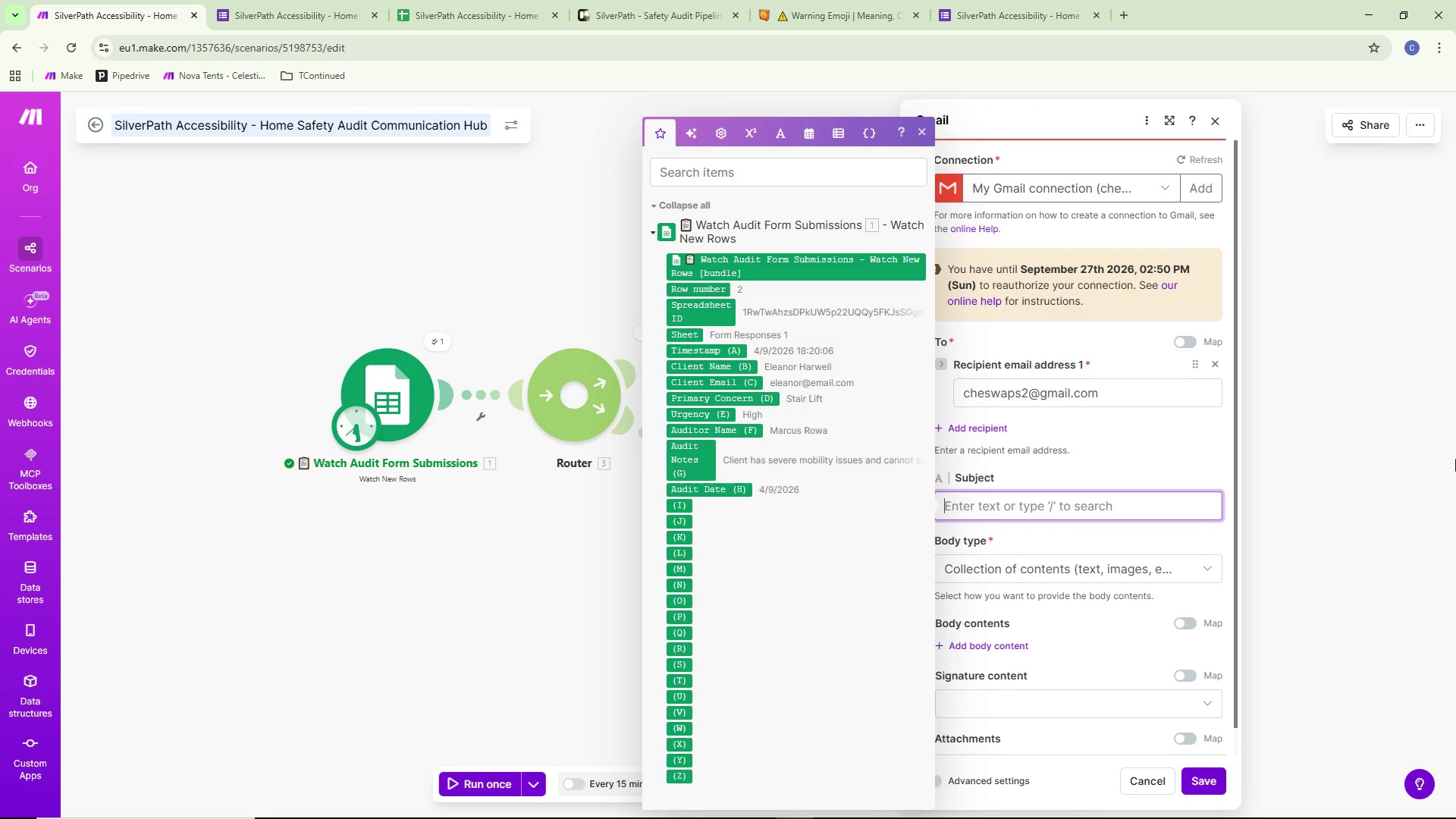 
key(Control+ControlLeft)
 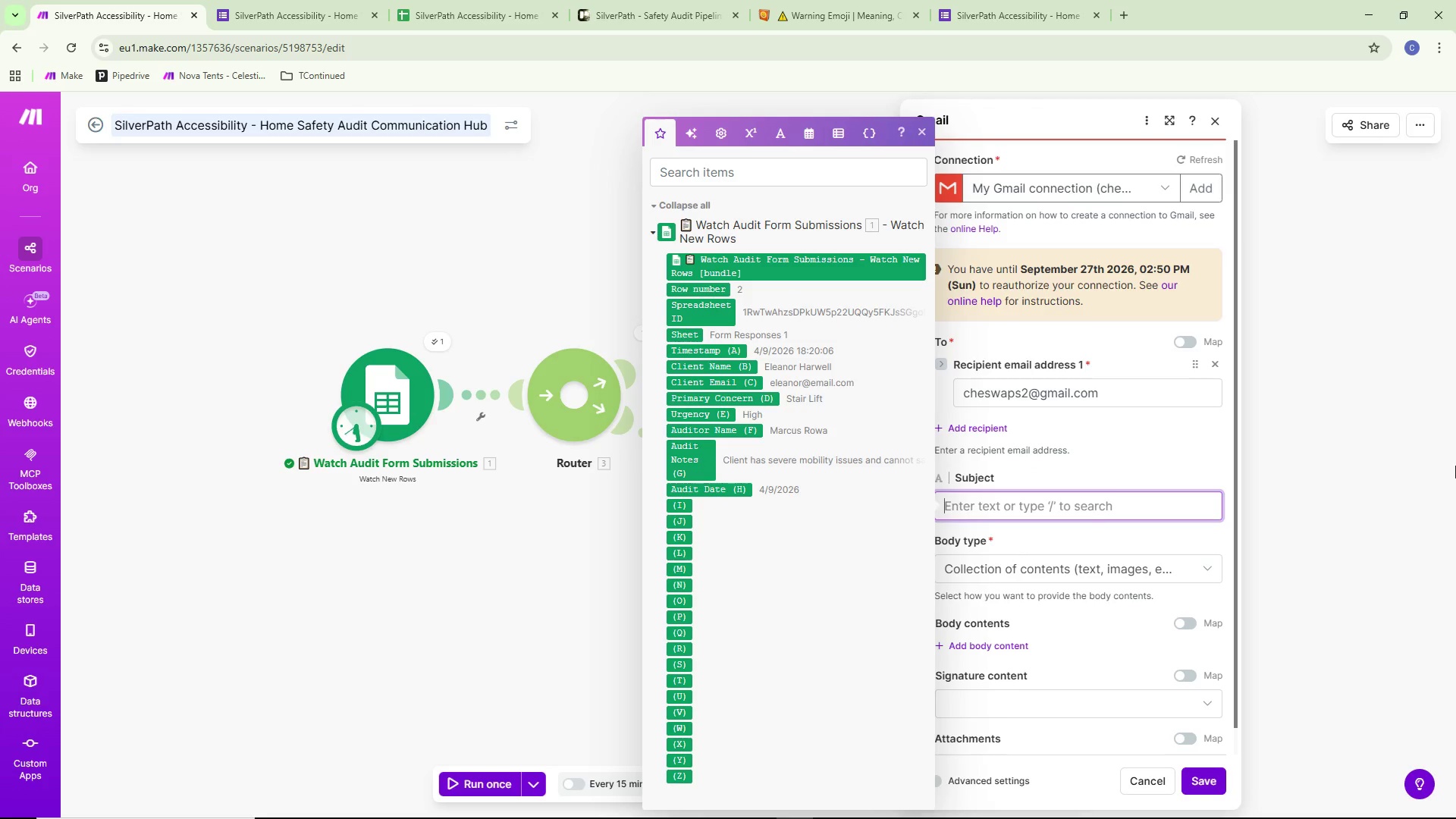 
key(Control+V)
 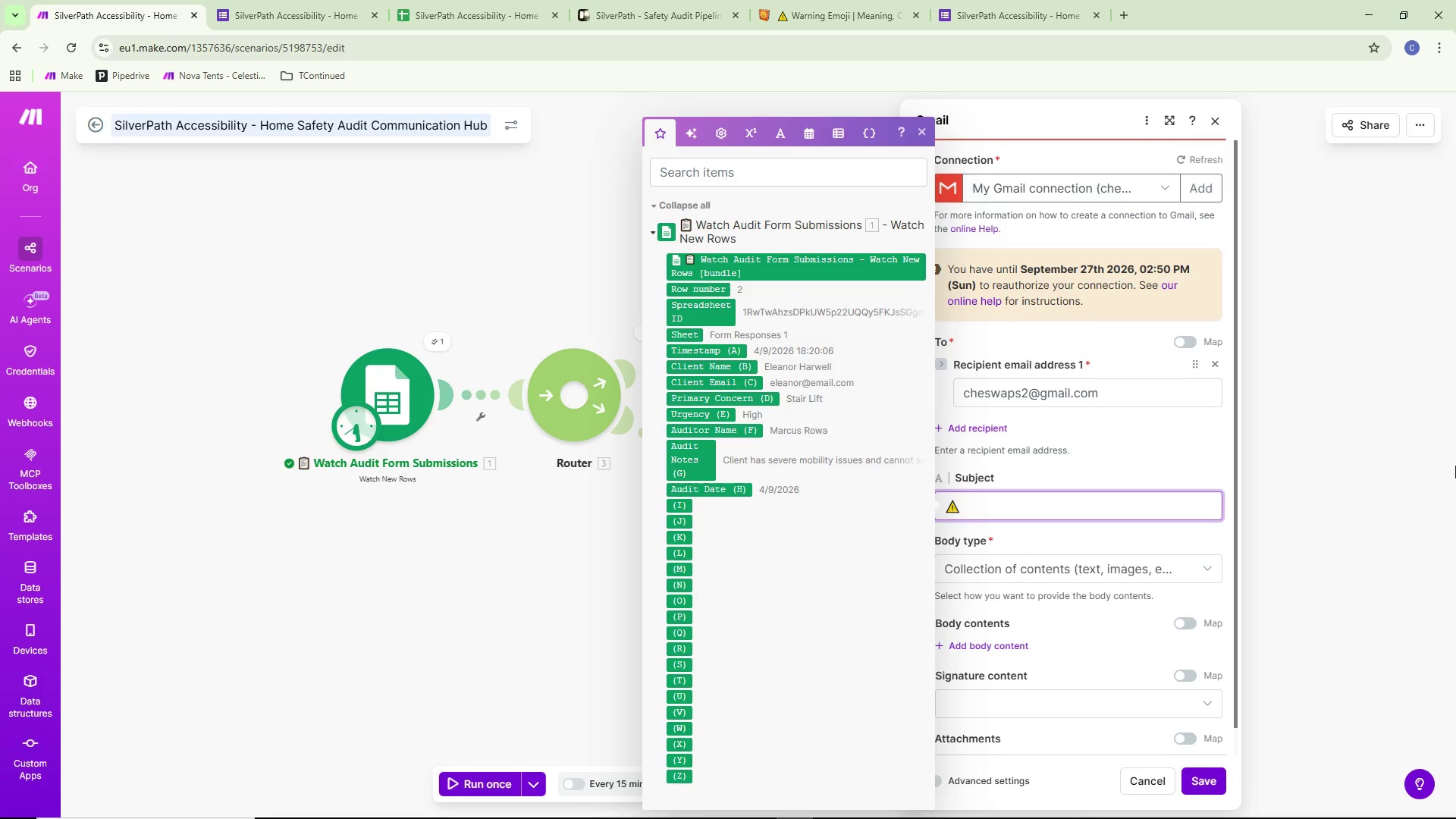 
type( Audit Submissions Error _)
key(Backspace)
type(- Missing Client Eka)
key(Backspace)
key(Backspace)
type(mao)
key(Backspace)
type(il)
 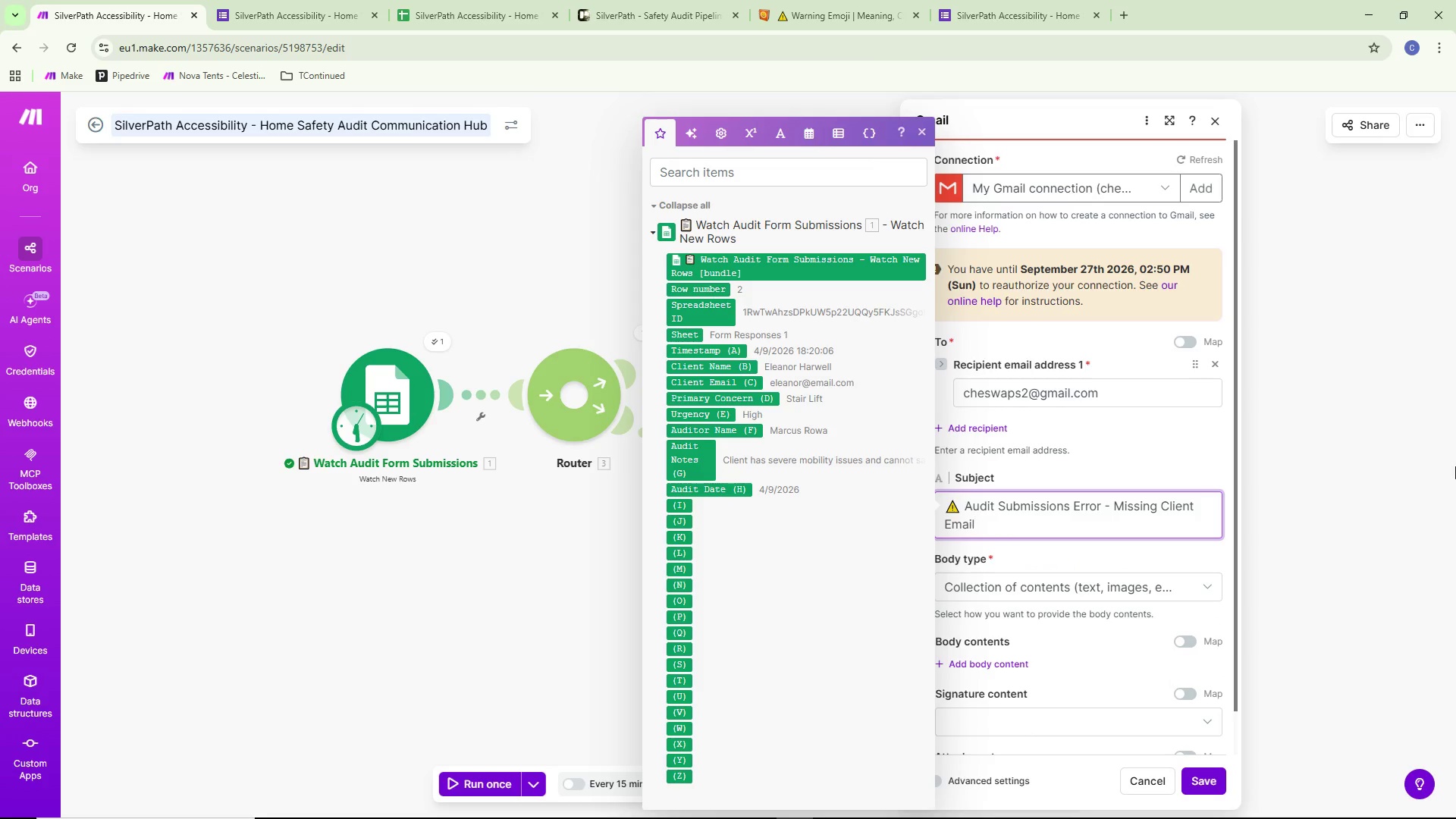 
wait(31.89)
 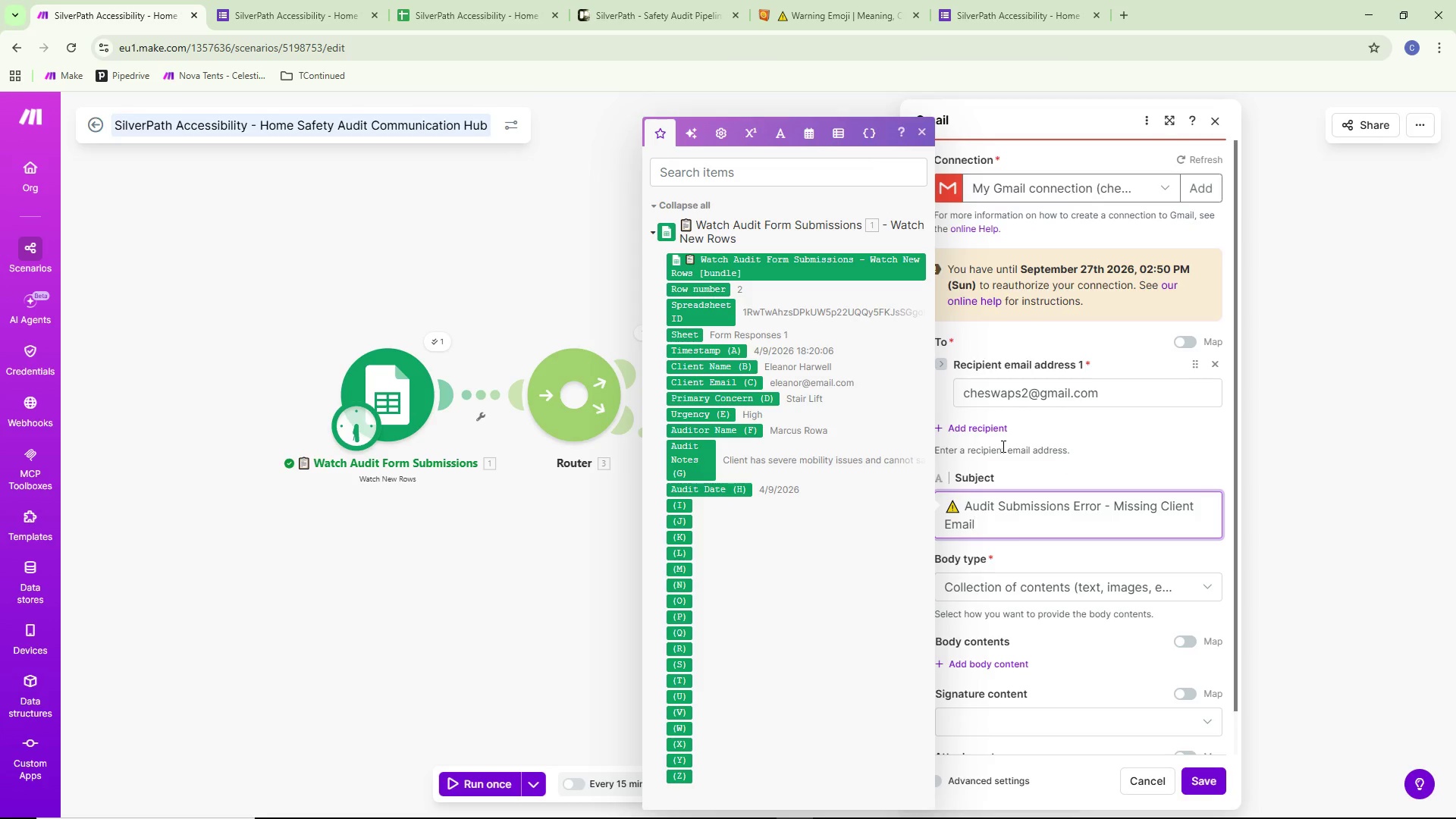 
scroll: coordinate [1069, 432], scroll_direction: down, amount: 3.0
 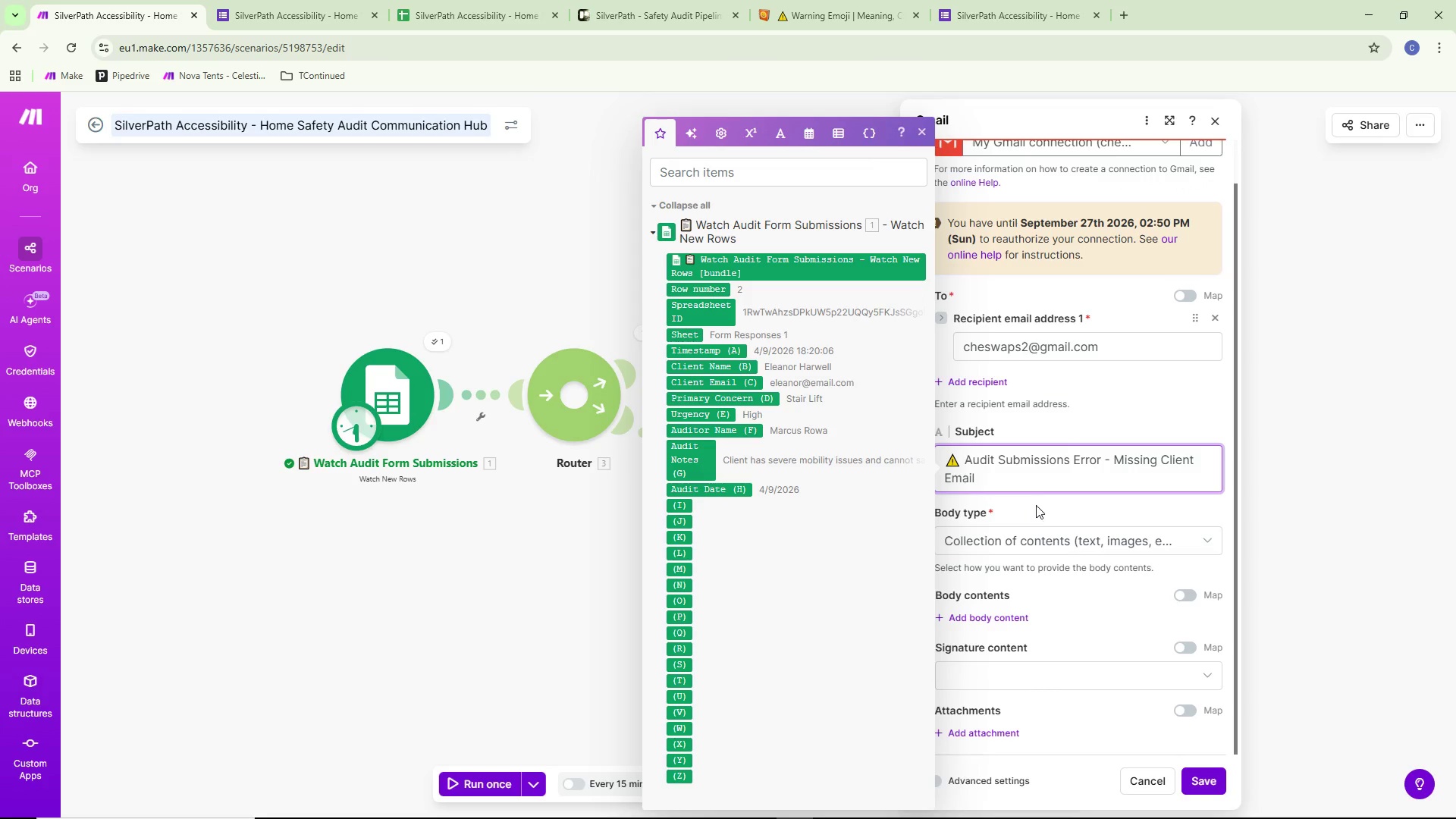 
wait(5.47)
 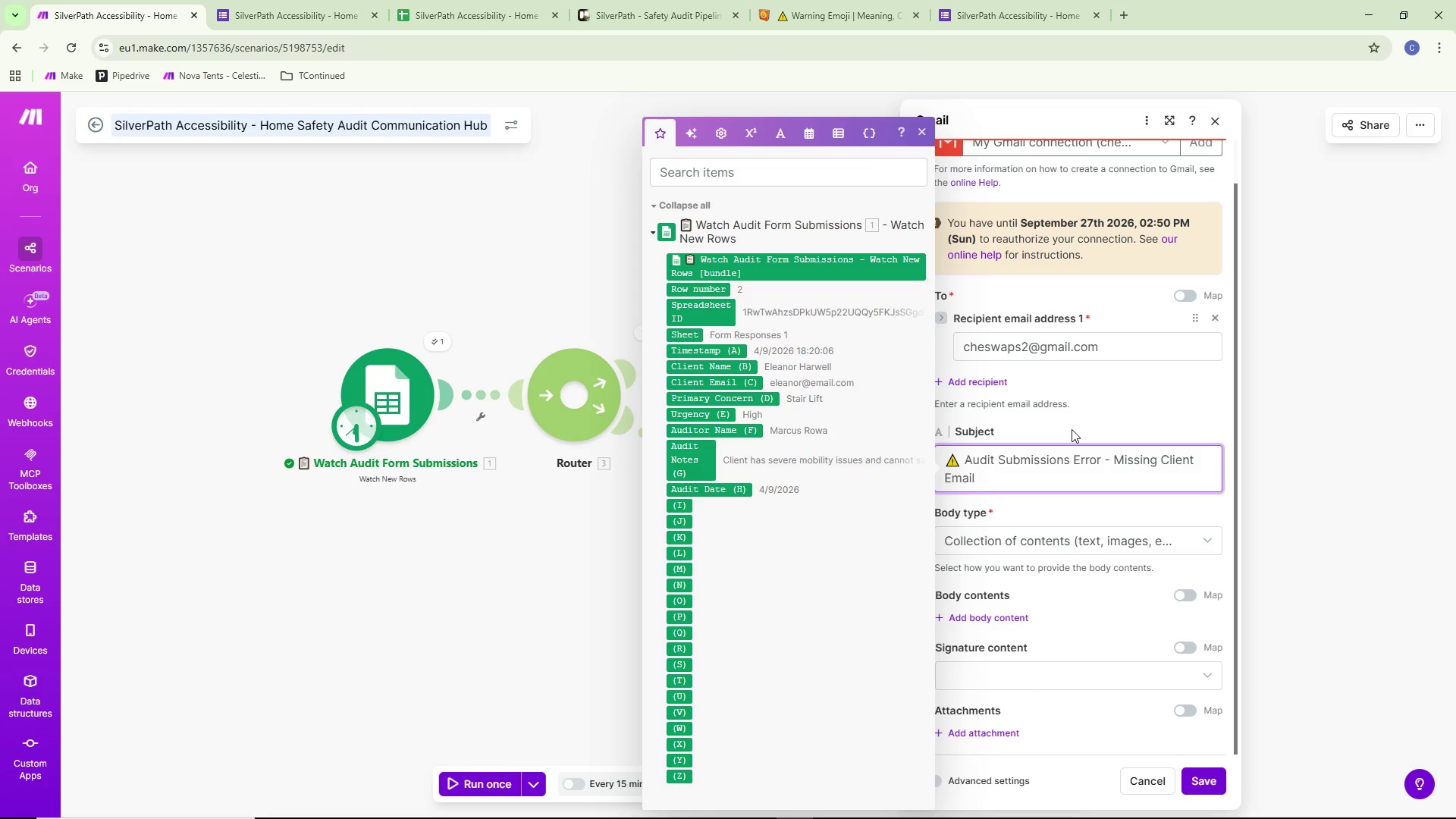 
left_click([1043, 503])
 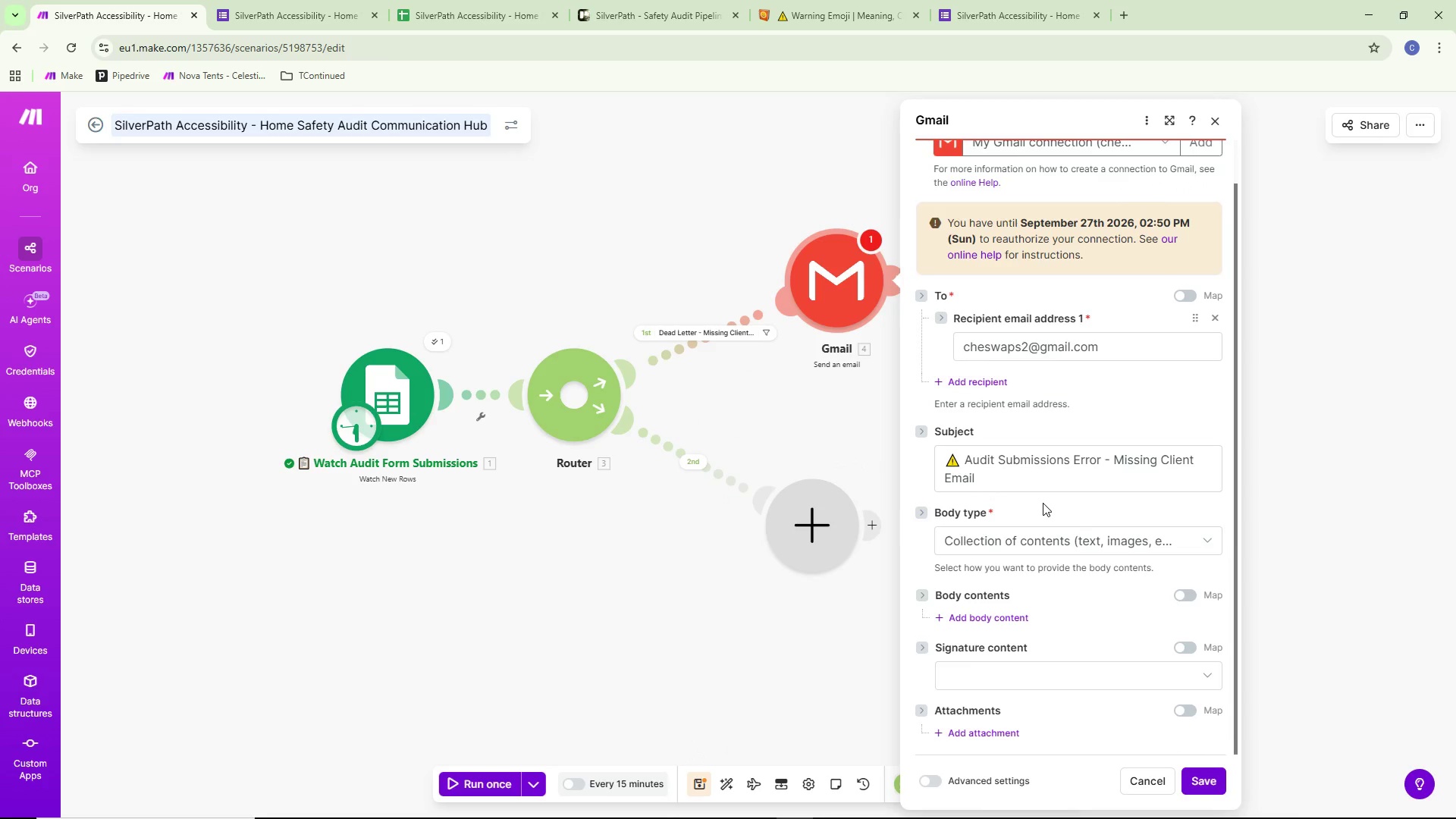 
scroll: coordinate [1043, 503], scroll_direction: down, amount: 4.0
 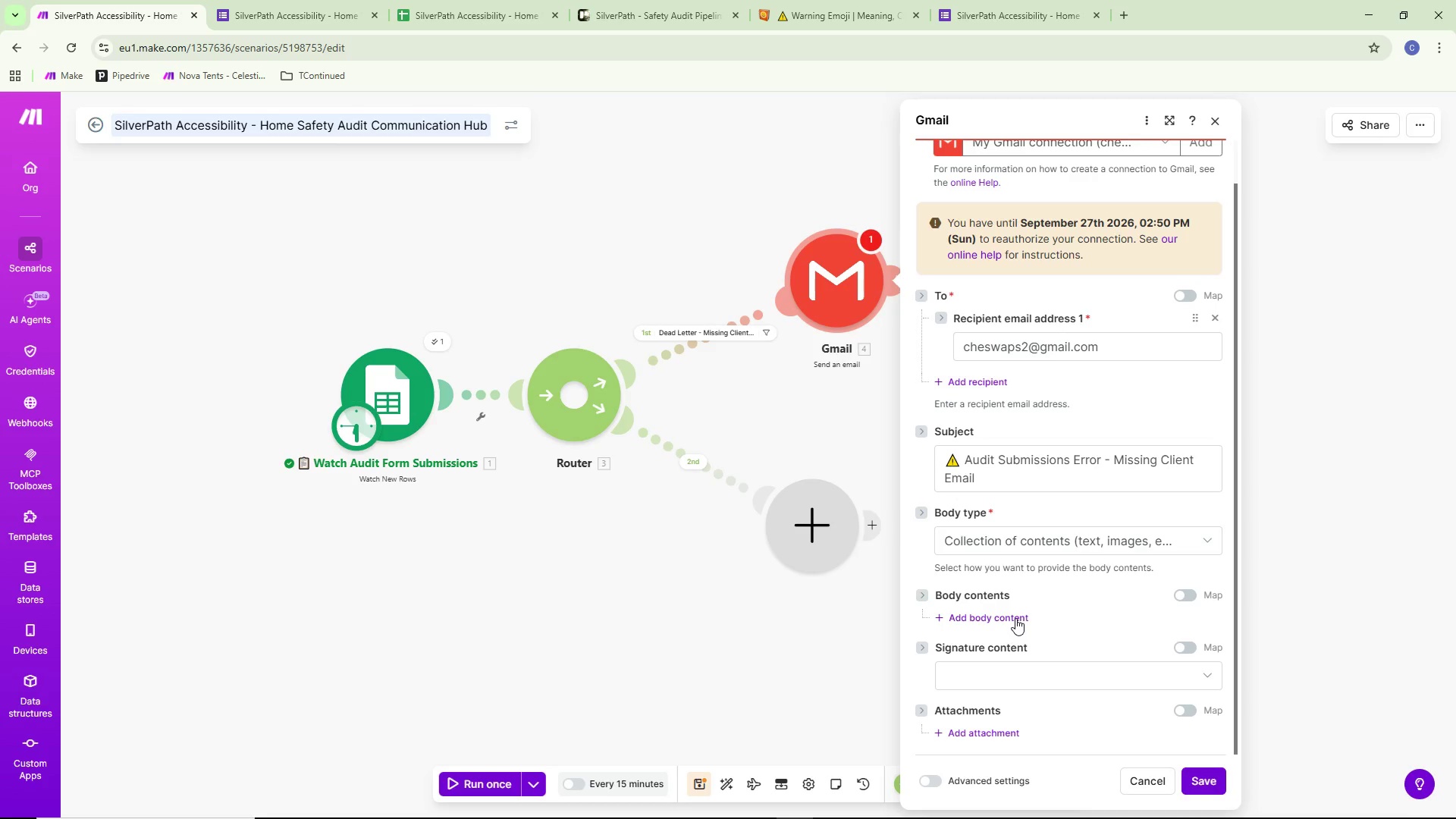 
left_click([1015, 618])
 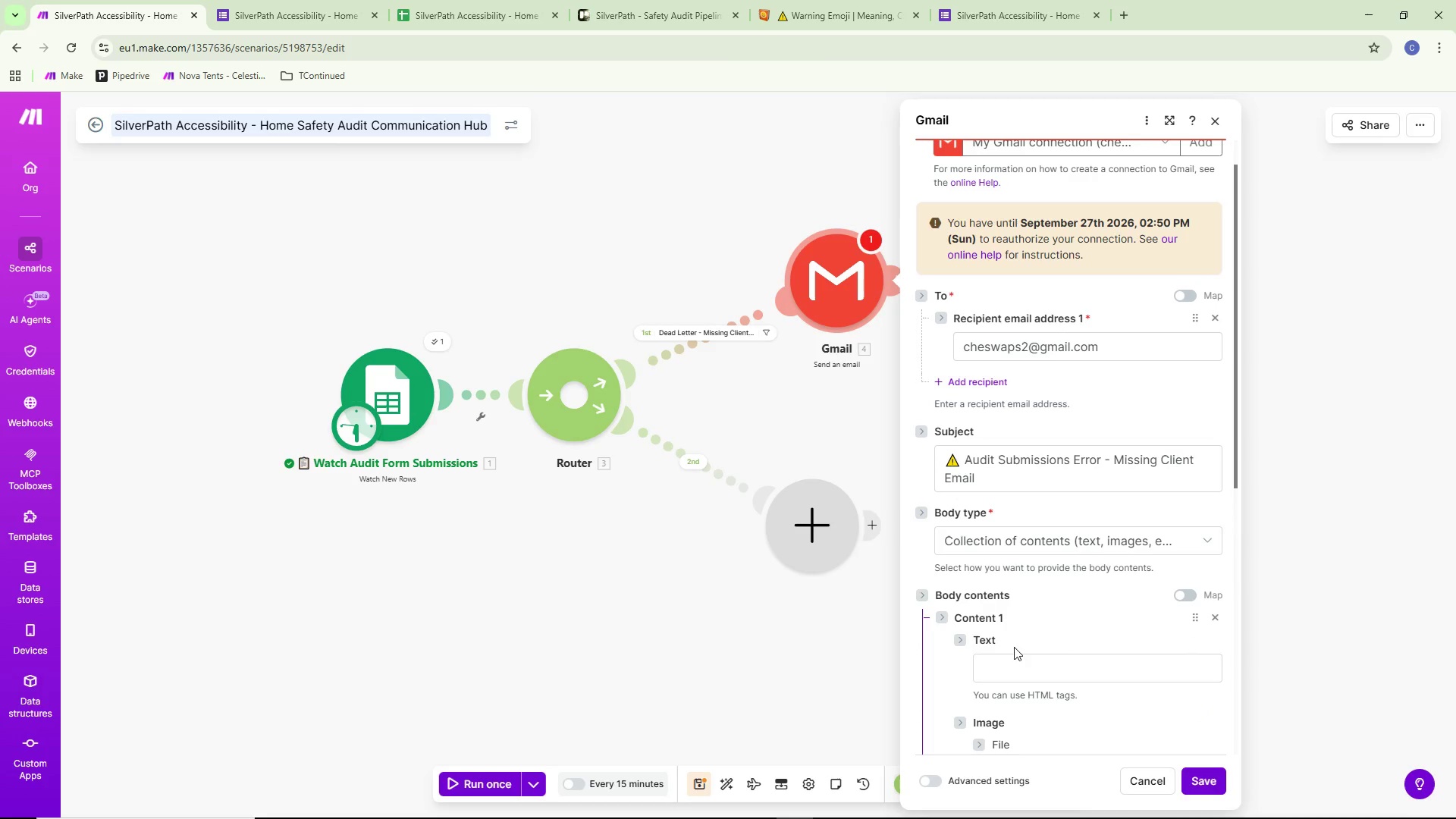 
scroll: coordinate [1053, 532], scroll_direction: down, amount: 19.0
 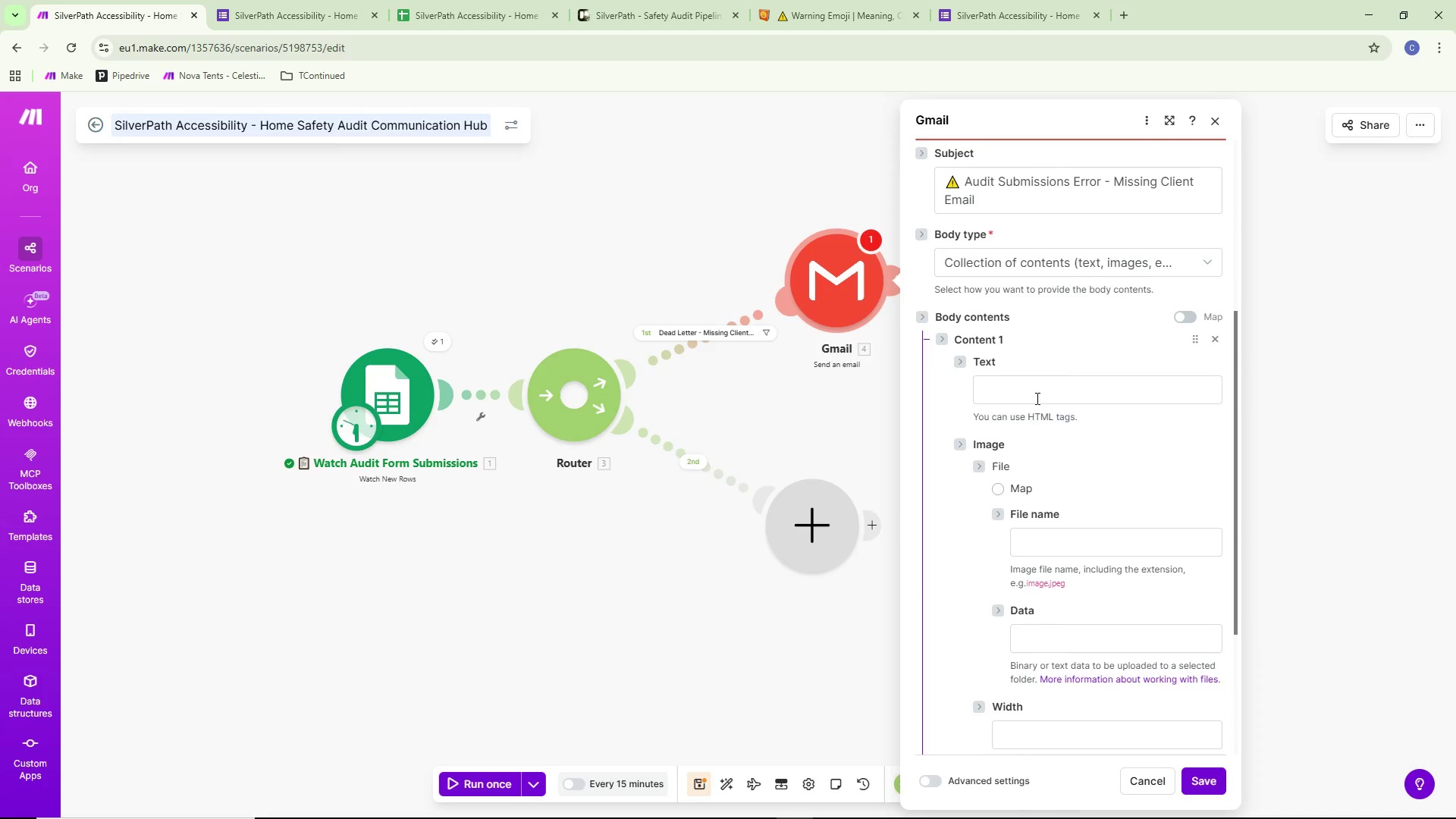 
left_click([1038, 394])
 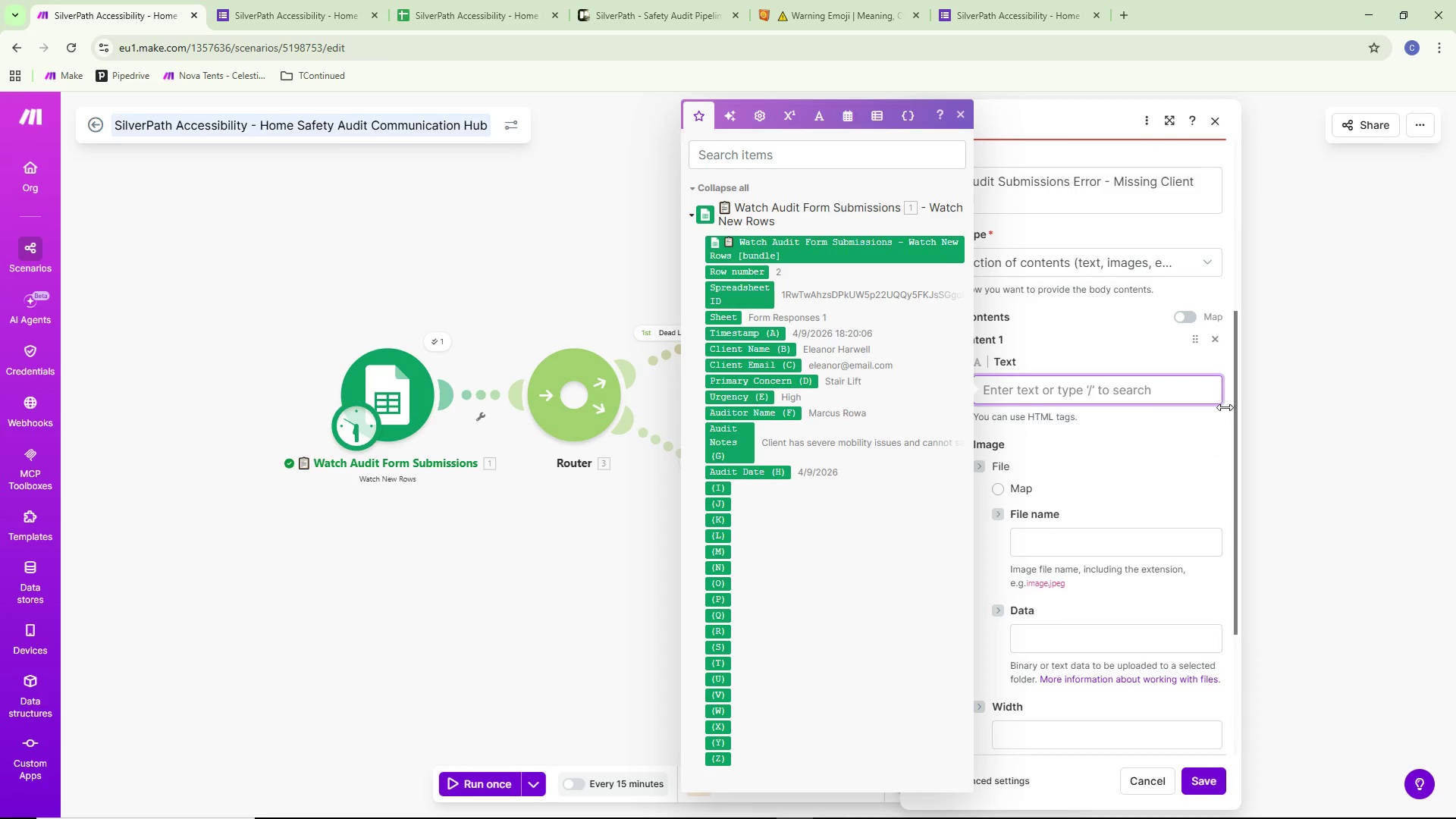 
scroll: coordinate [1144, 433], scroll_direction: up, amount: 2.0
 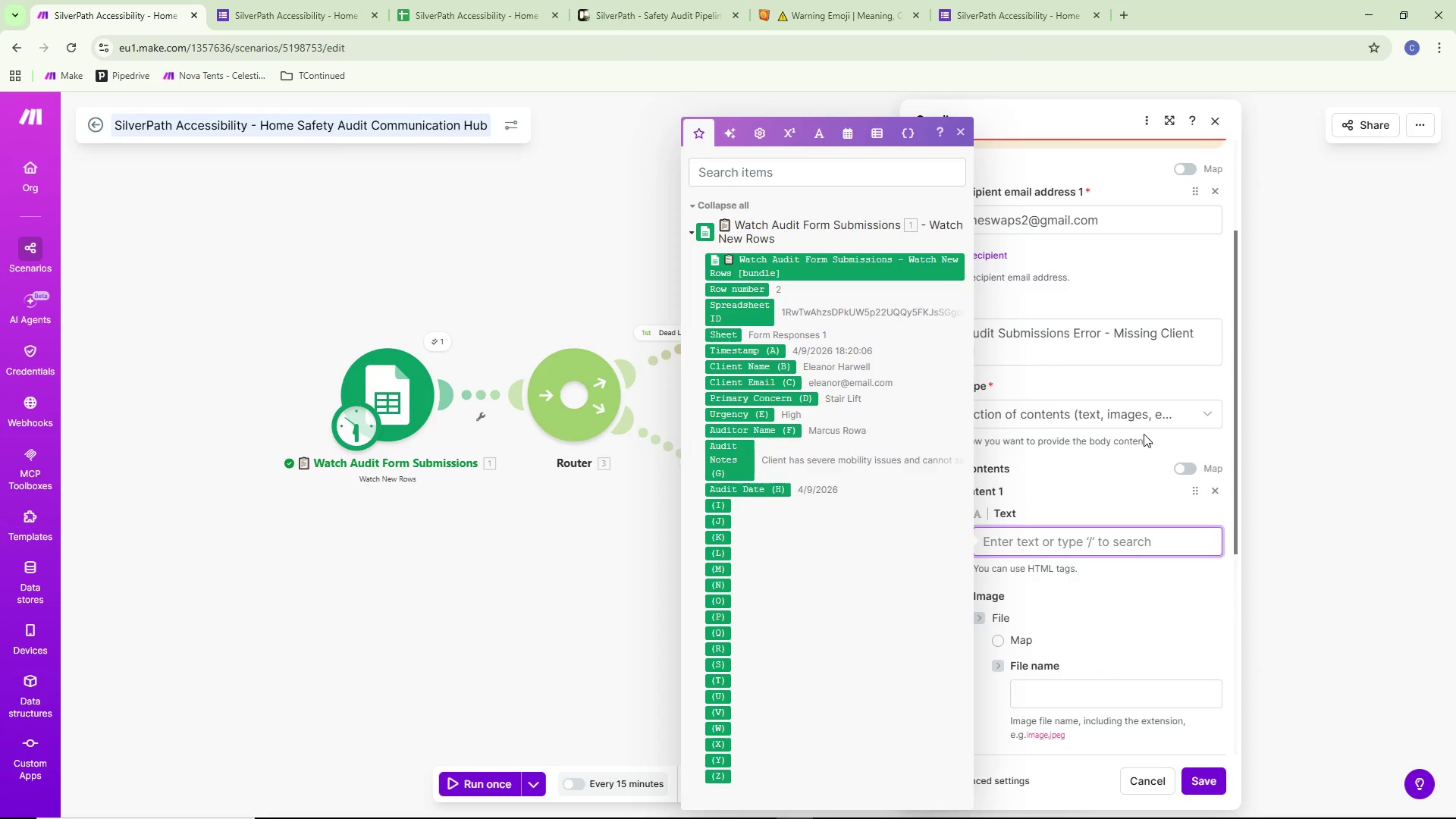 
scroll: coordinate [1144, 434], scroll_direction: down, amount: 1.0
 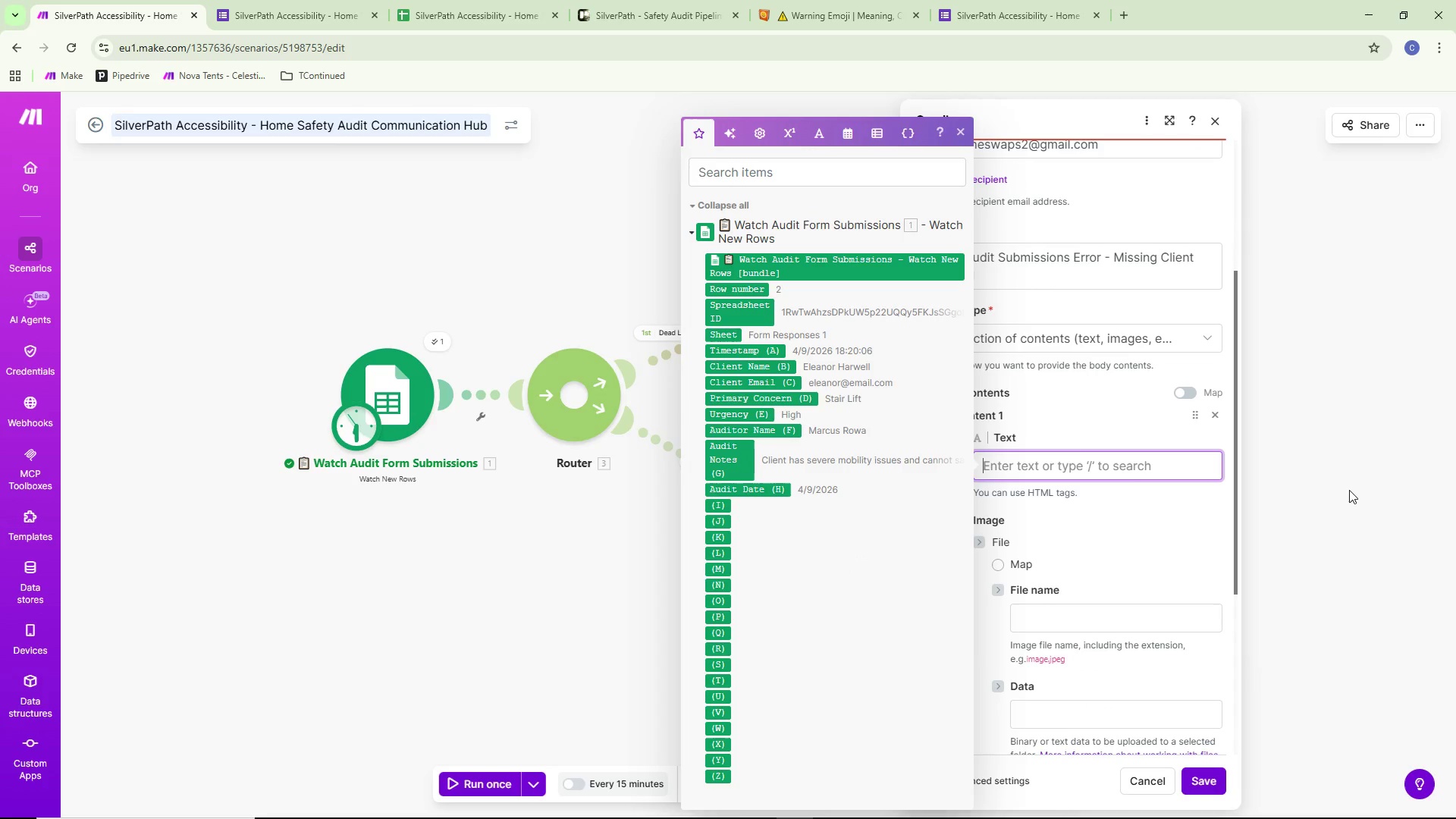 
type(A home safety)
 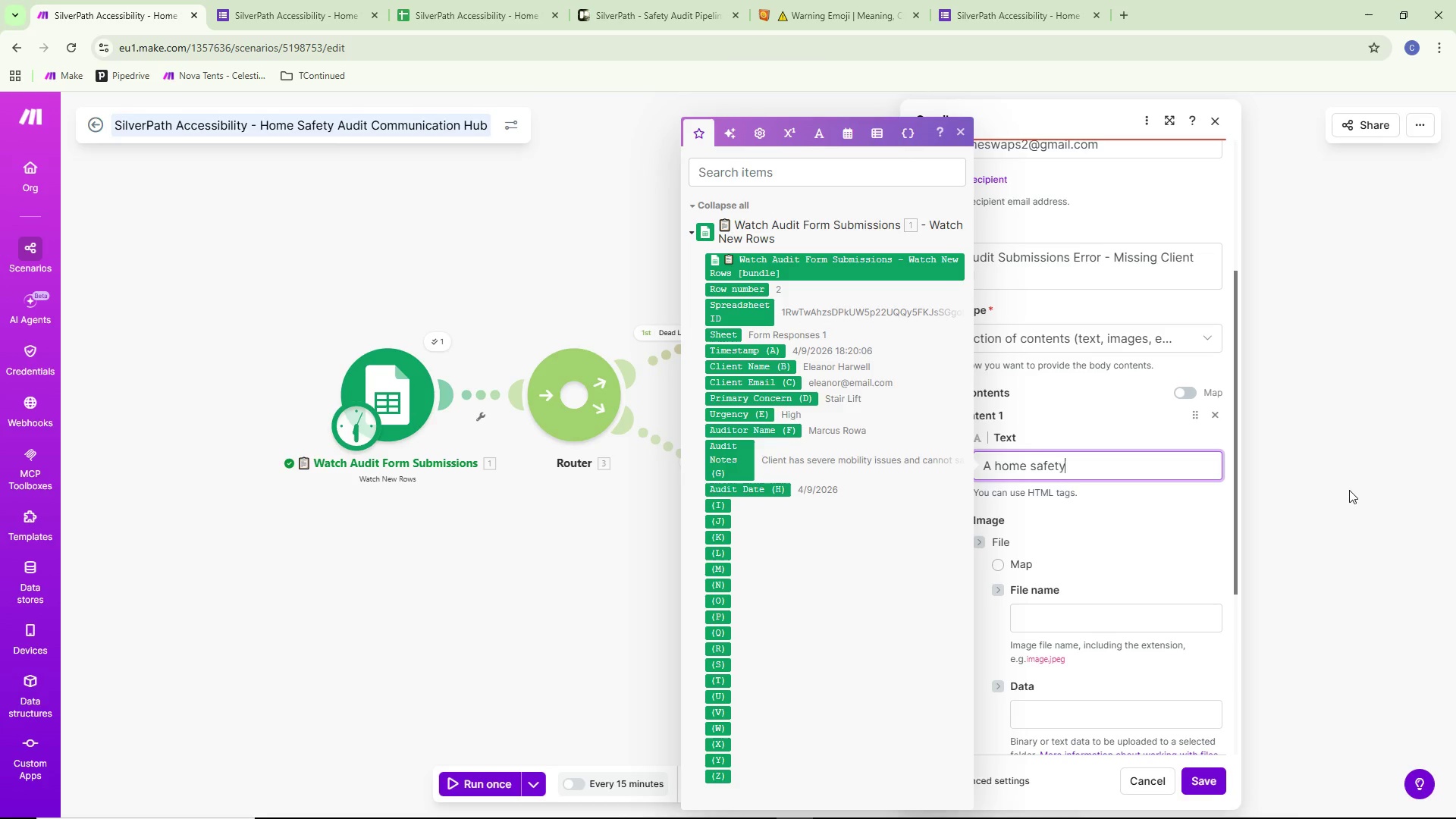 
key(Space)
 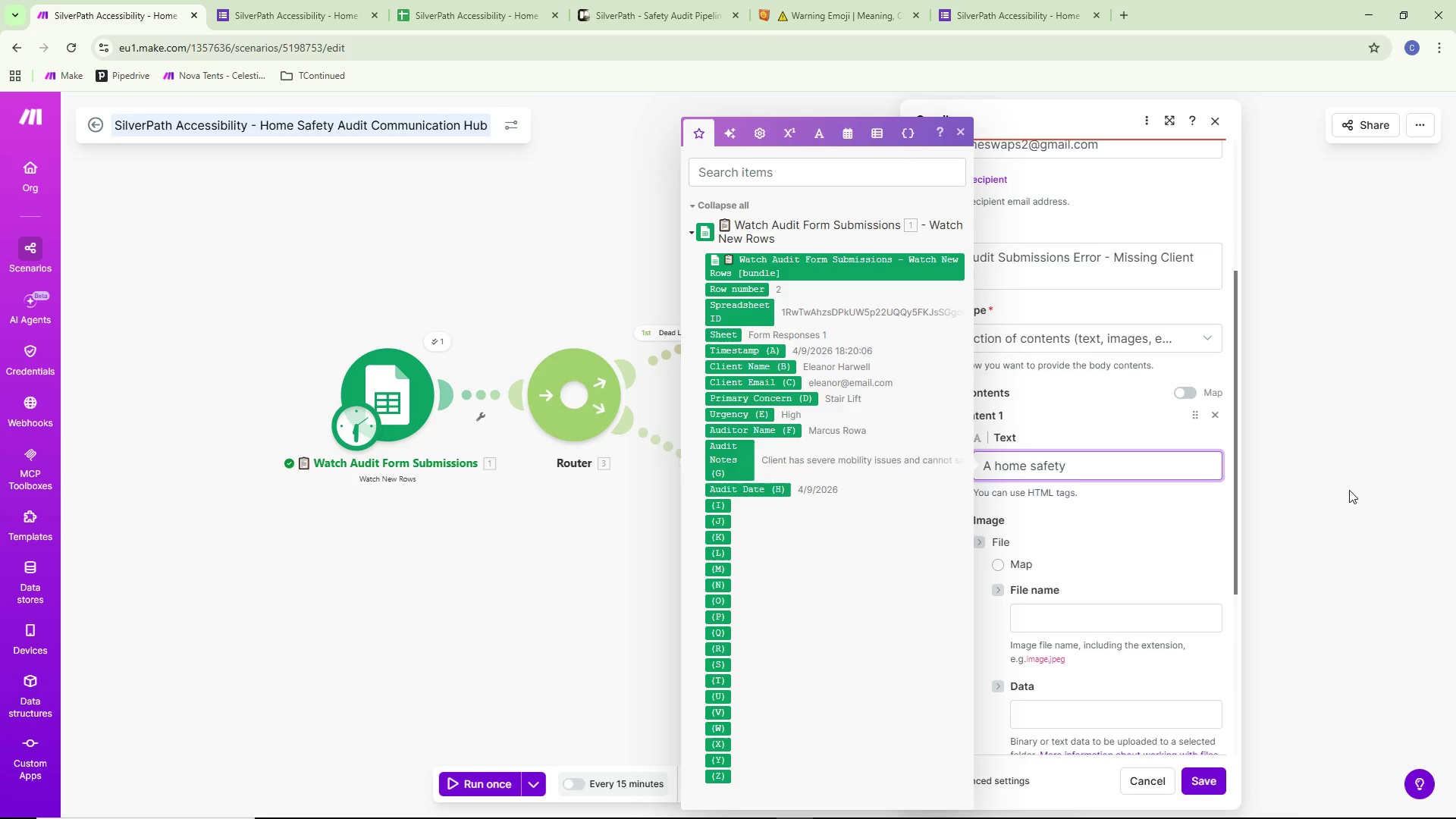 
wait(5.33)
 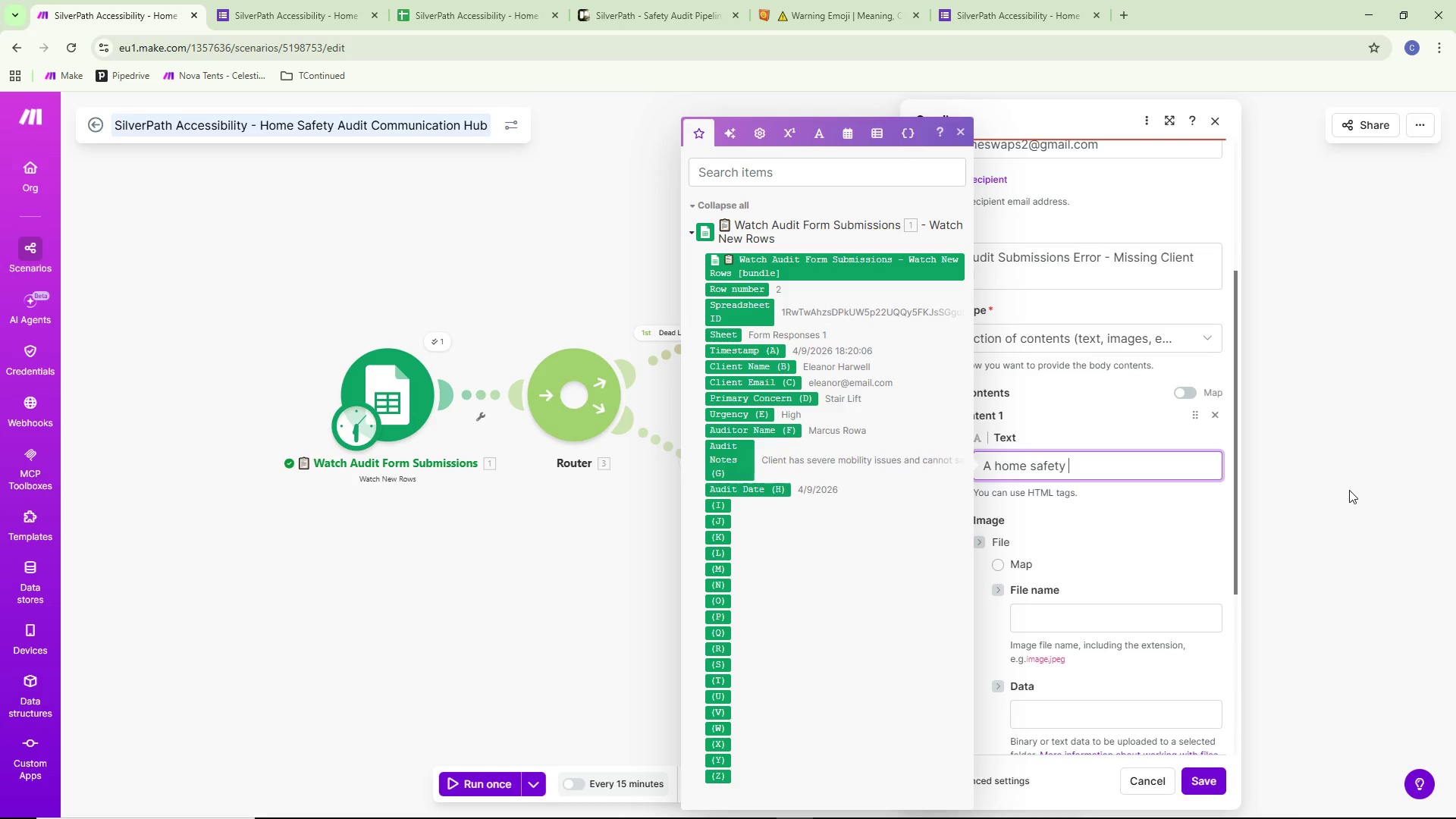 
type(audit)
 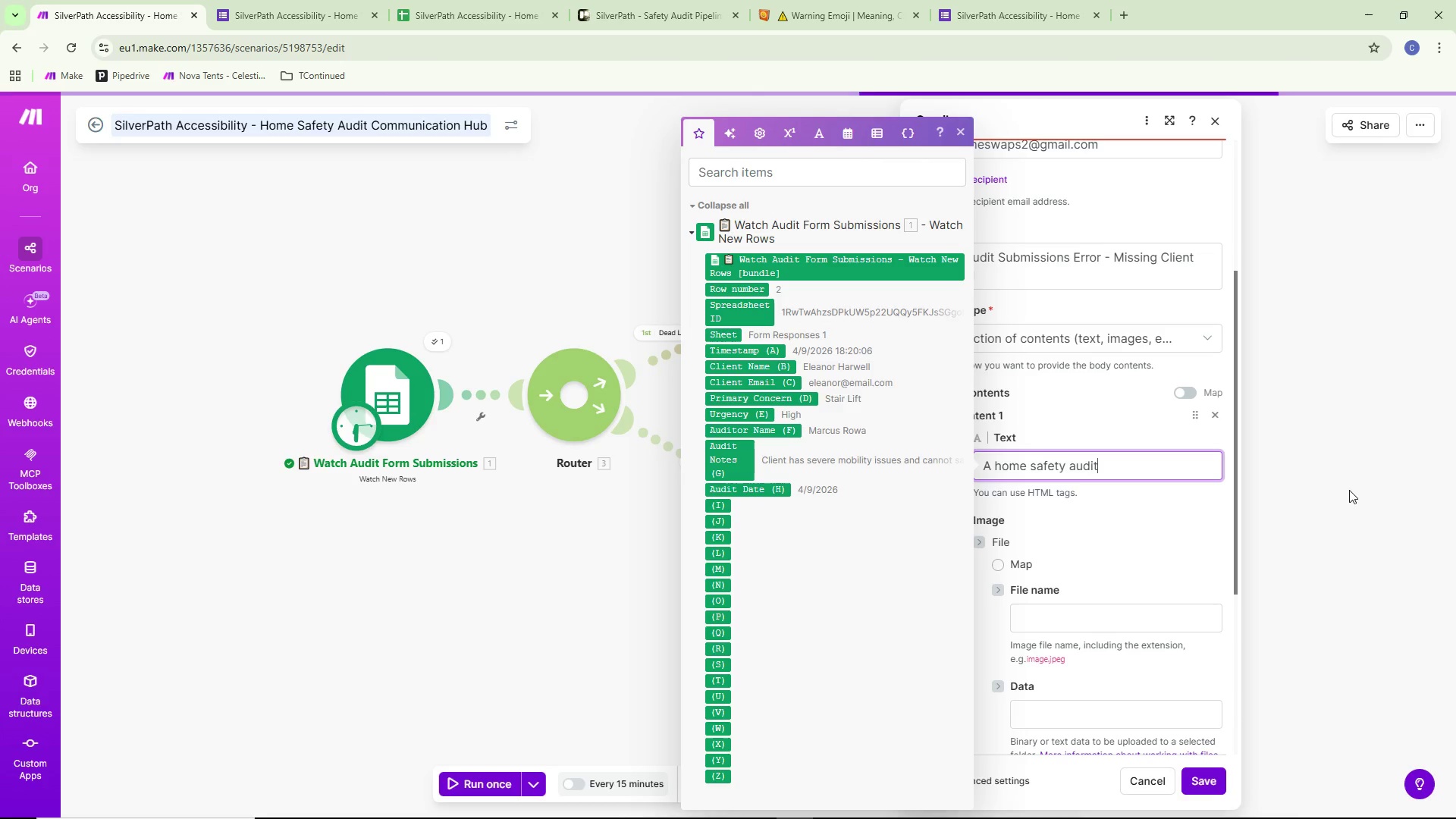 
type( submission could not be proce)
key(Backspace)
type(sseed)
key(Backspace)
key(Backspace)
key(Backspace)
key(Backspace)
key(Backspace)
type(essed )
 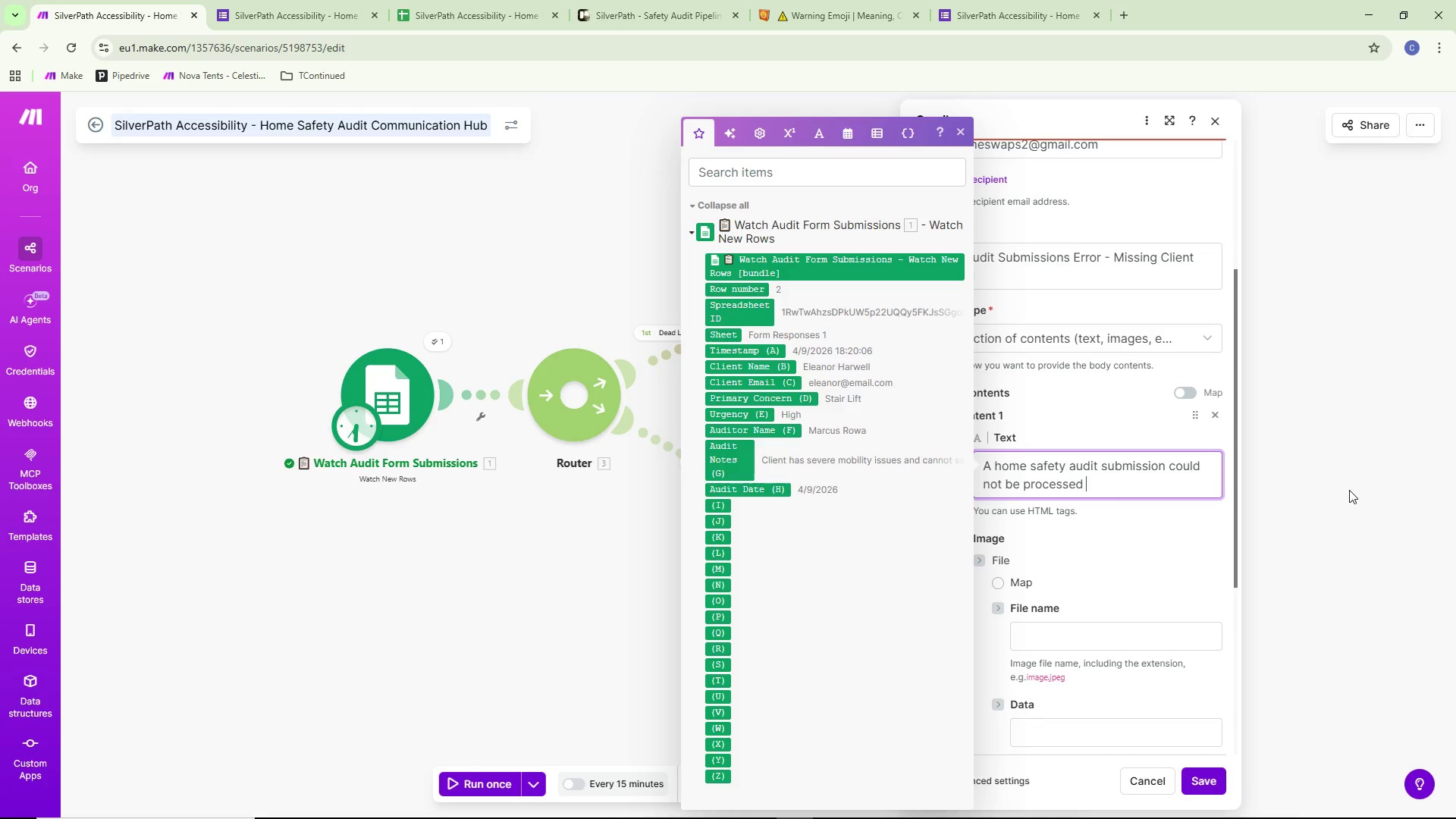 
type(due to a missing client email address)
 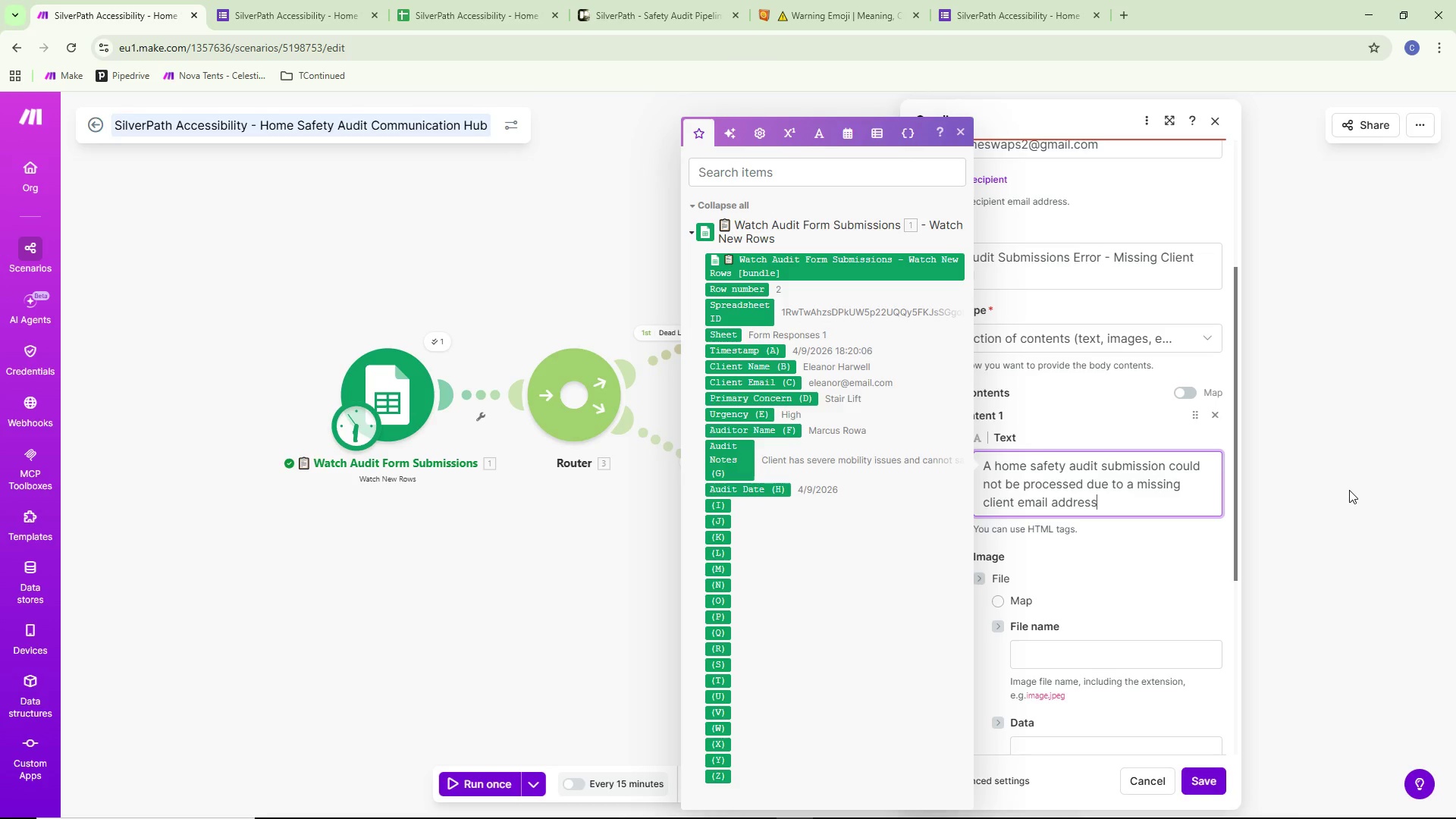 
key(Period)
 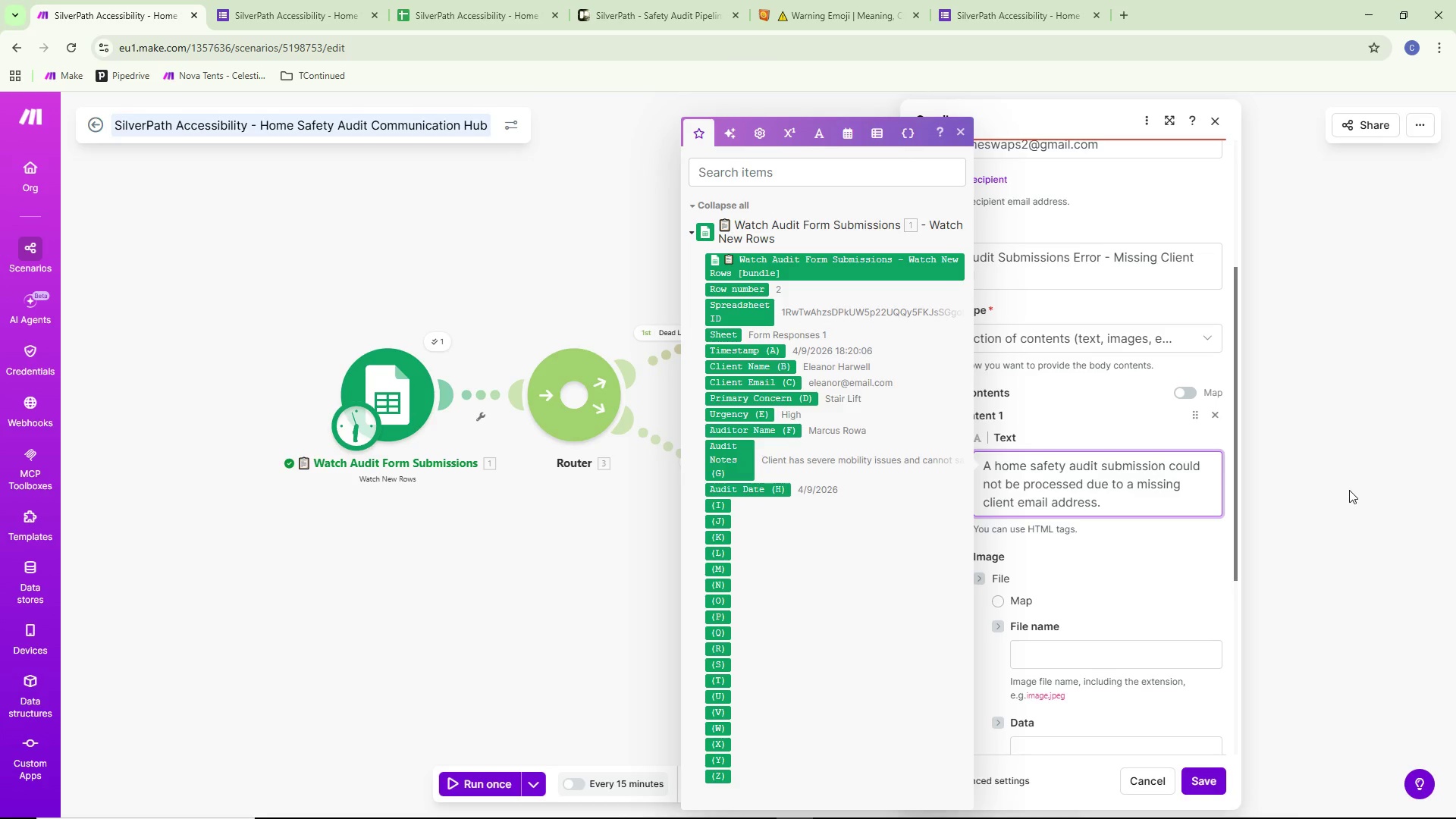 
key(Enter)
 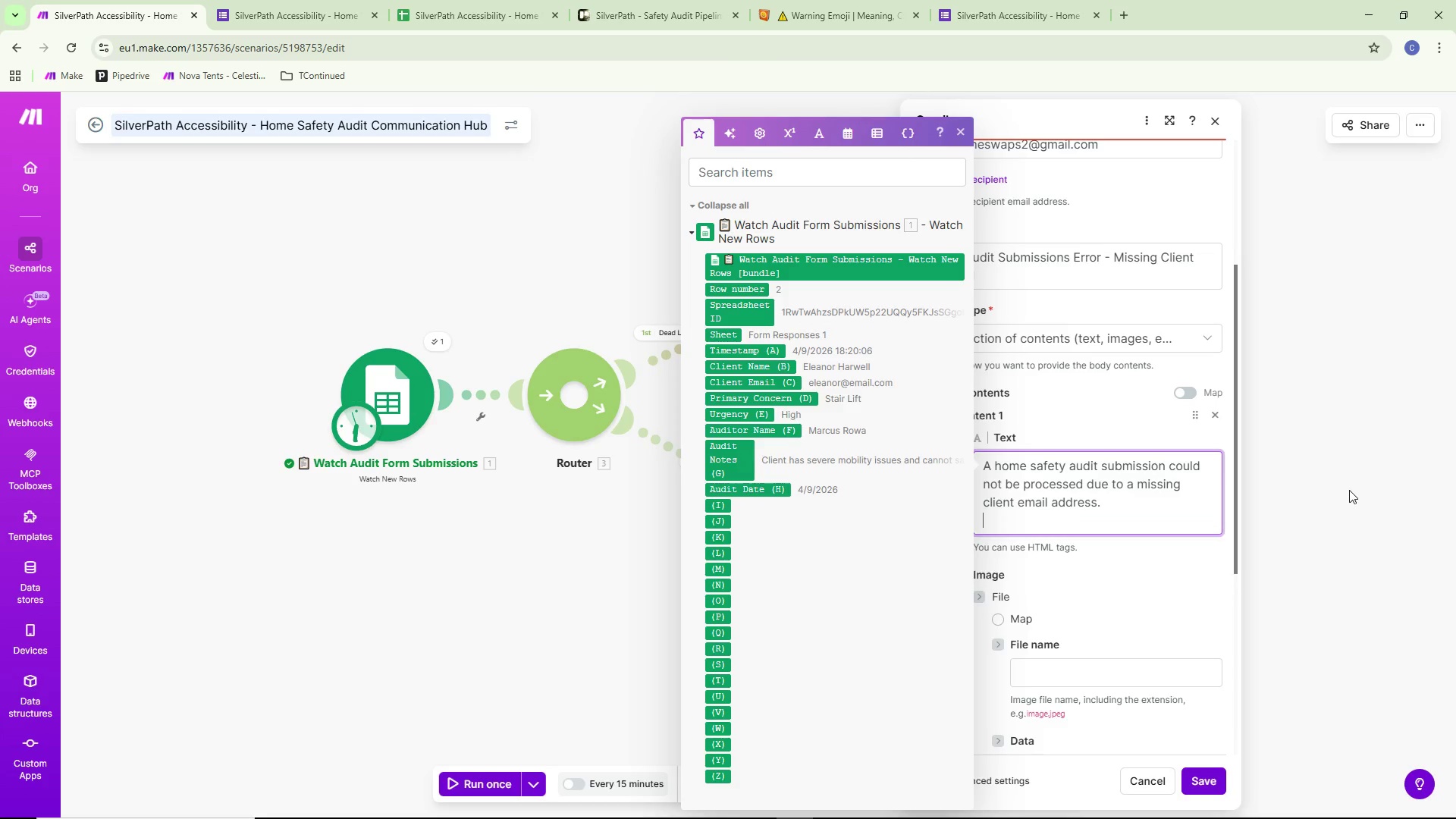 
key(Enter)
 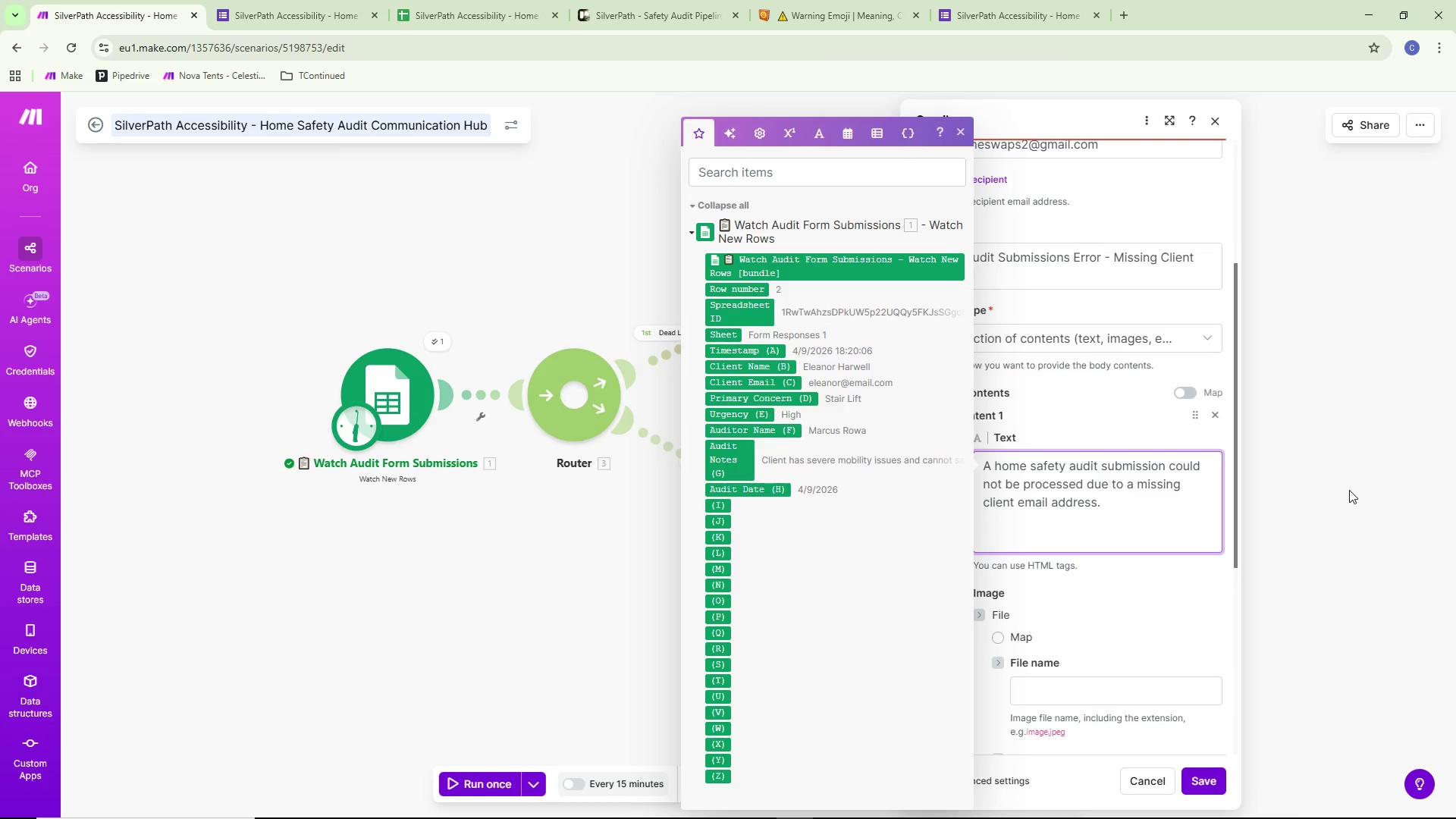 
wait(8.72)
 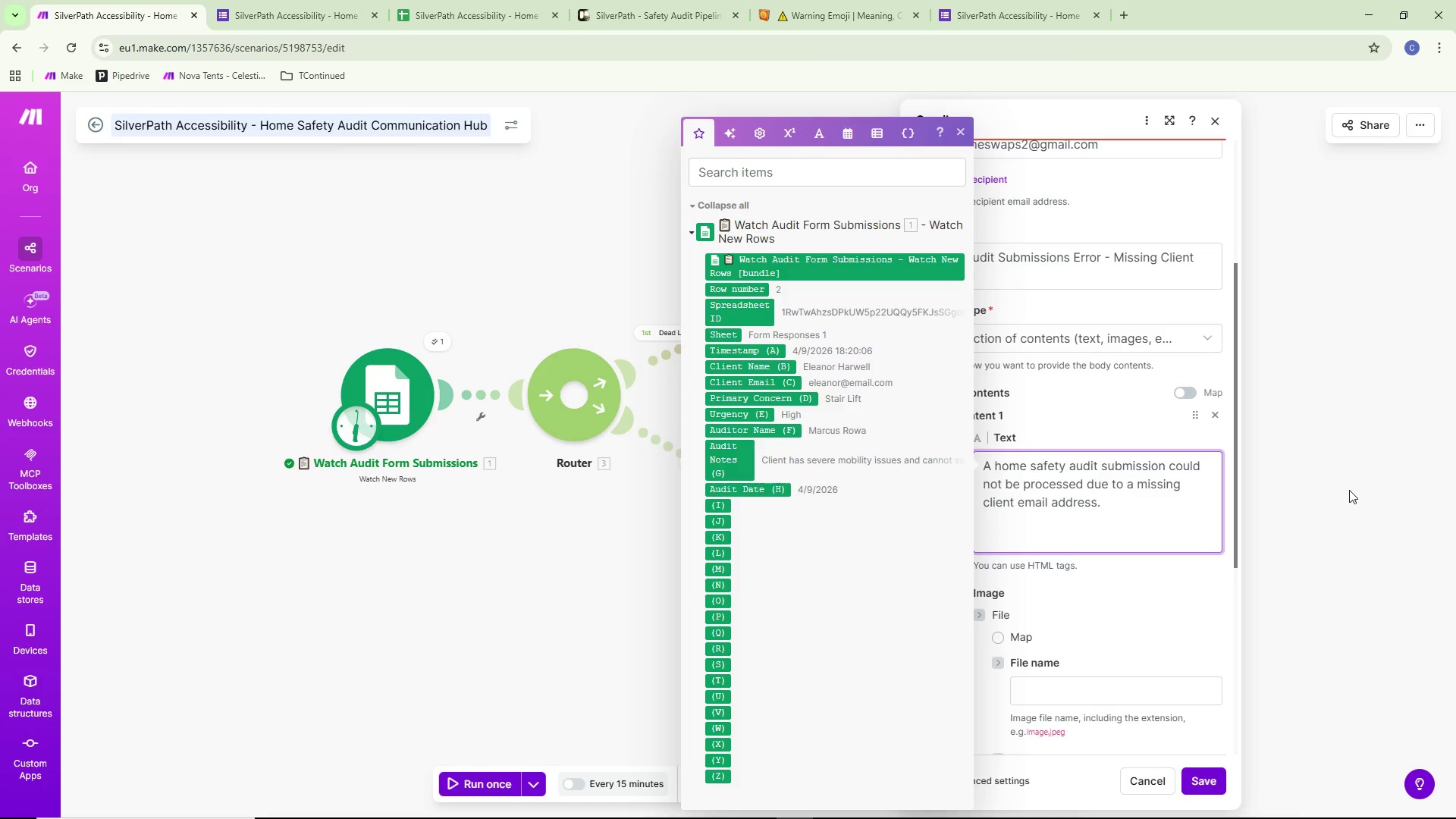 
scroll: coordinate [1085, 523], scroll_direction: down, amount: 1.0
 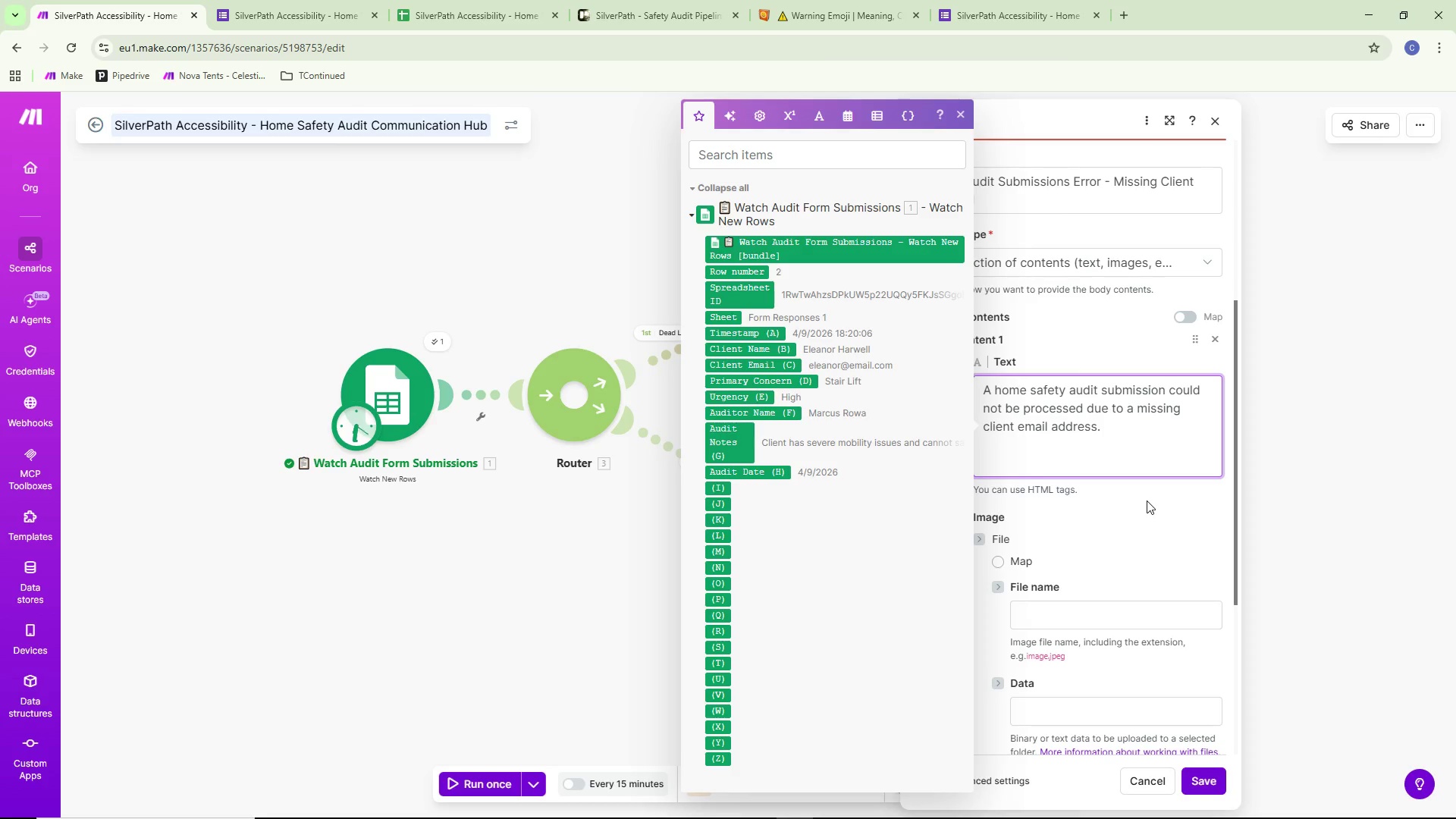 
wait(18.91)
 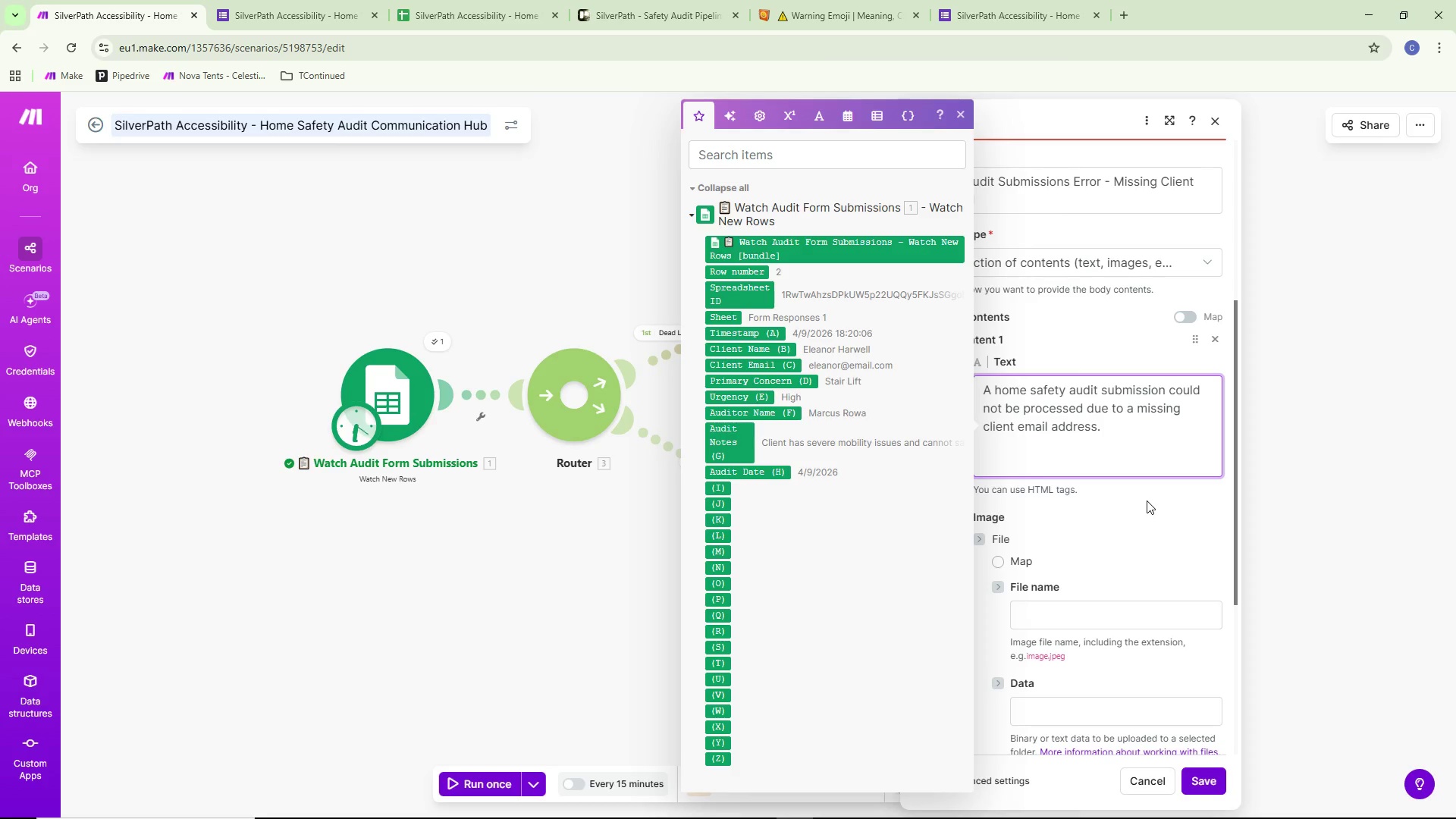 
type(Client M)
 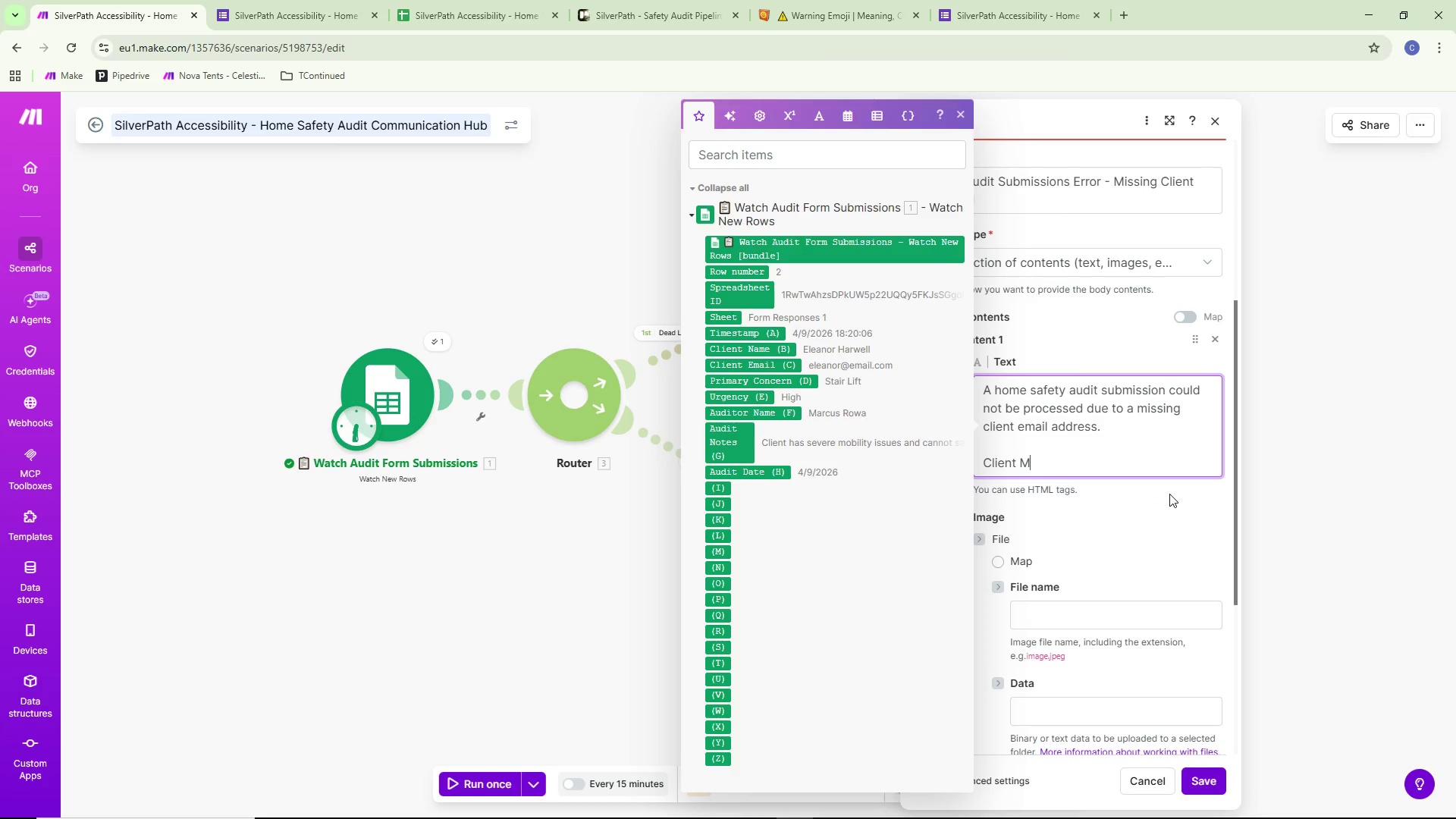 
key(Backspace)
key(Backspace)
type( Nma)
key(Backspace)
key(Backspace)
type(ame )
key(Backspace)
type(L)
key(Backspace)
type(;)
key(Backspace)
type(:)
 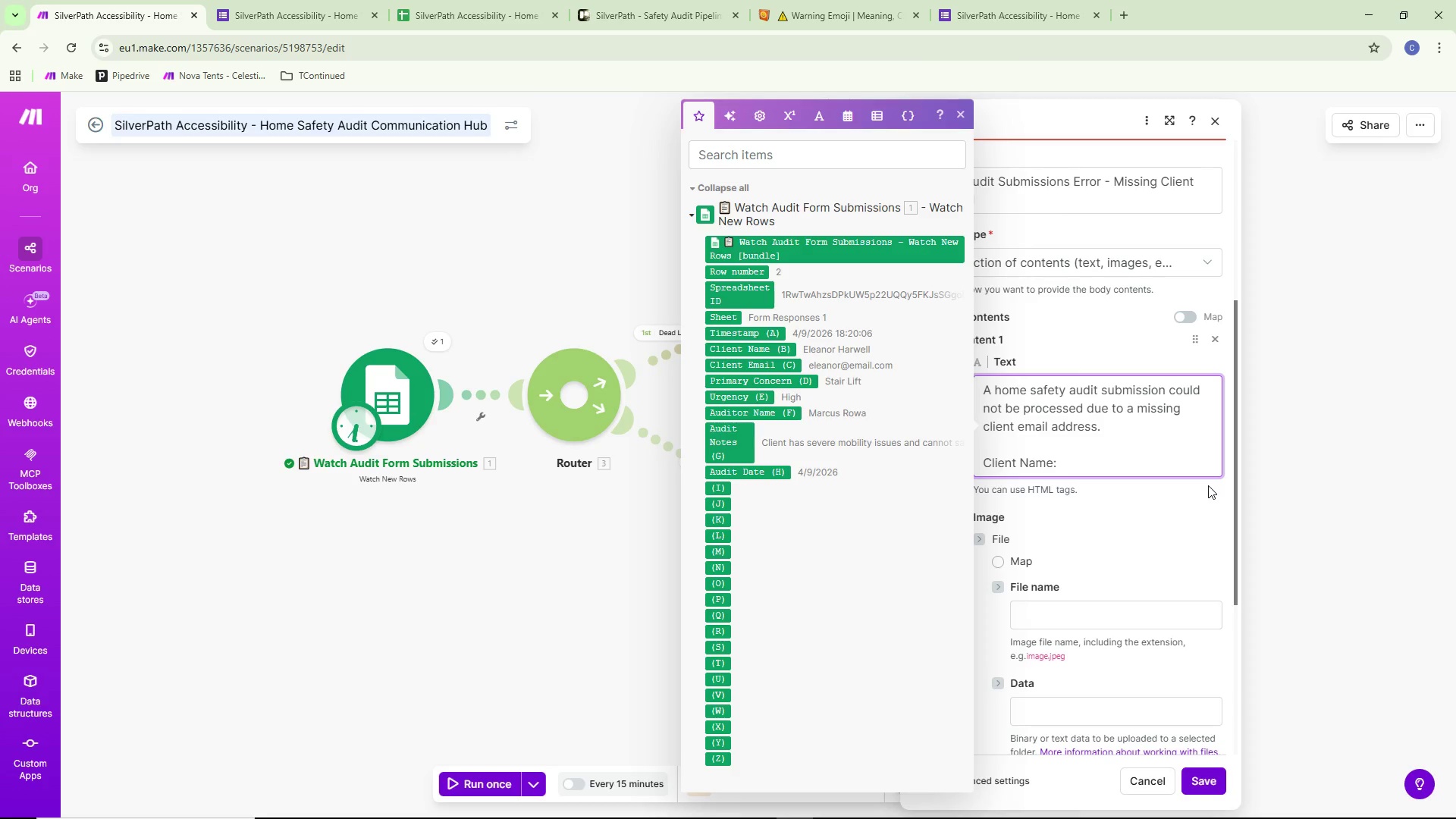 
key(Space)
 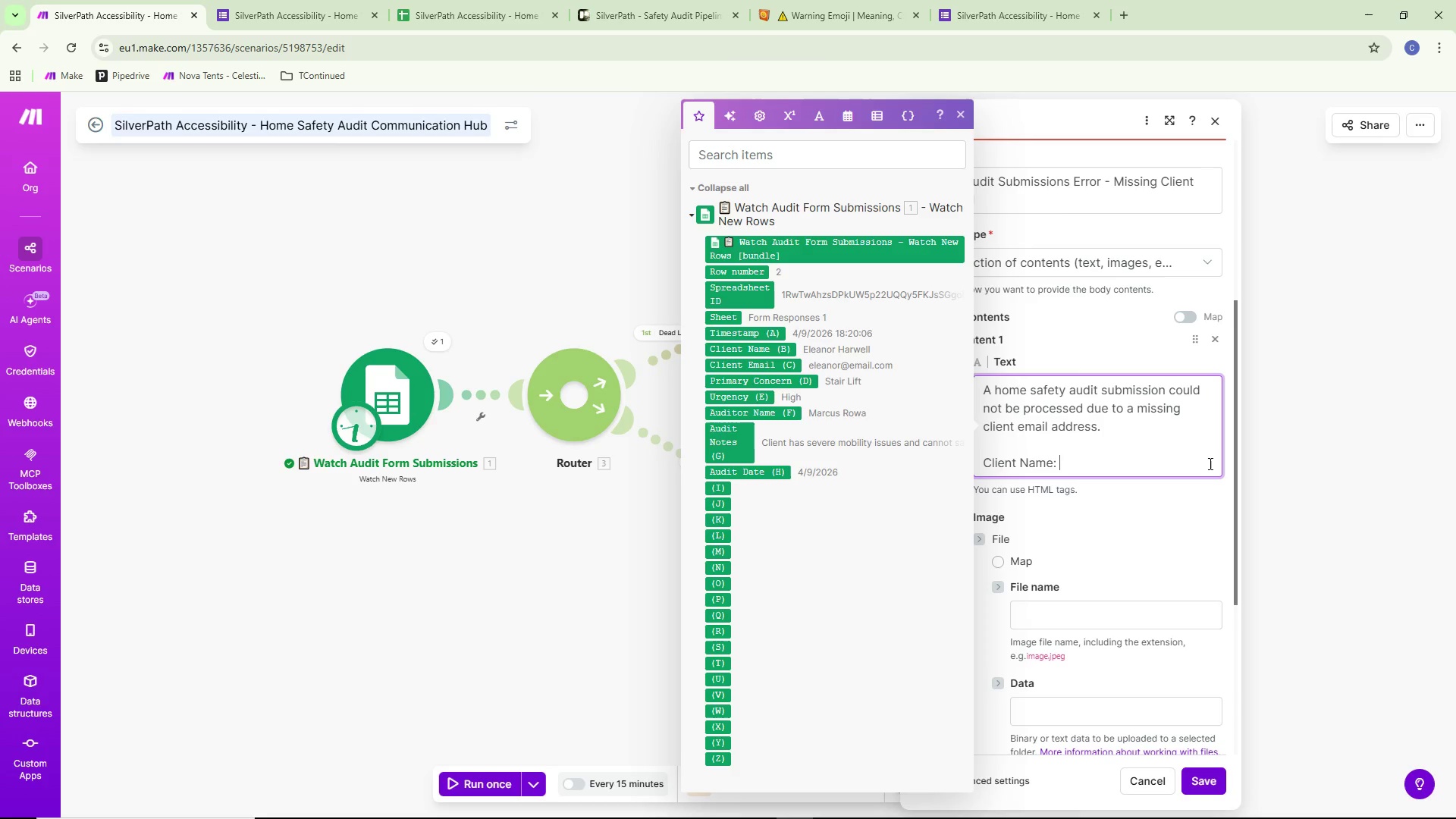 
key(Enter)
 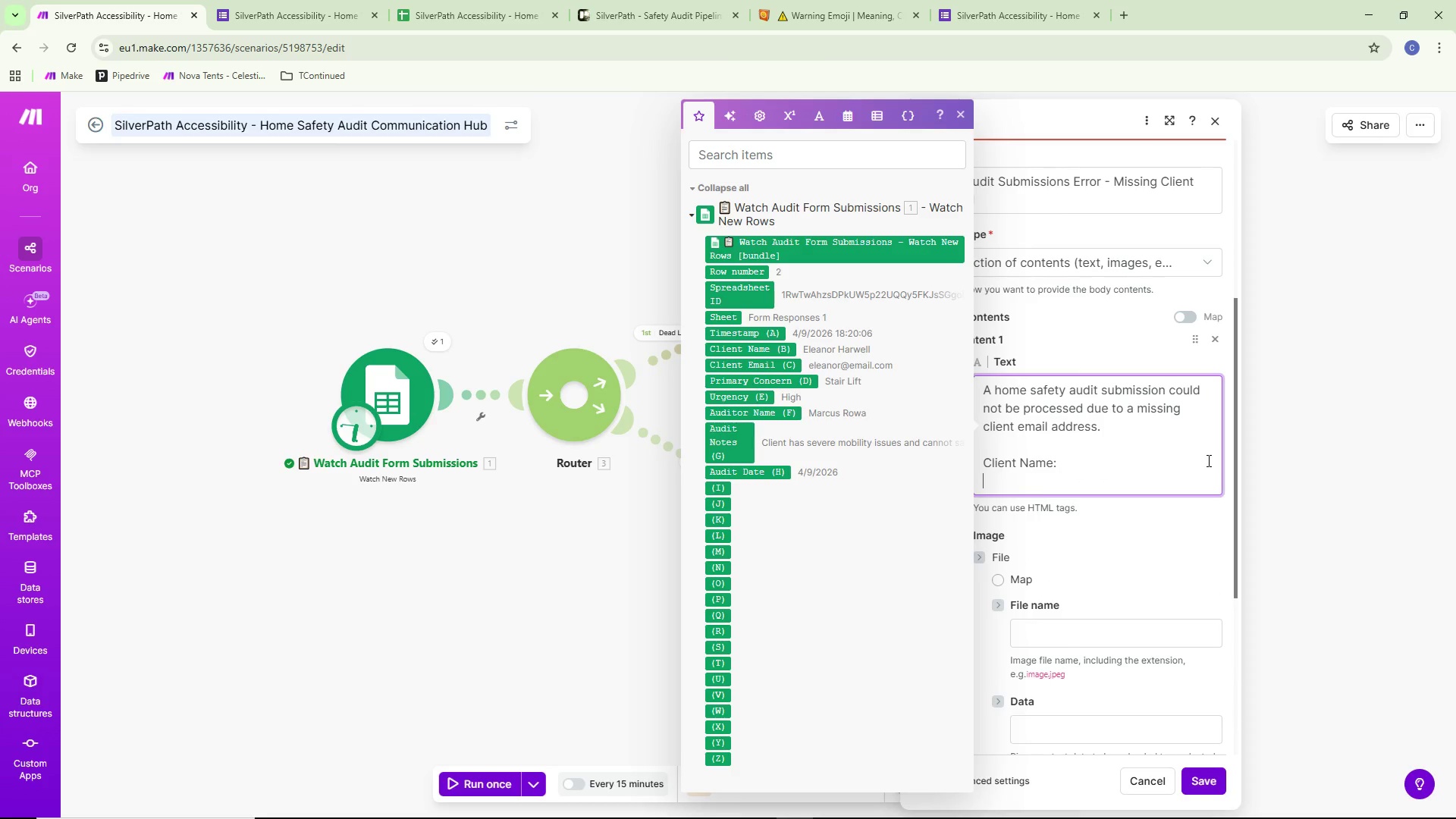 
type(Primary Conver)
key(Backspace)
key(Backspace)
key(Backspace)
type(cern")
 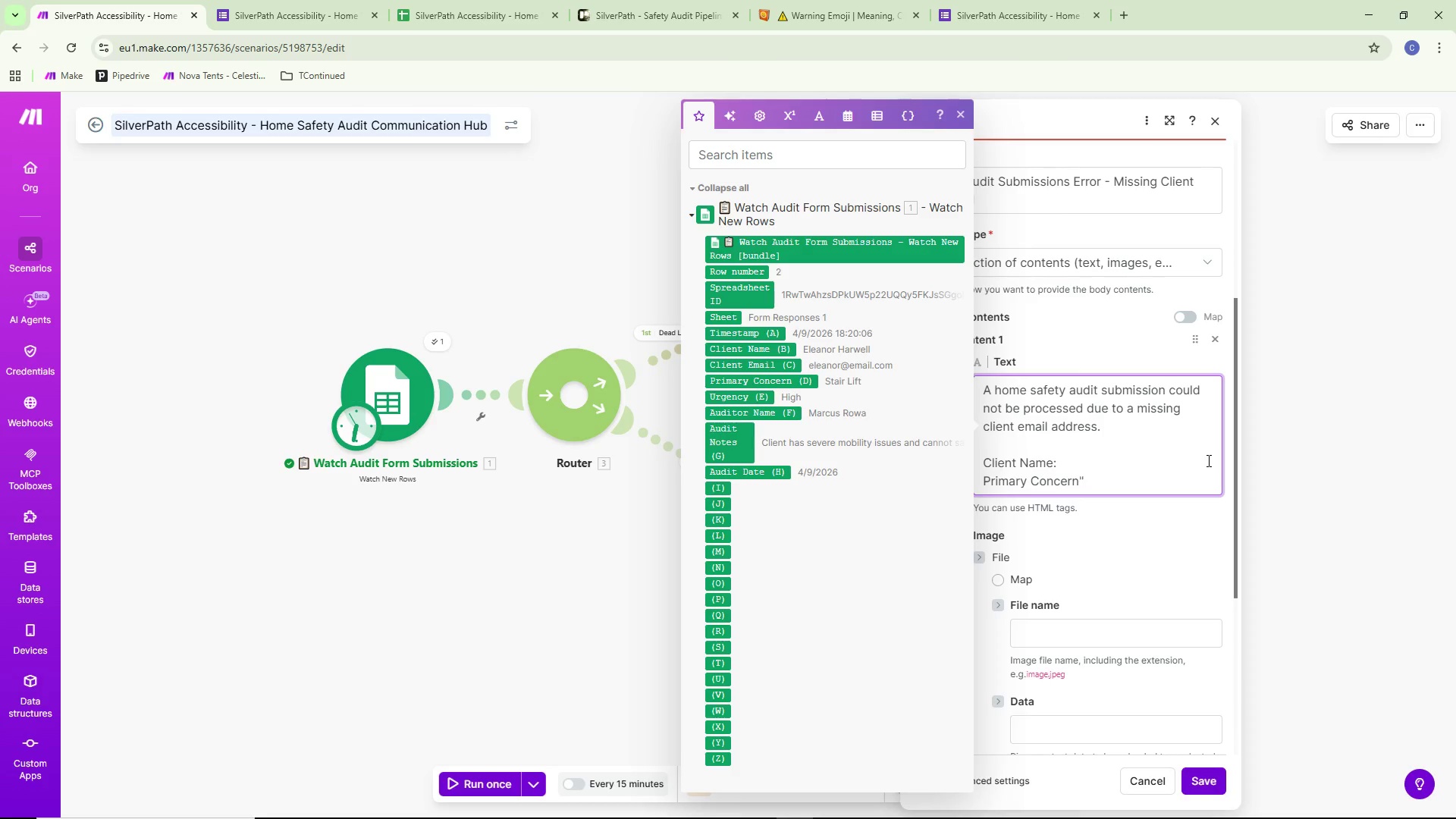 
key(Enter)
 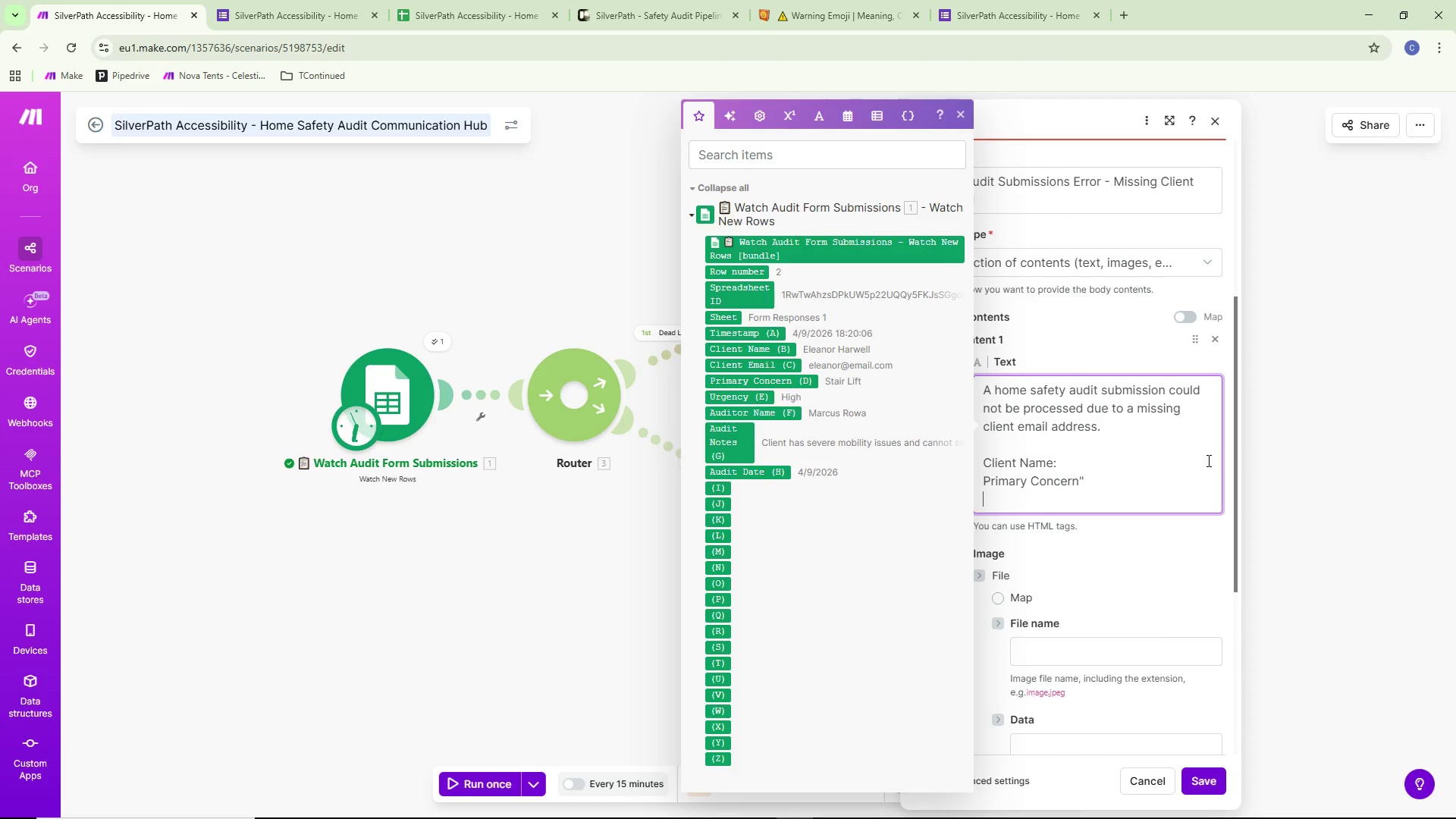 
key(Shift+ShiftLeft)
 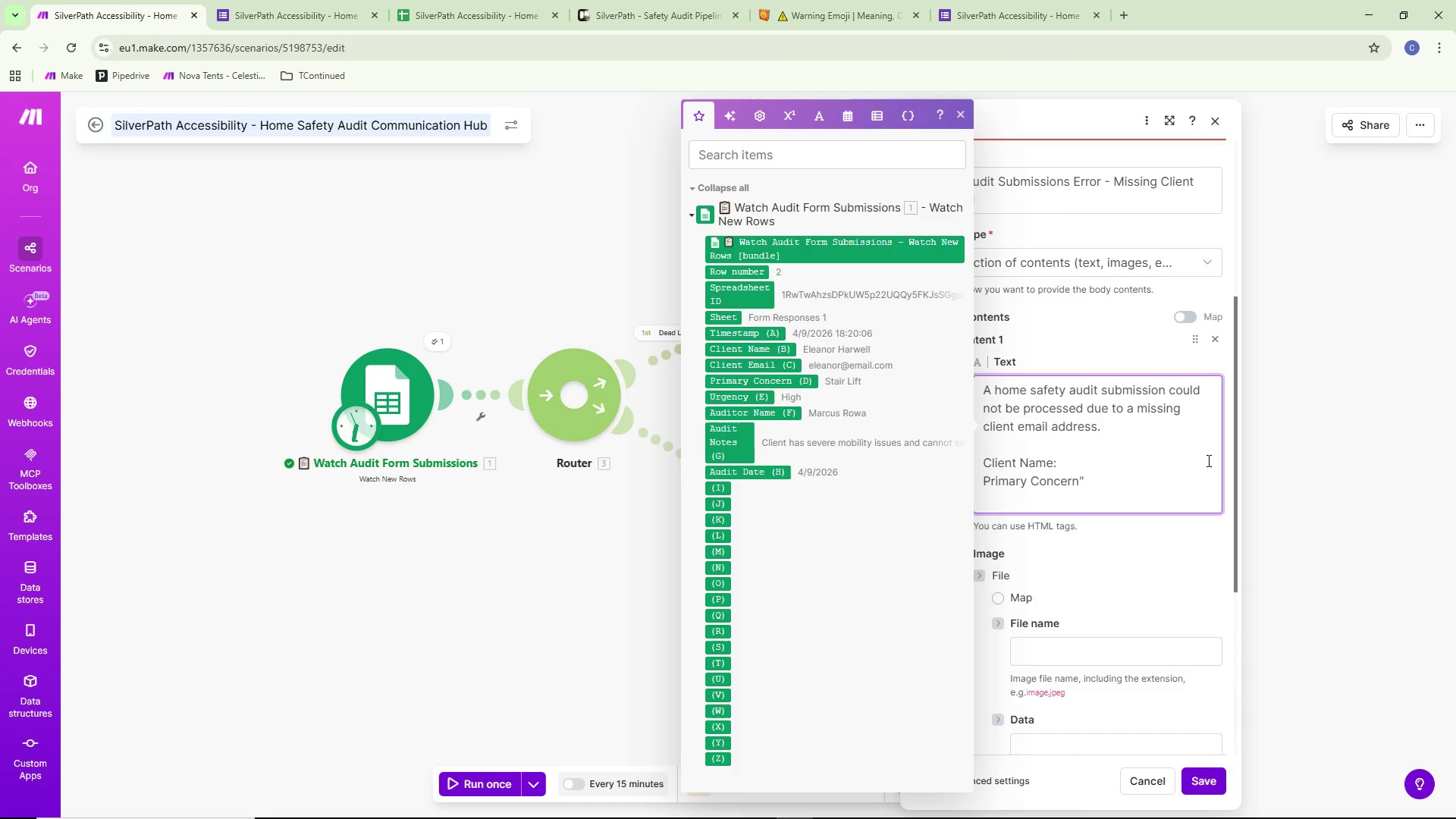 
key(Backspace)
 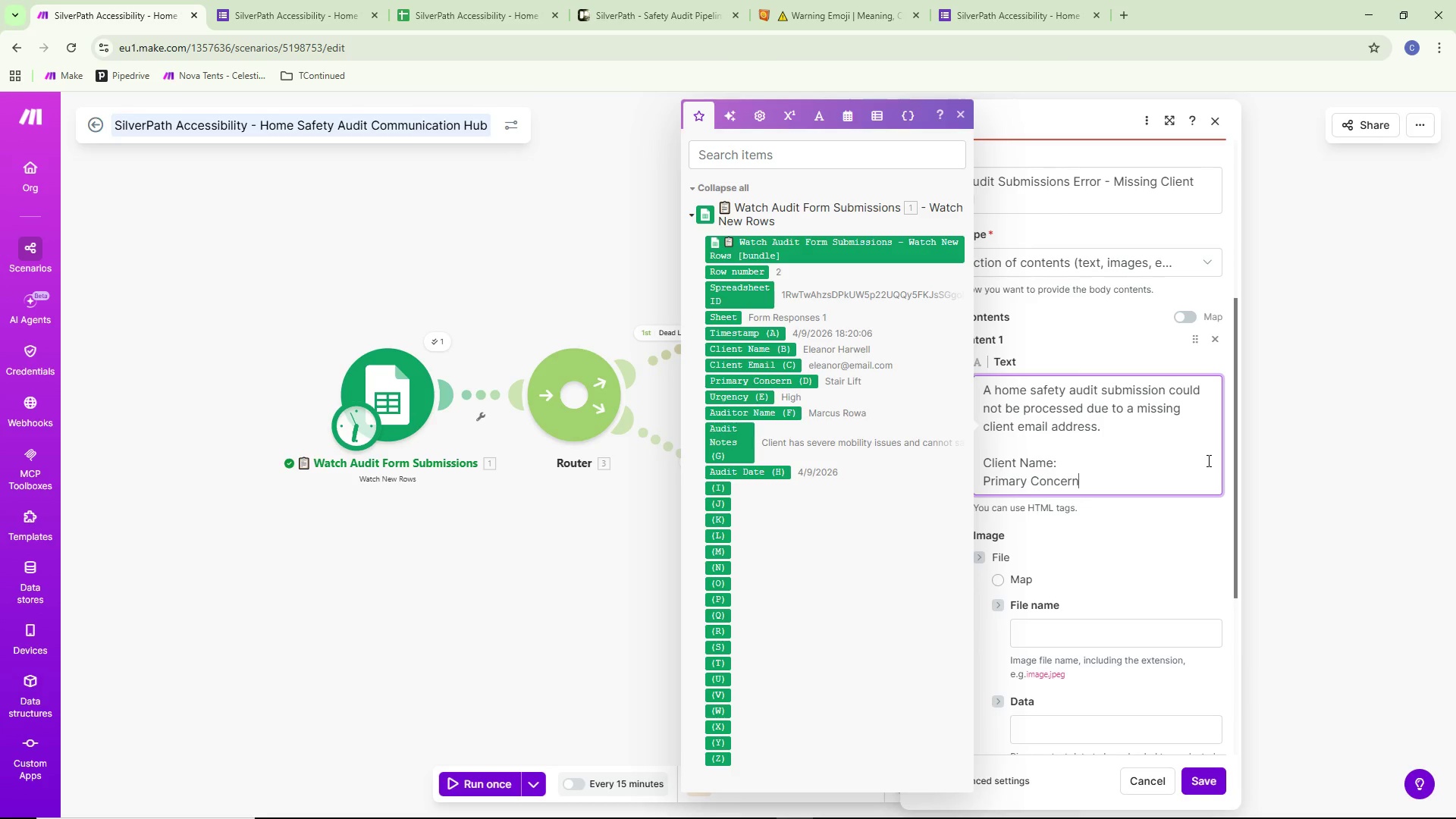 
key(Backspace)
 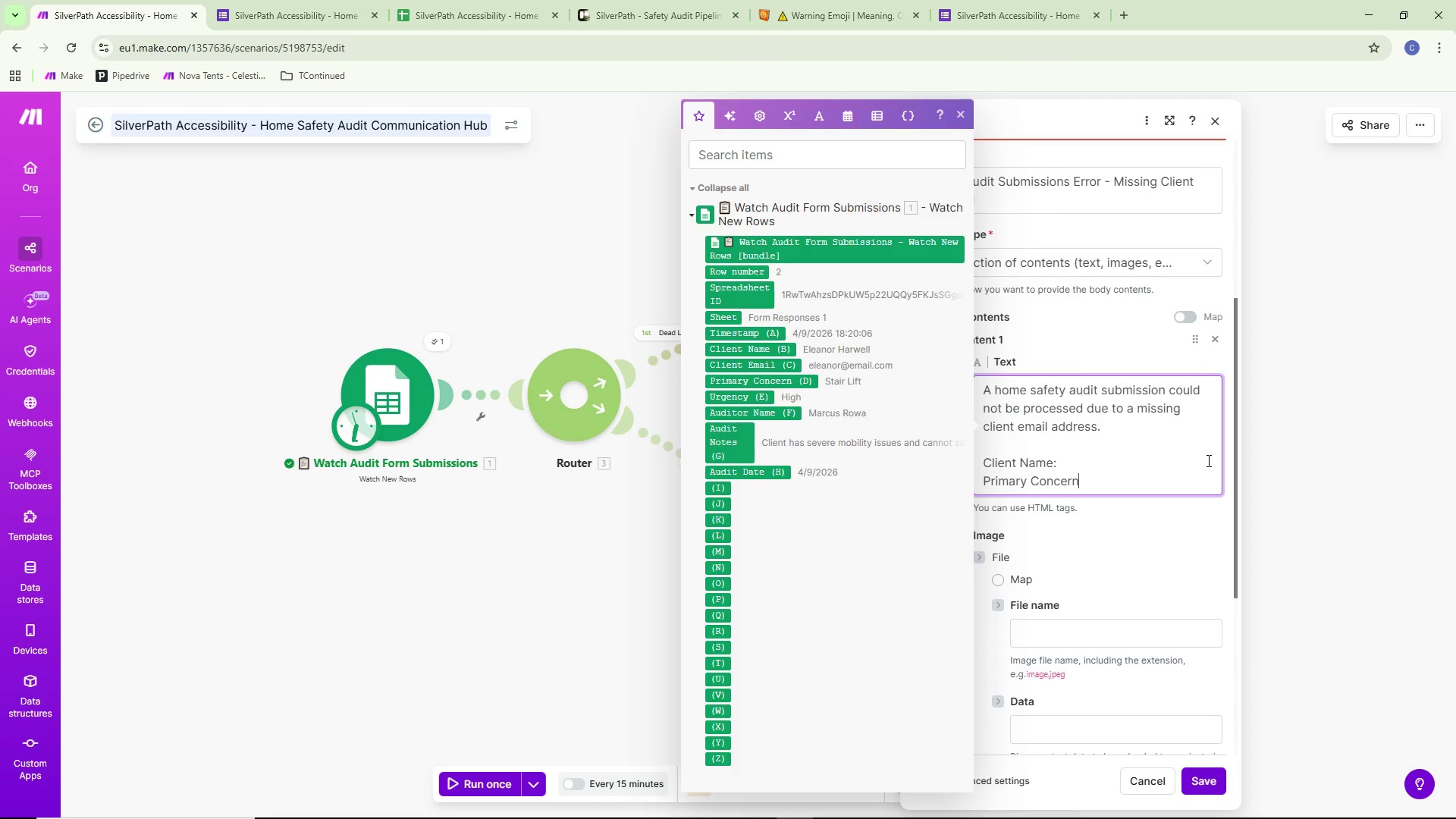 
key(Shift+L)
 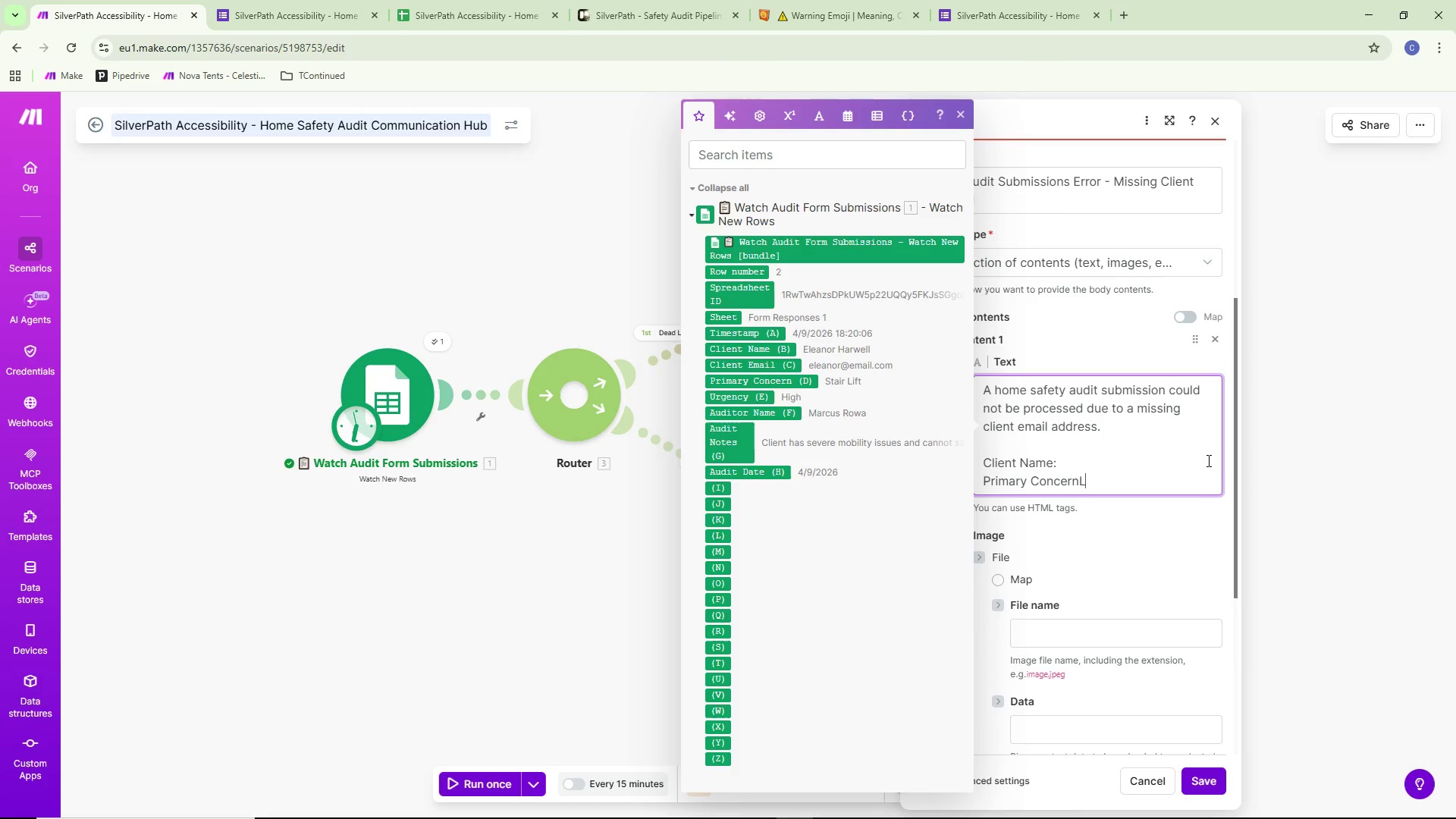 
key(Backspace)
 